 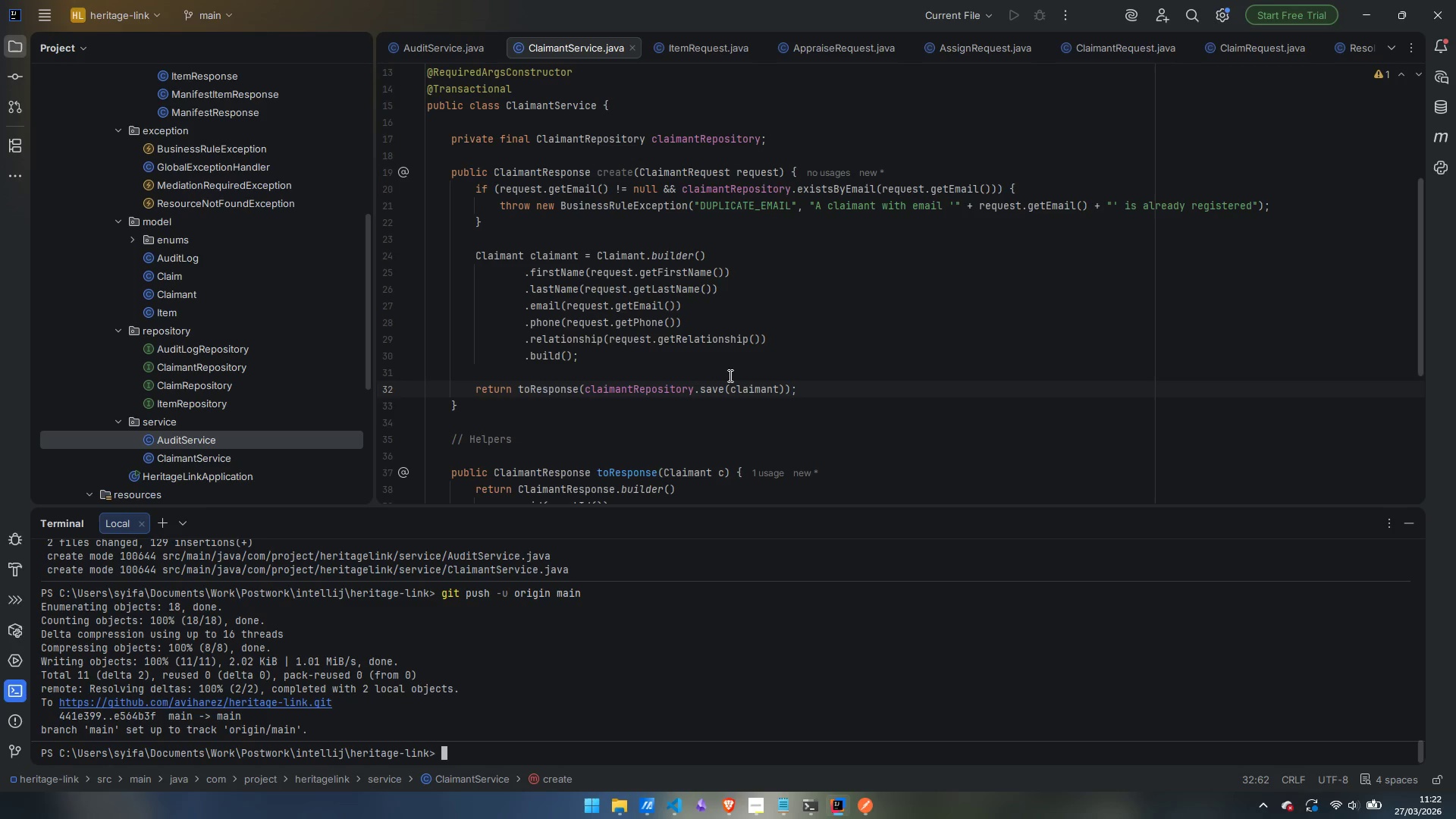 
left_click([501, 403])
 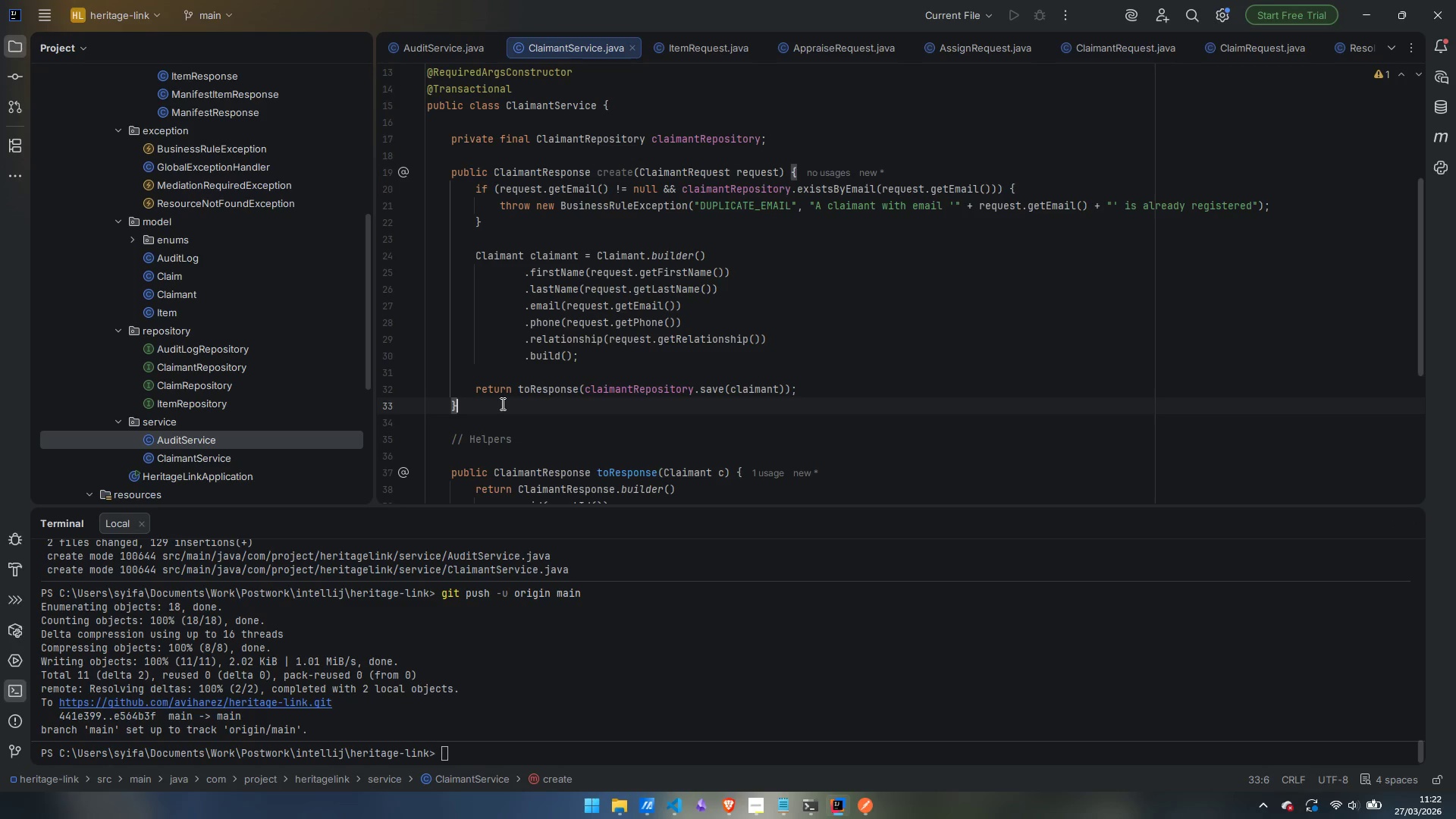 
key(Enter)
 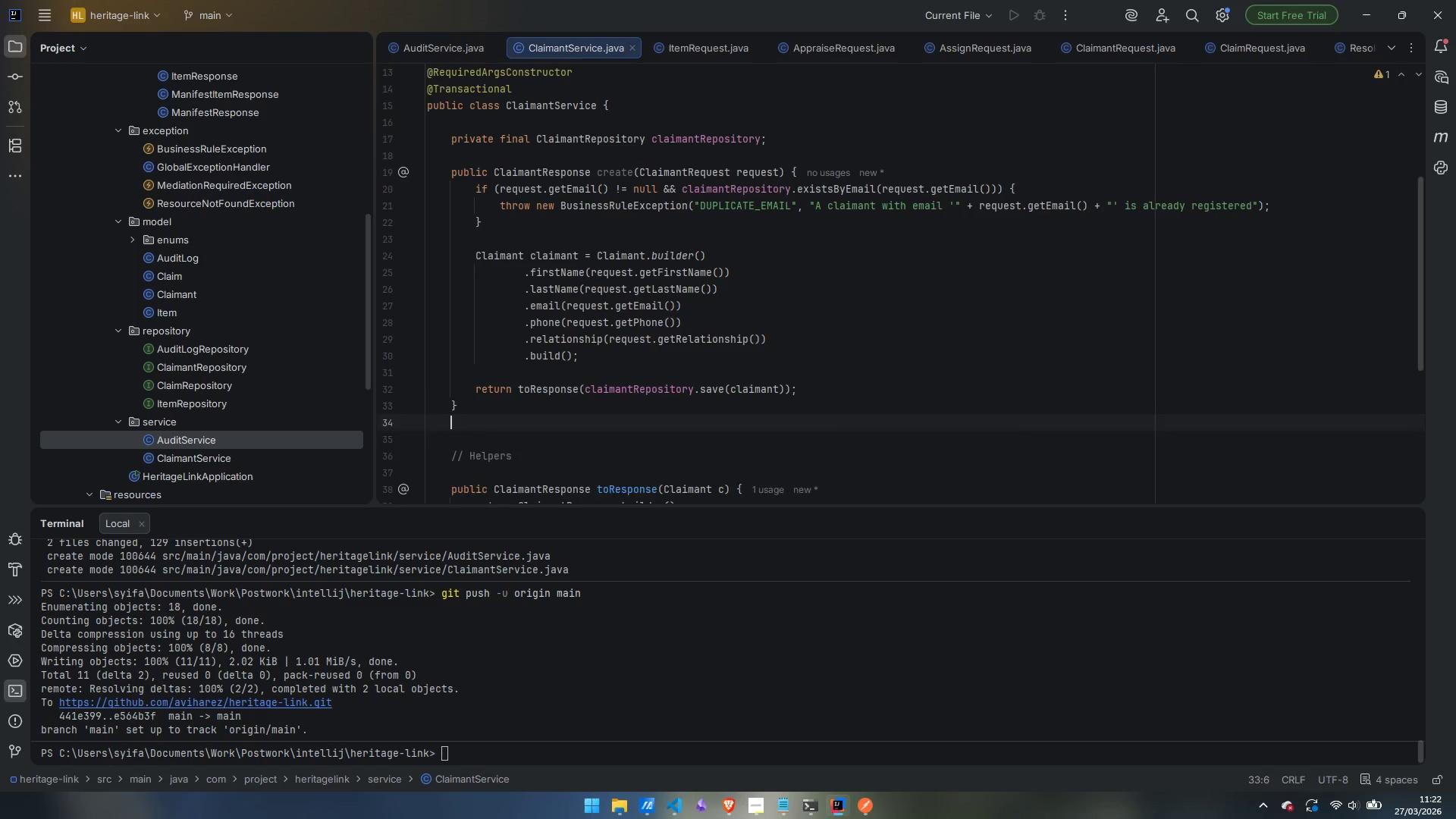 
key(Enter)
 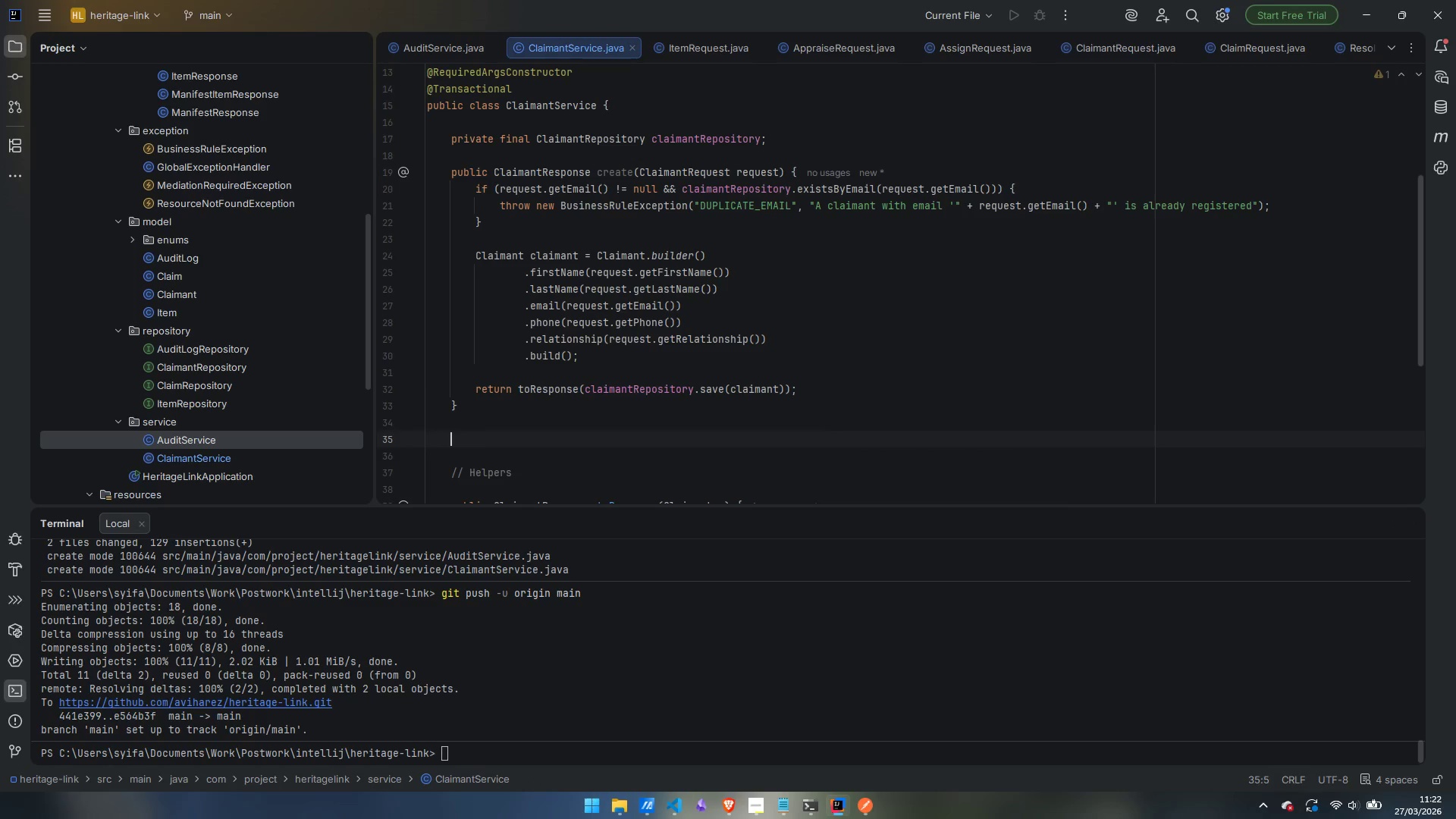 
type(@Transactional)
 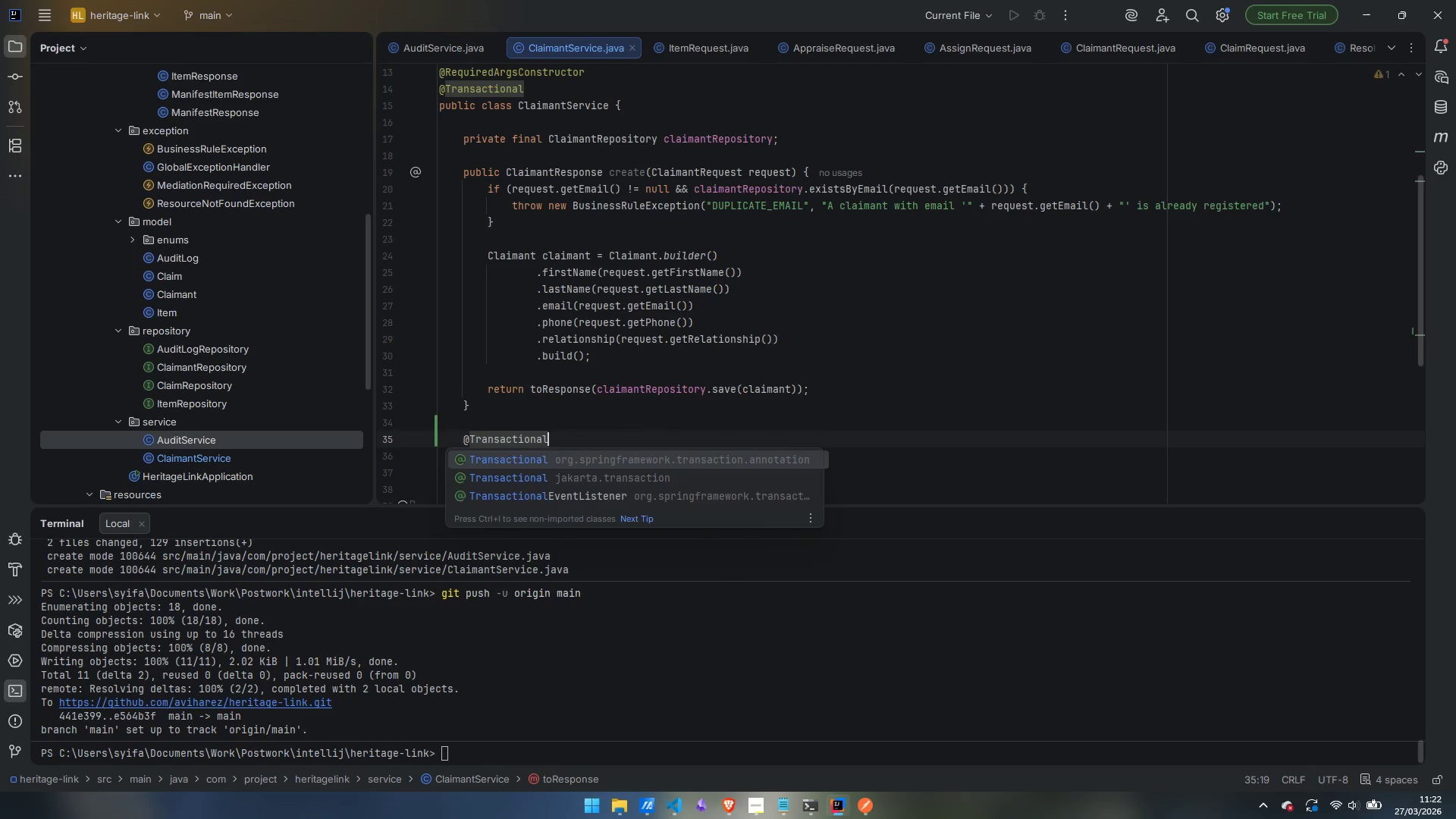 
key(Enter)
 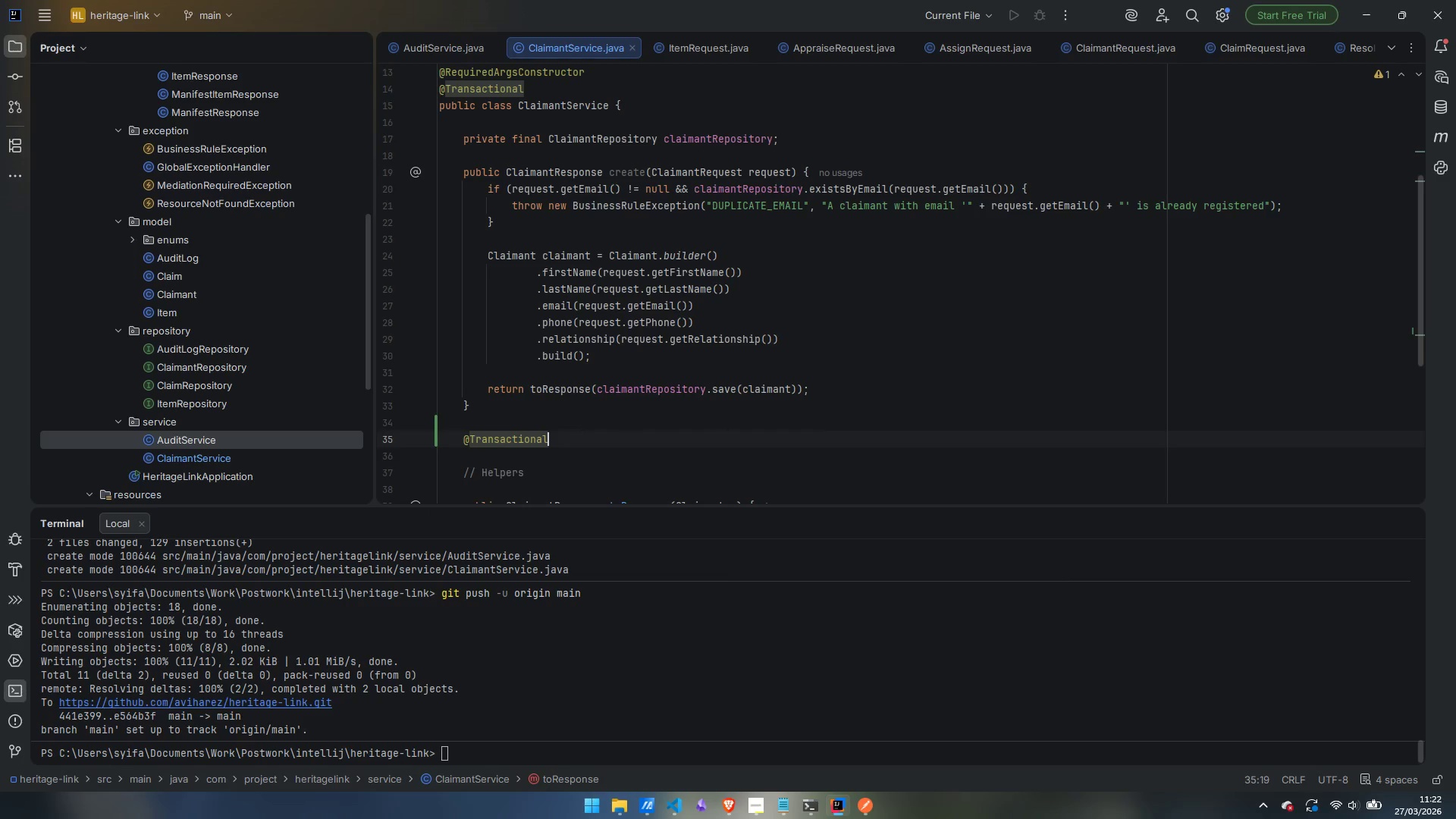 
hold_key(key=ShiftLeft, duration=1.5)
 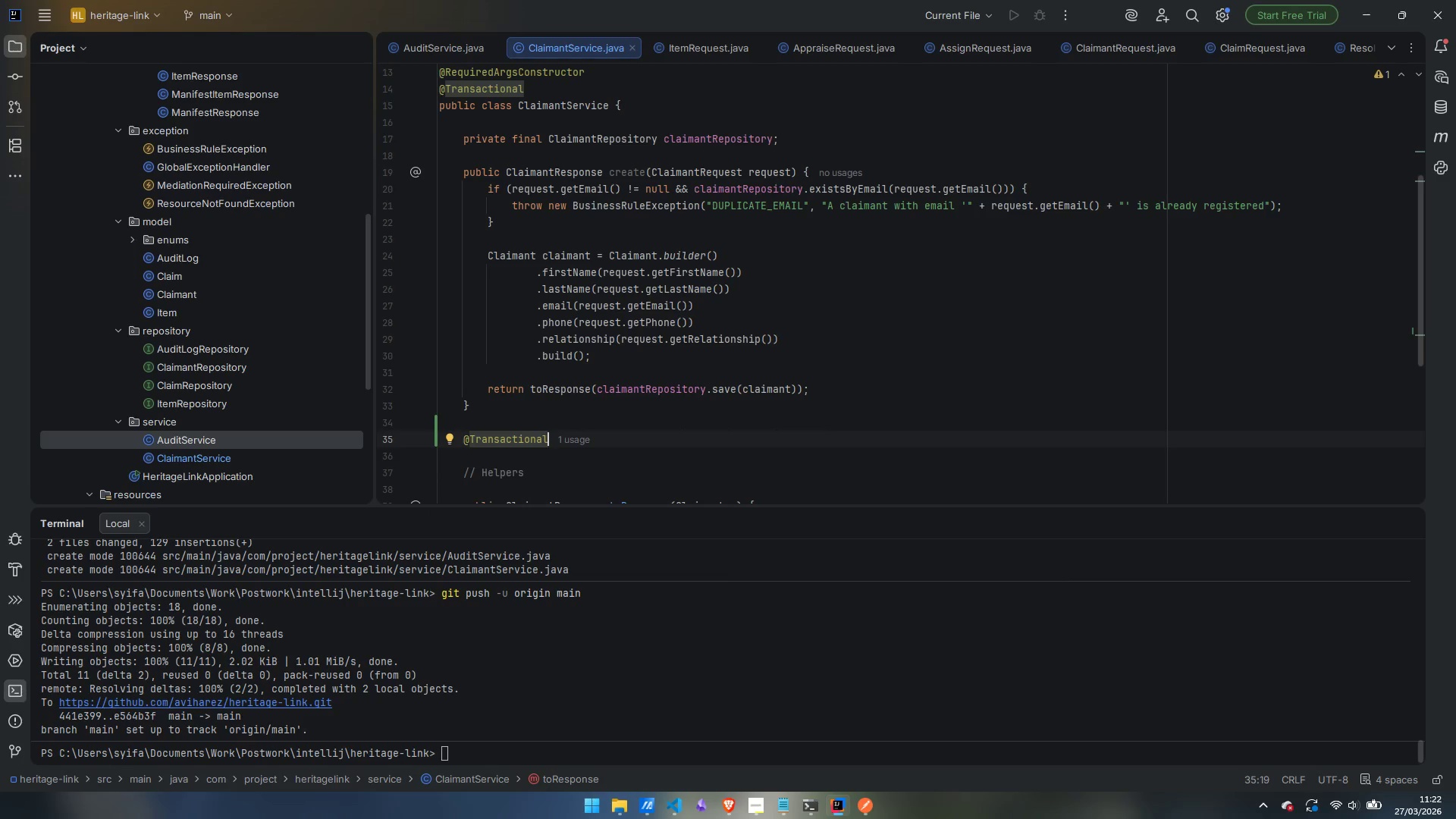 
type((readOnlu)
key(Backspace)
type(y = true)
 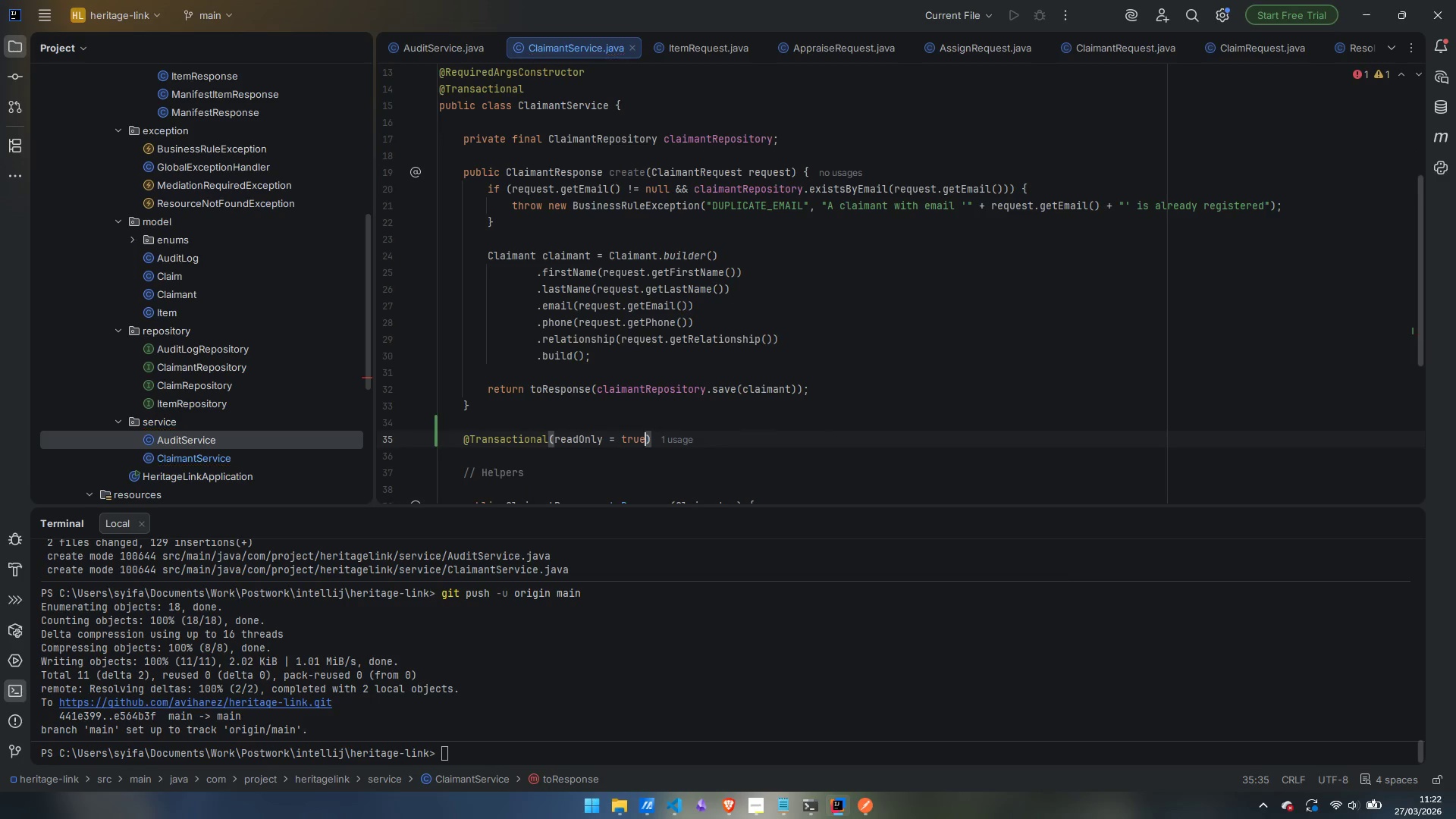 
key(ArrowRight)
 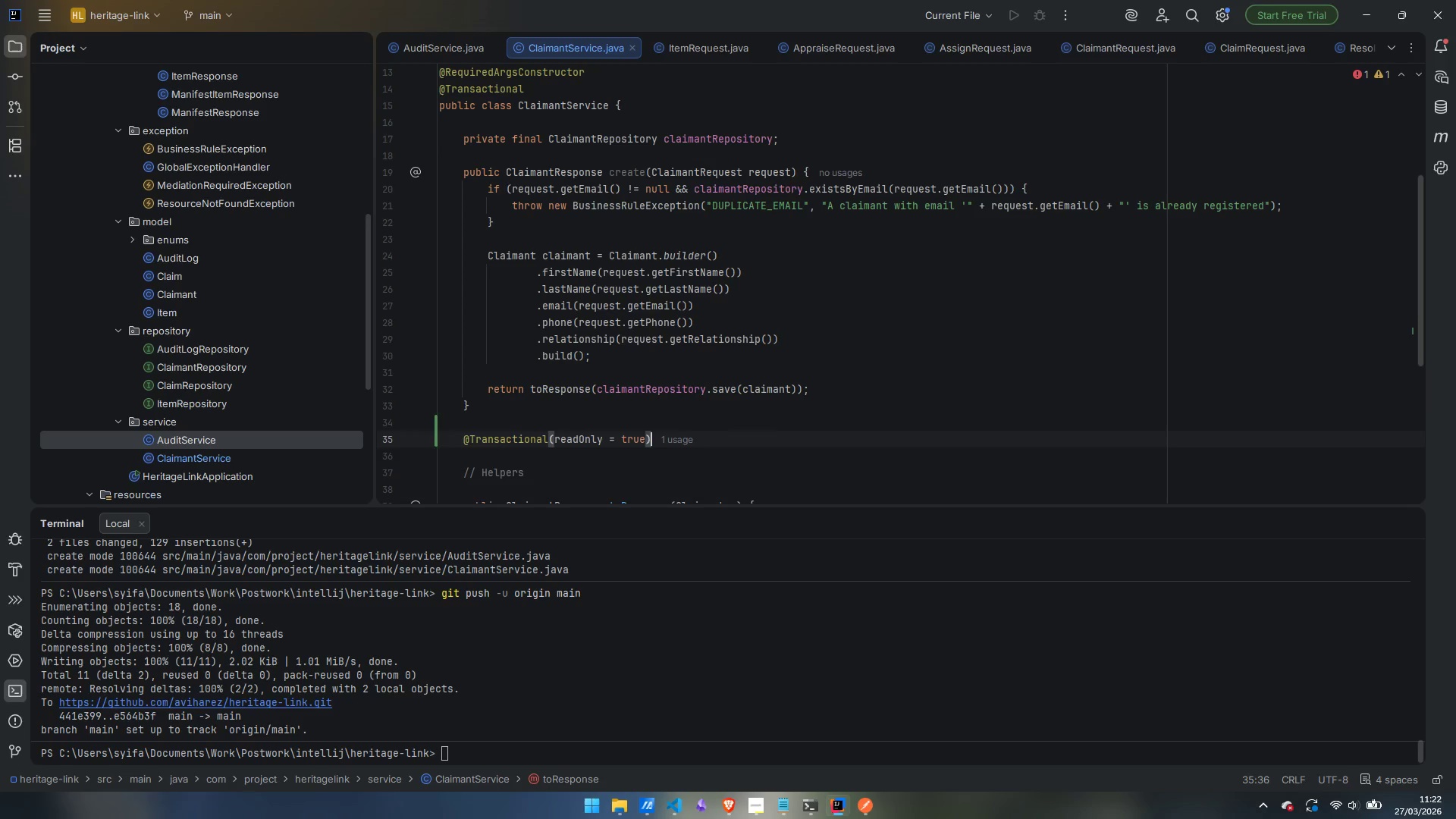 
key(Enter)
 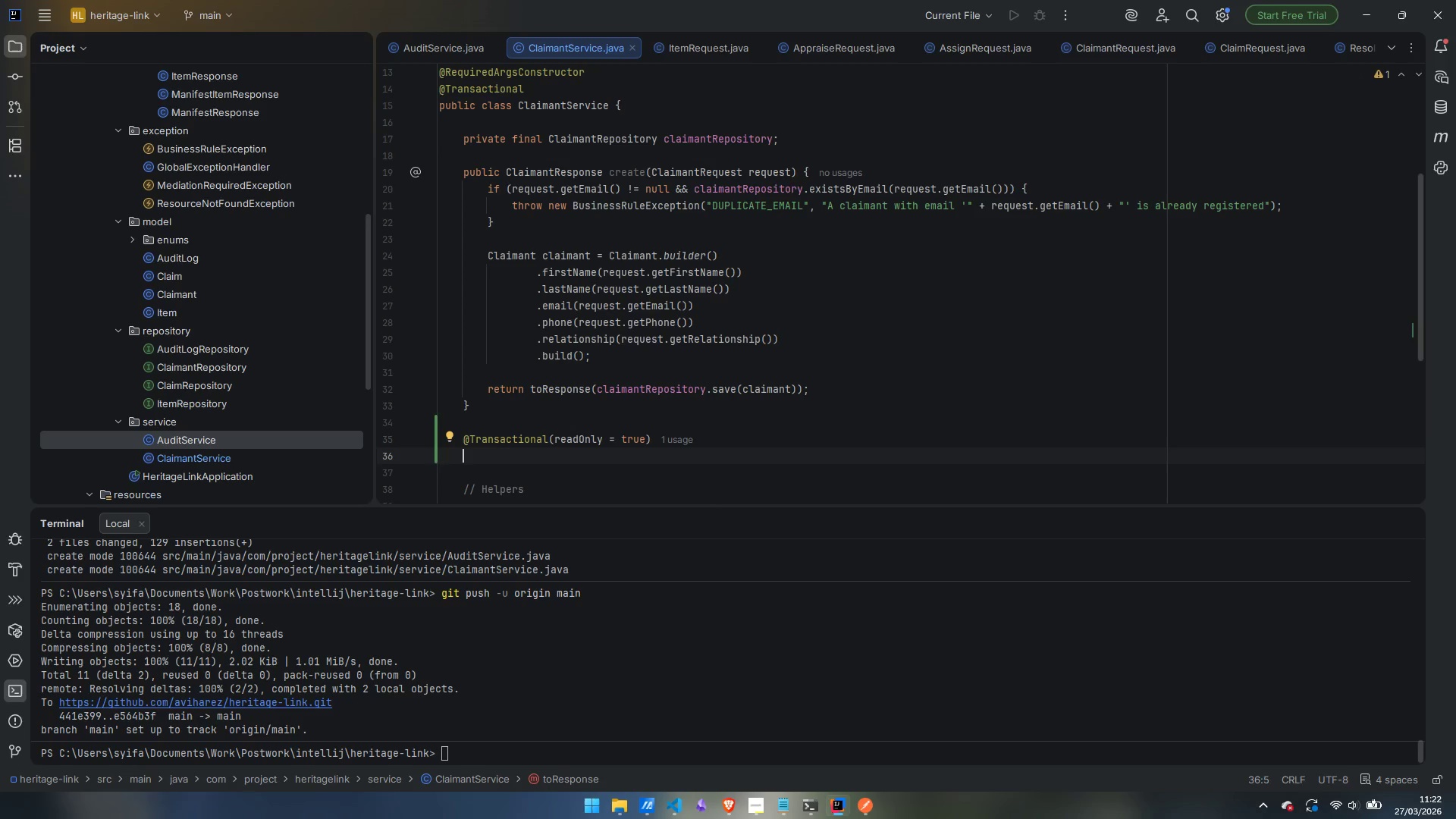 
type(public L)
key(Backspace)
type(CLaim)
key(Backspace)
key(Backspace)
key(Backspace)
key(Backspace)
type(laimantResponse)
 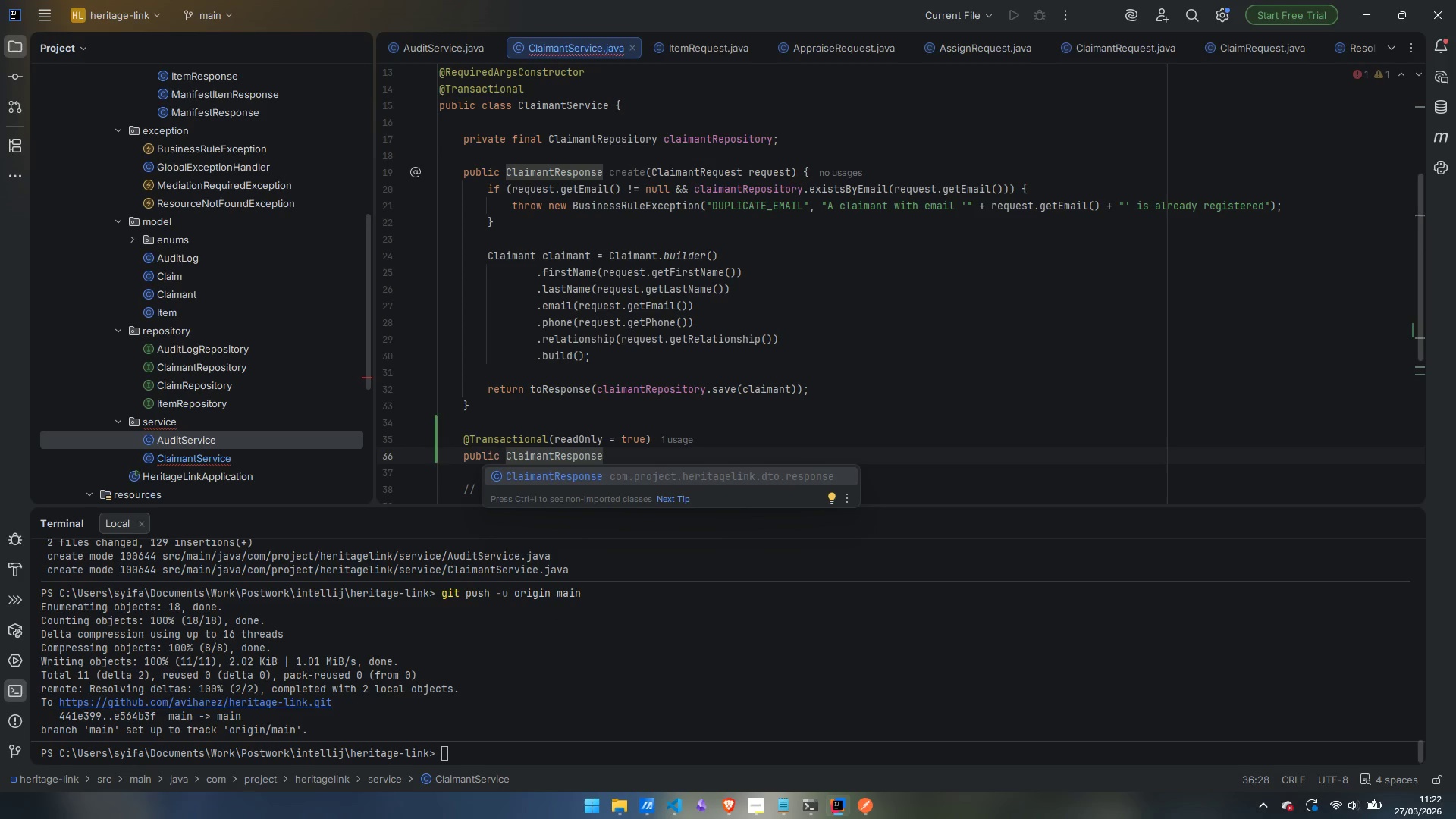 
type( findById(Long id)
 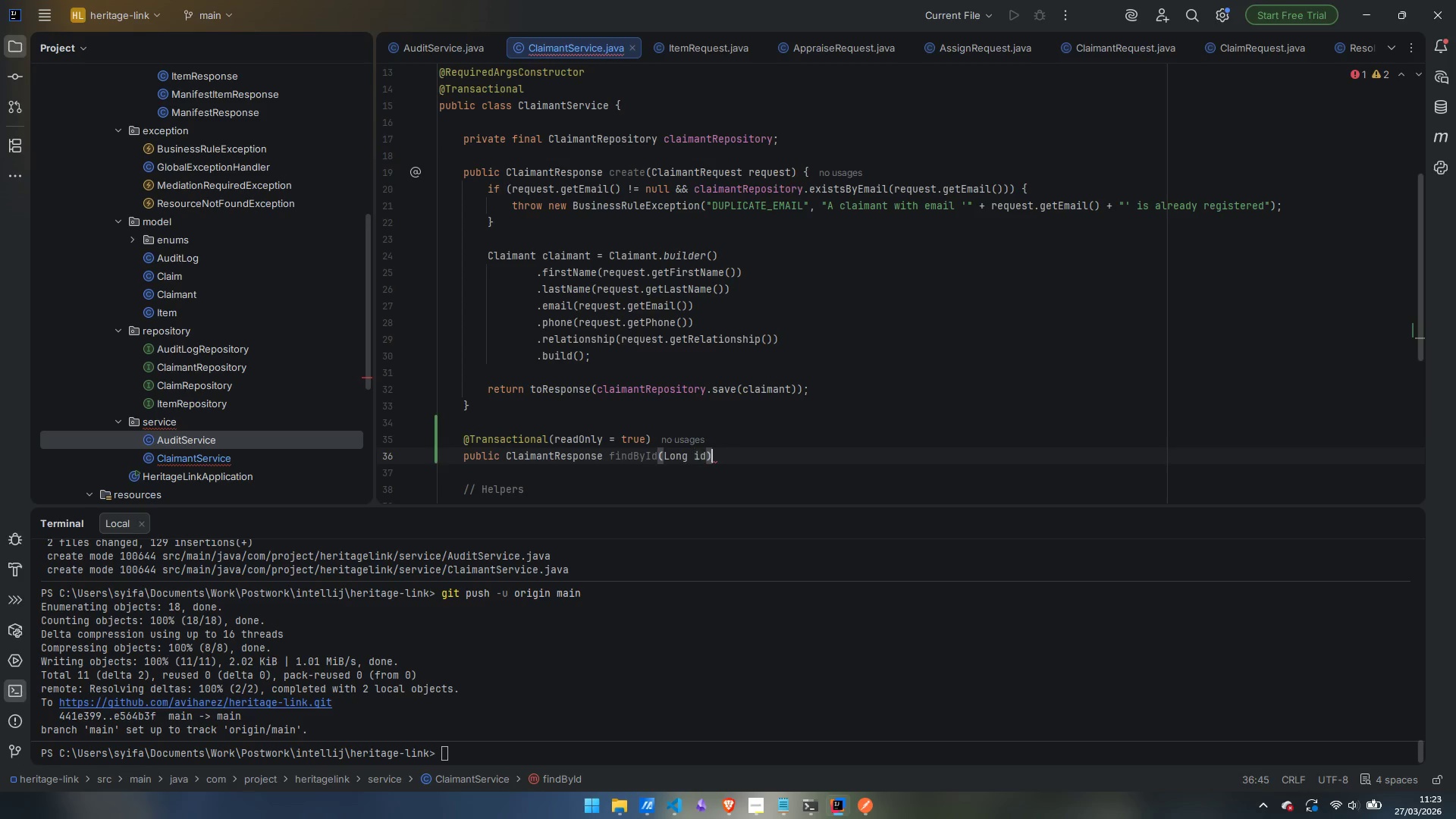 
 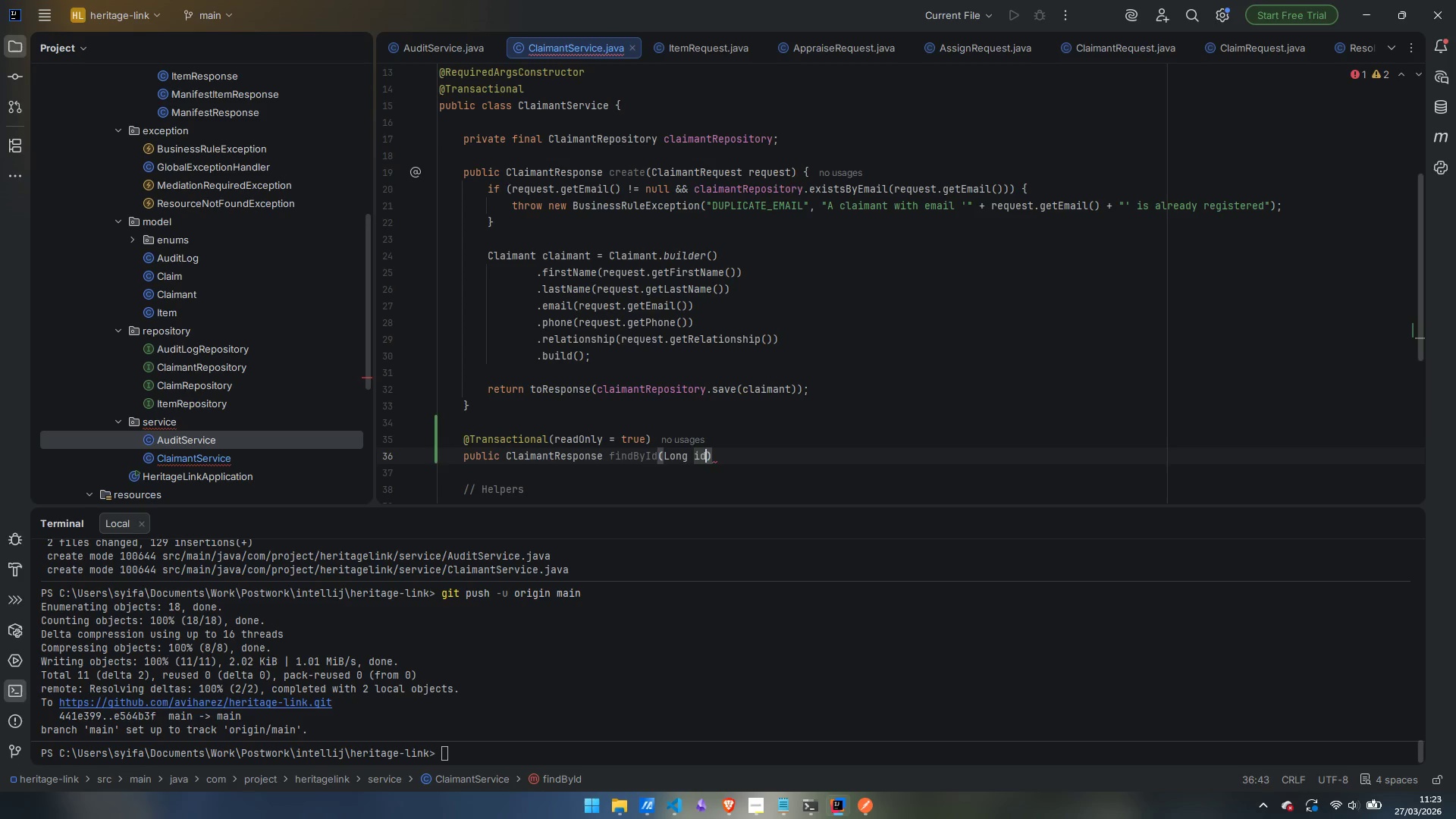 
key(ArrowRight)
 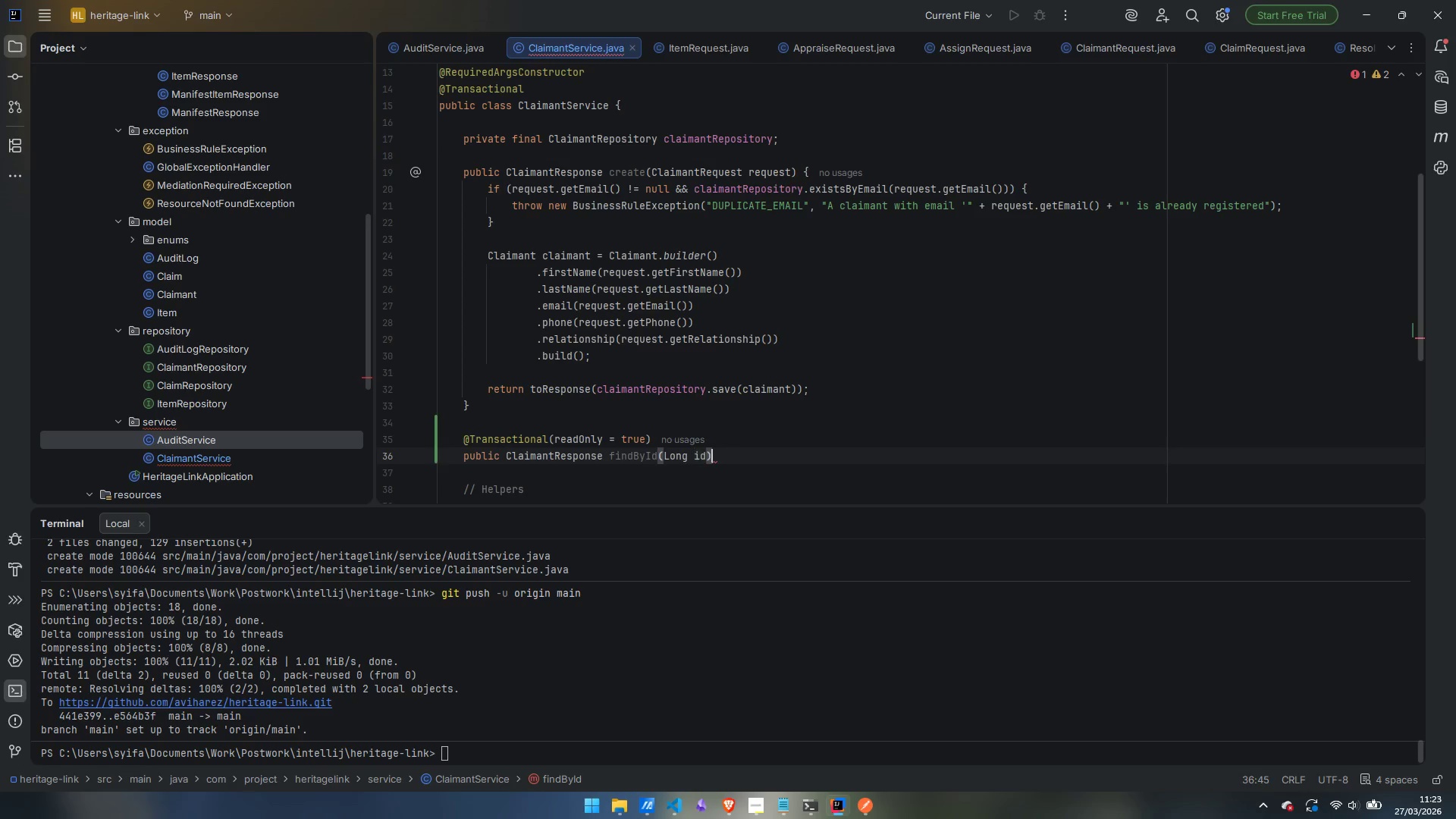 
key(Space)
 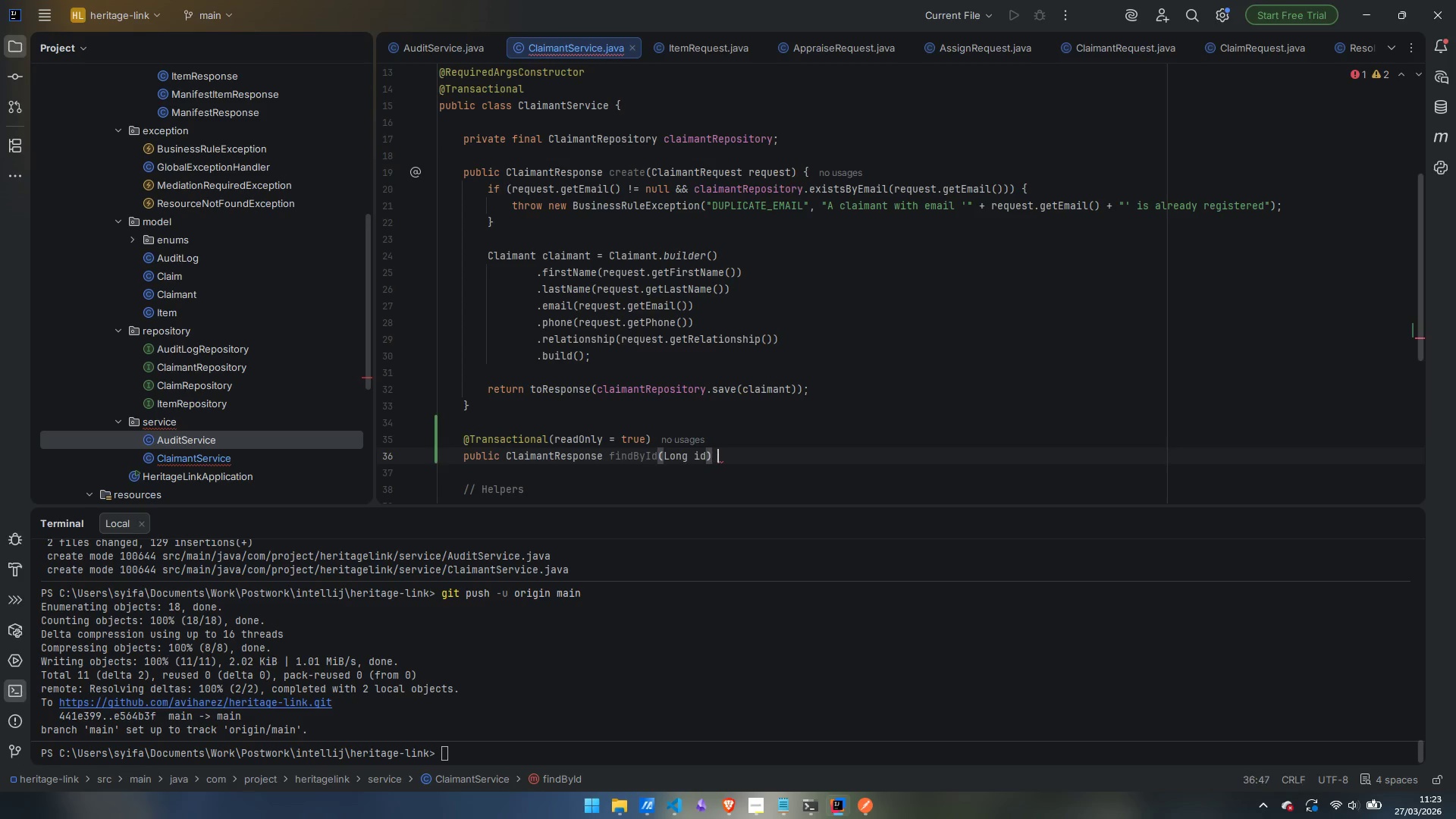 
key(Shift+ShiftLeft)
 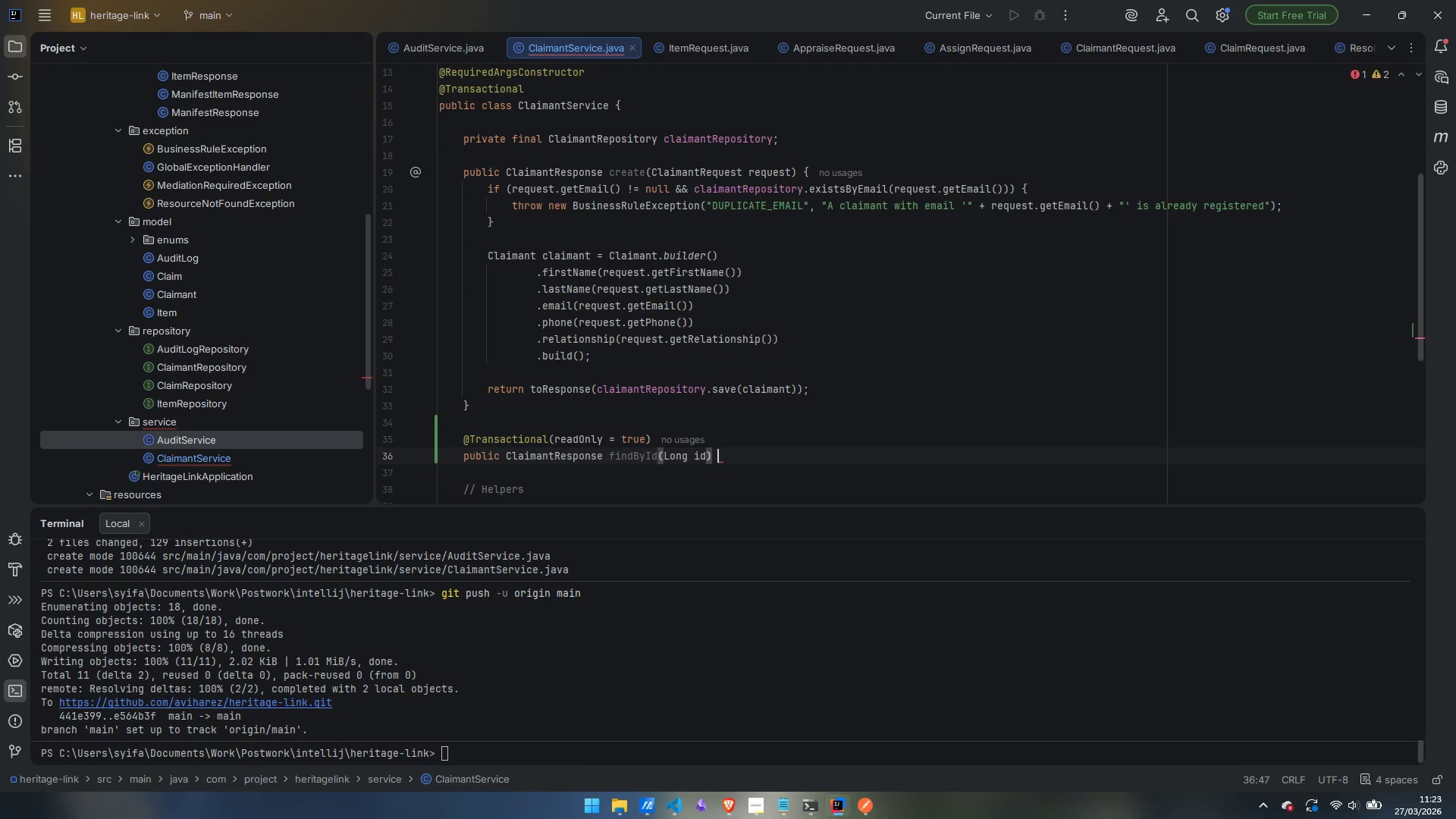 
key(Shift+BracketLeft)
 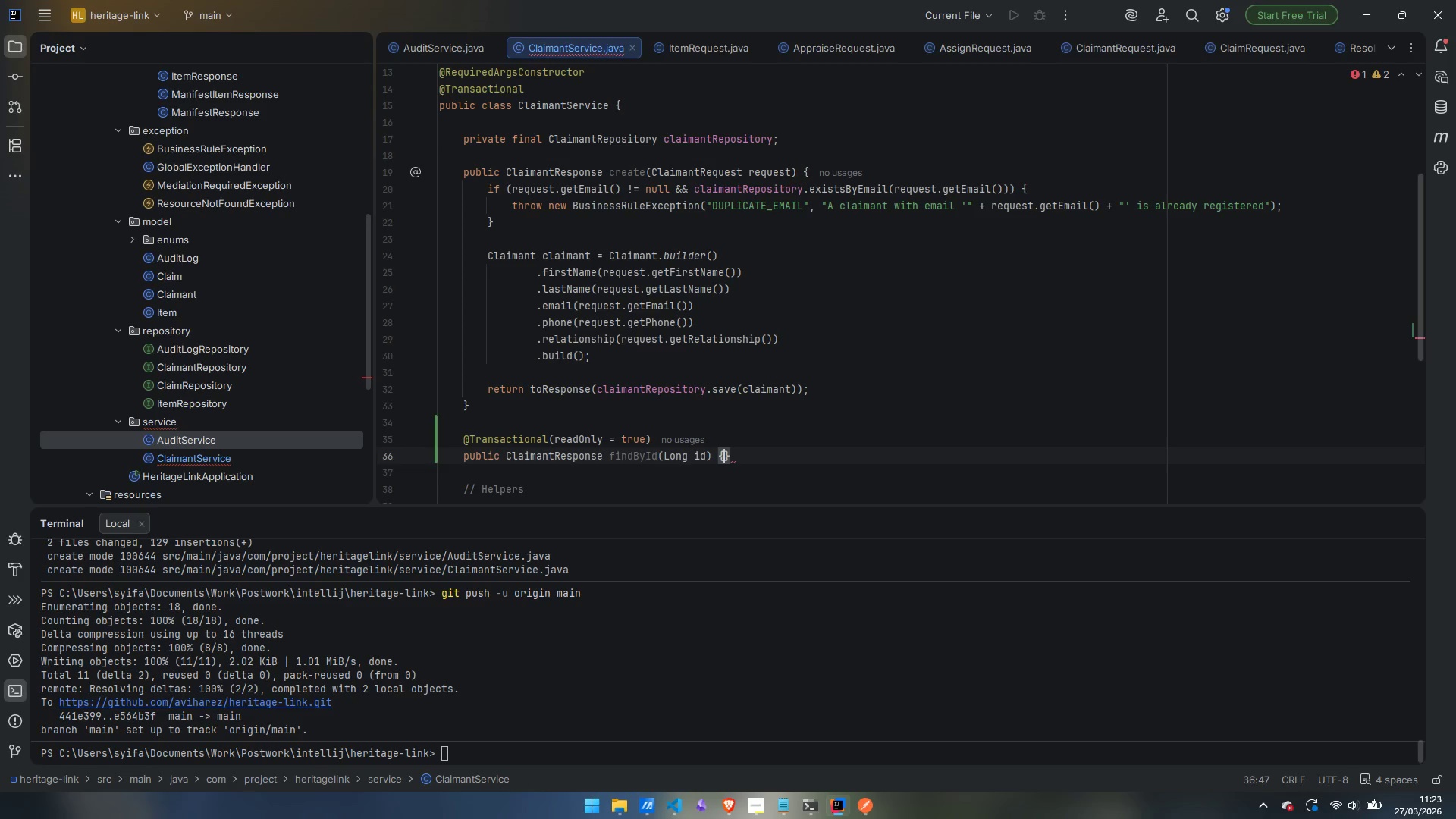 
key(Enter)
 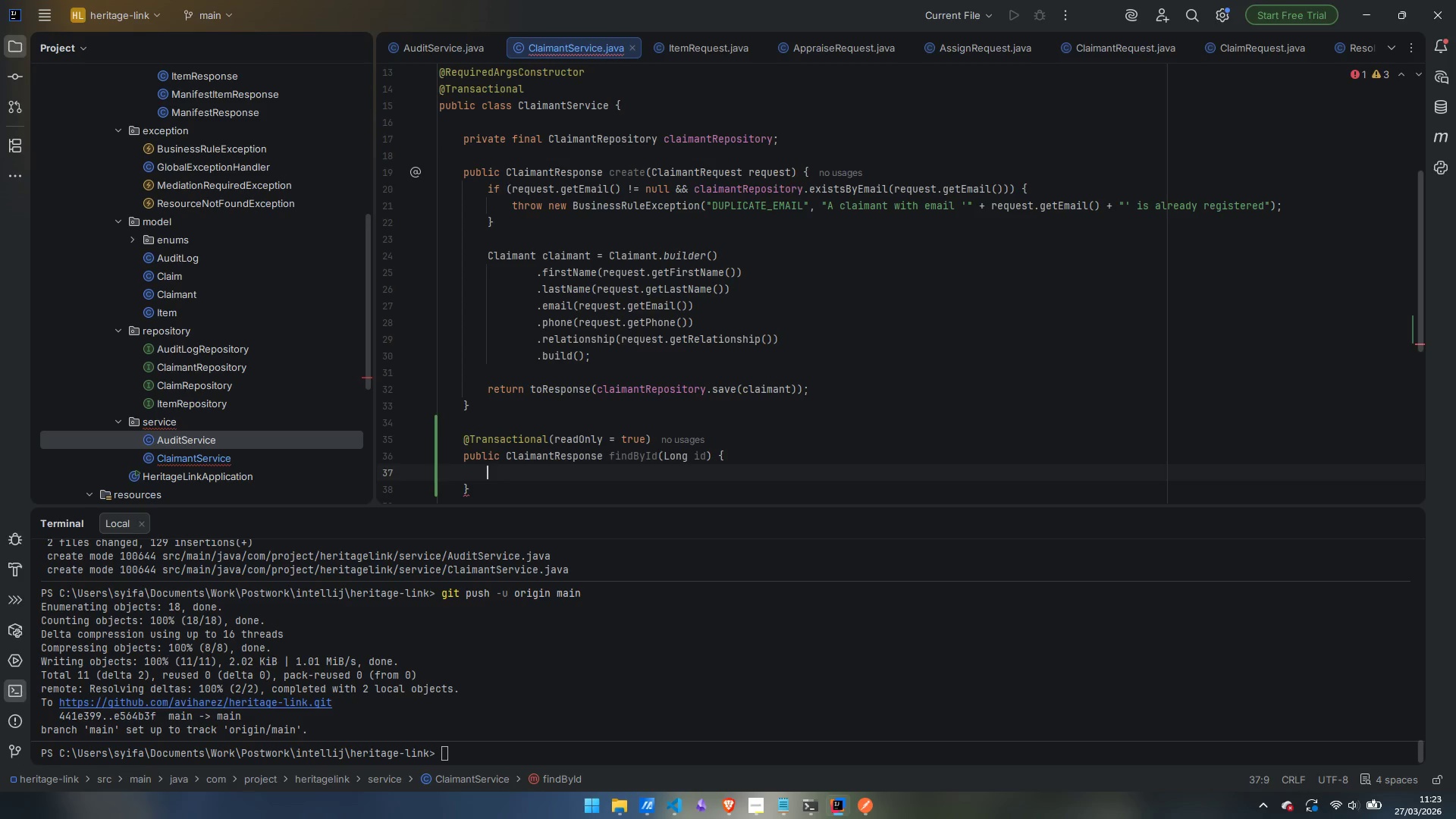 
type(return toREsponse)
 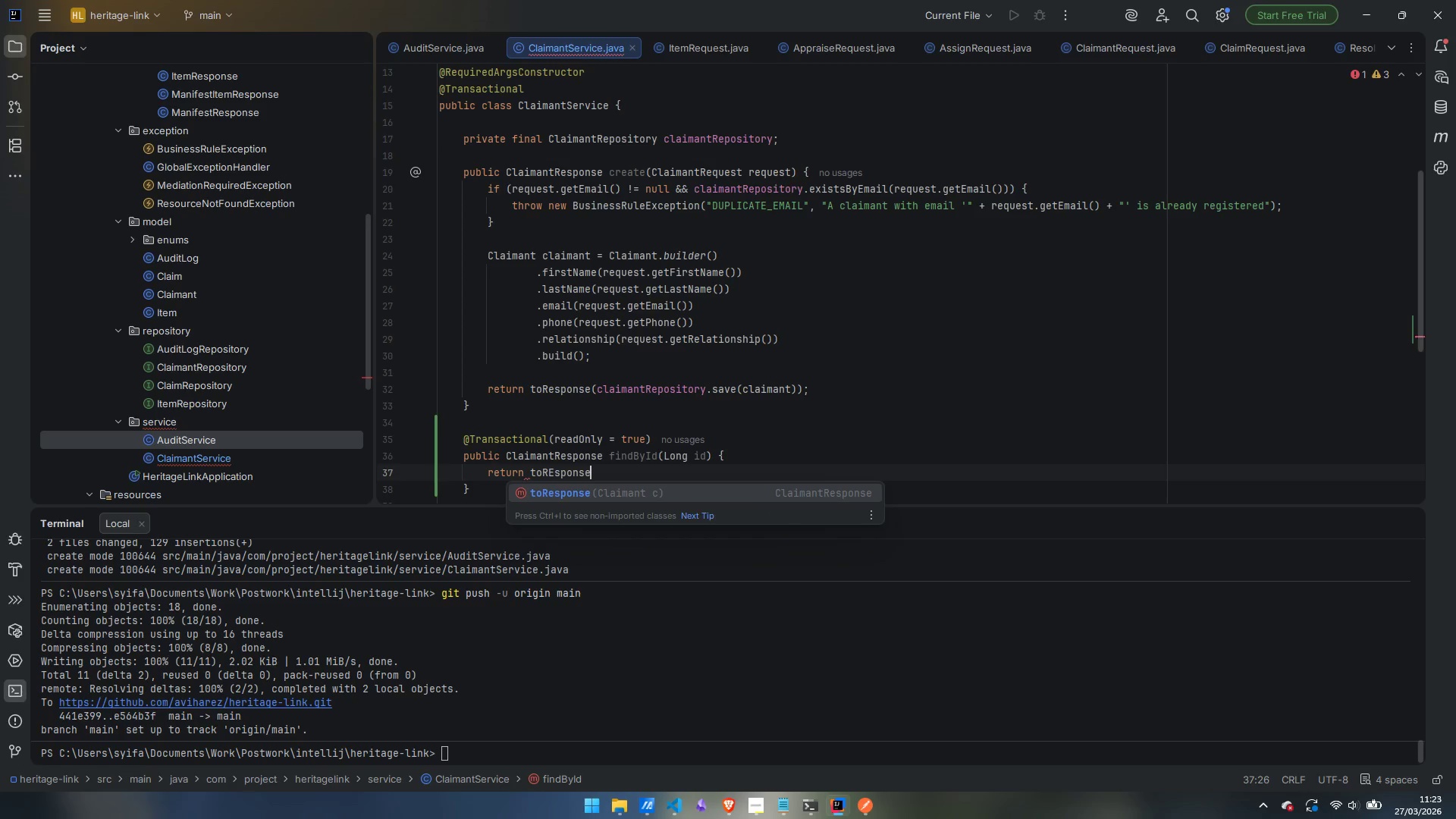 
key(Enter)
 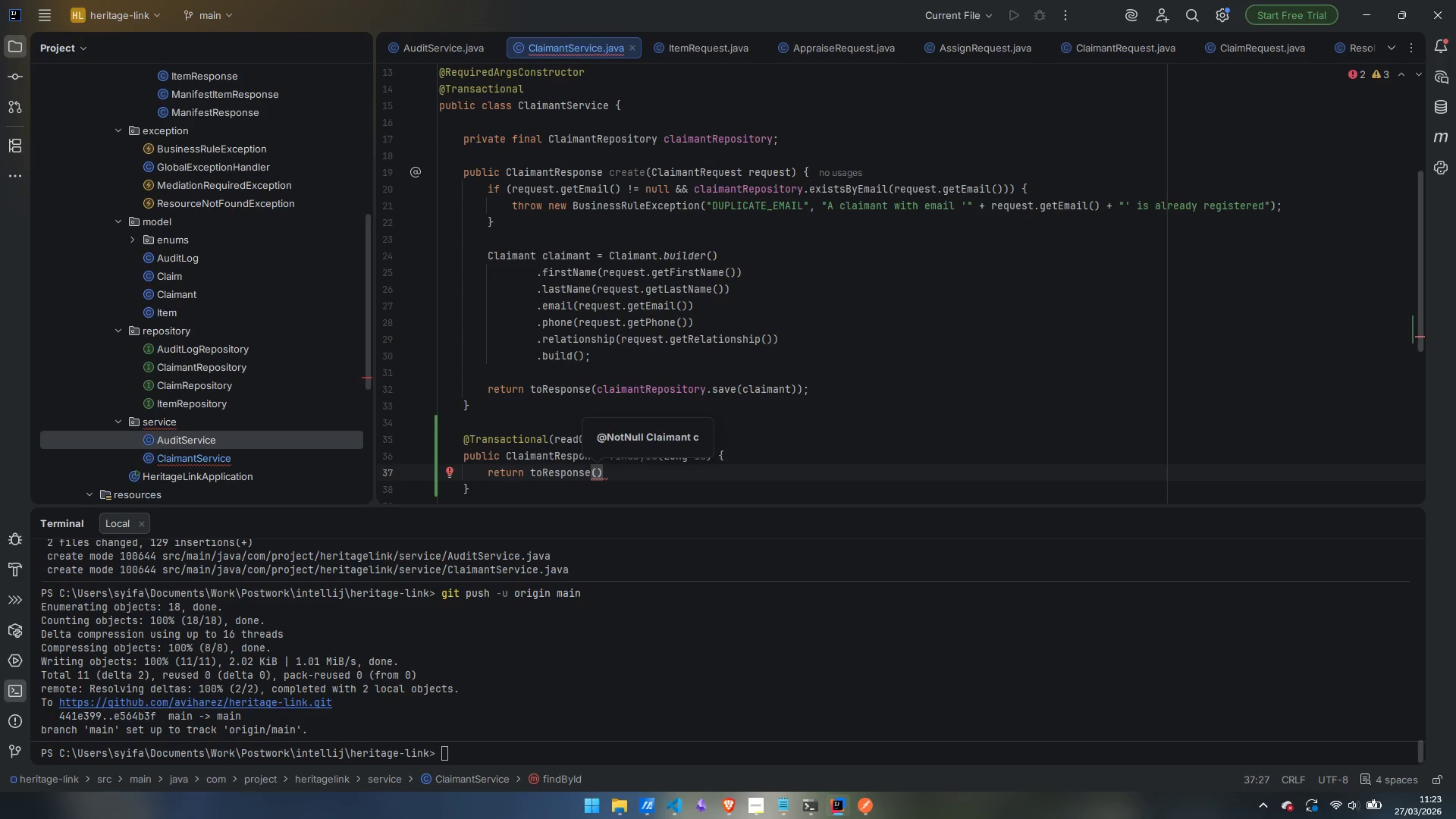 
type(get)
 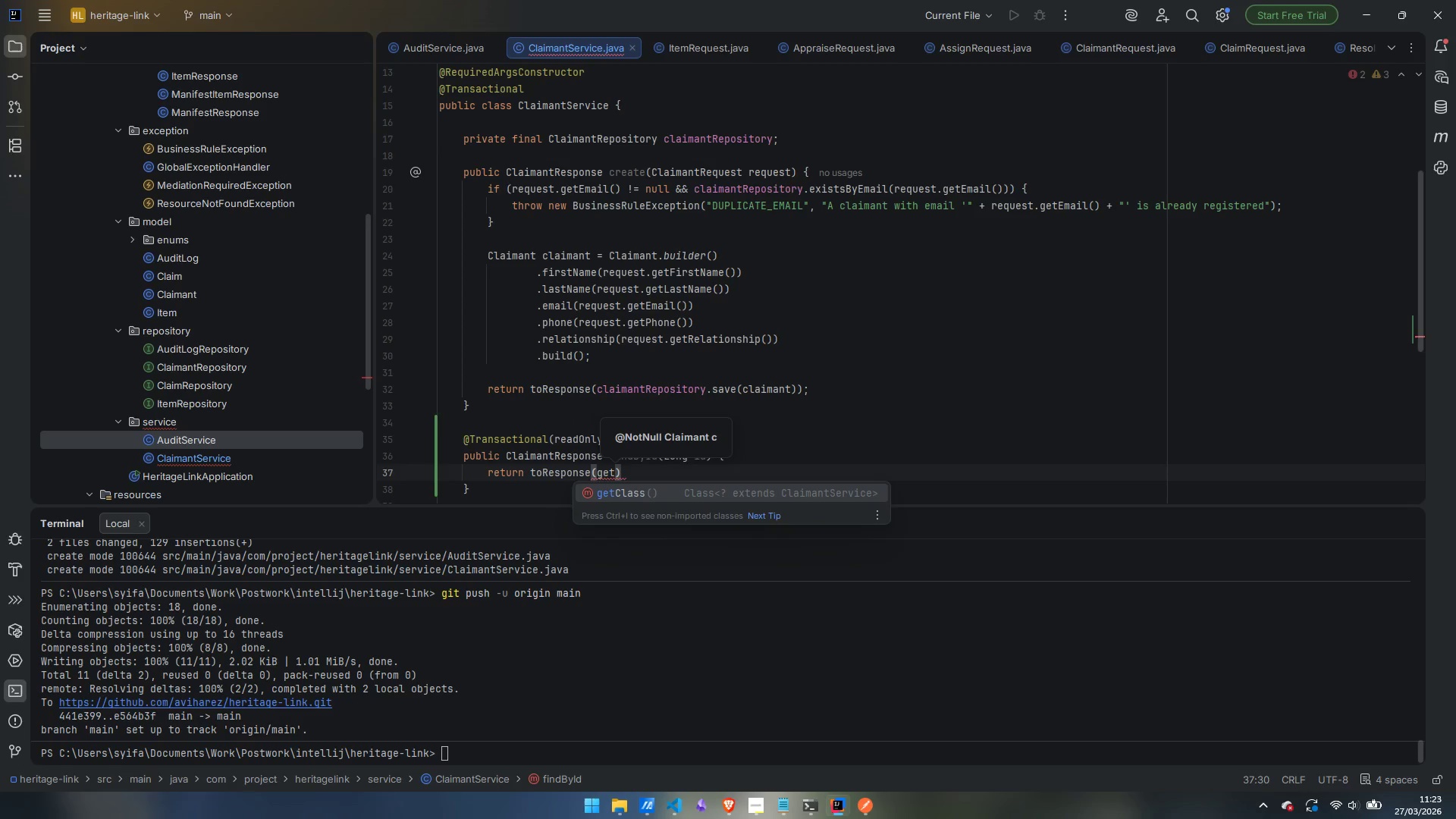 
hold_key(key=ControlLeft, duration=0.84)
 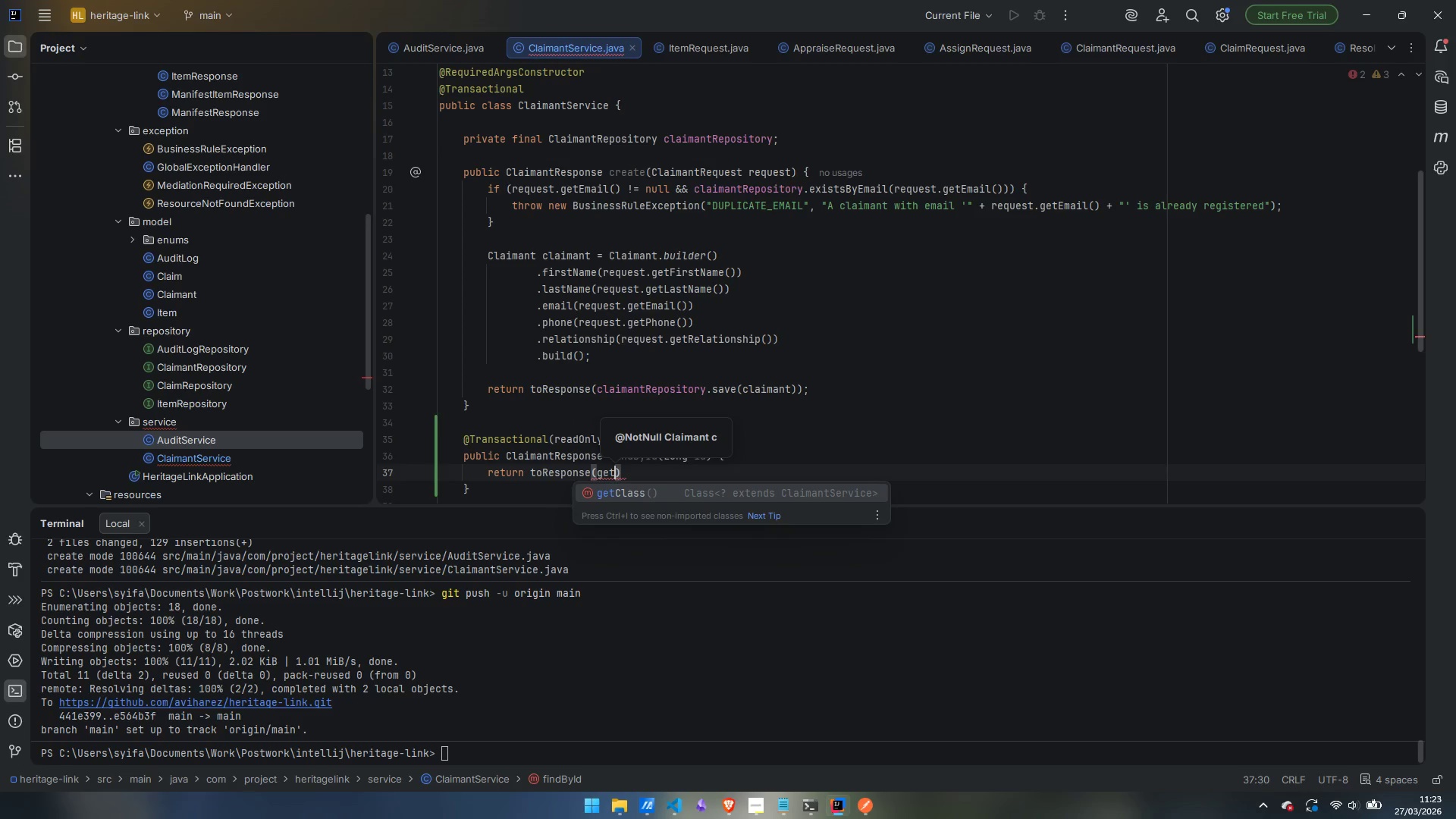 
wait(8.64)
 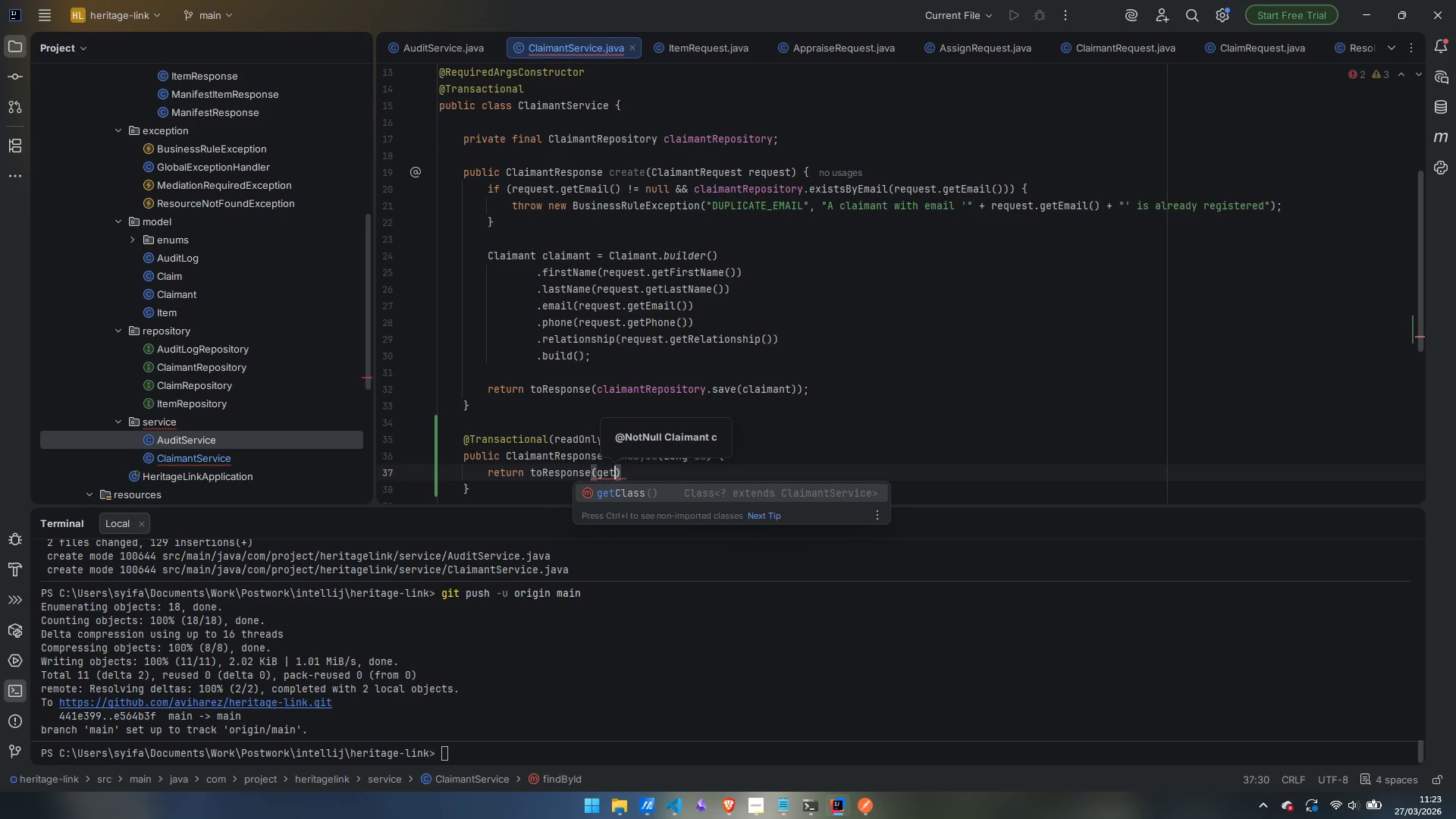 
scroll: coordinate [770, 416], scroll_direction: down, amount: 6.0
 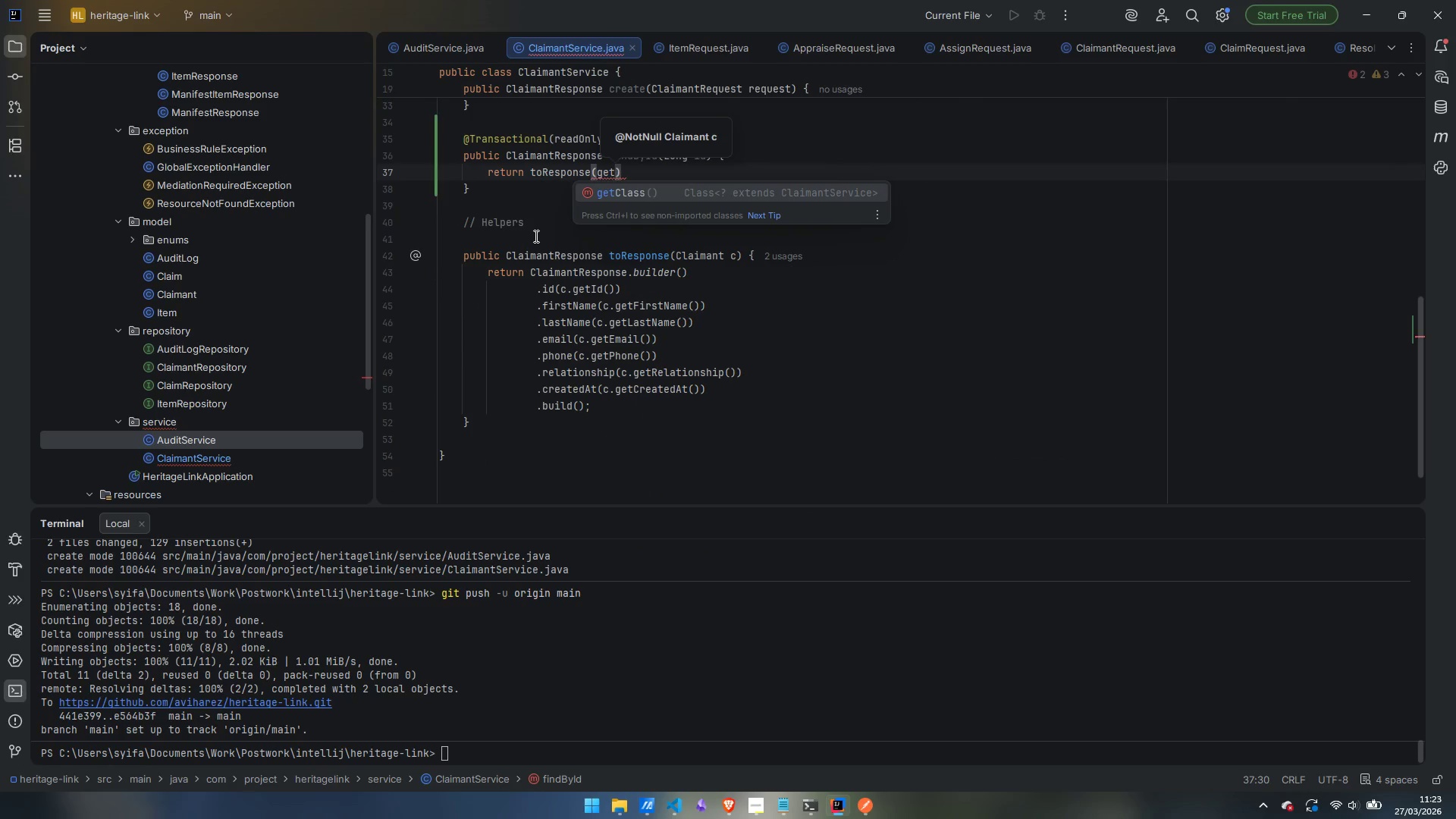 
left_click([538, 224])
 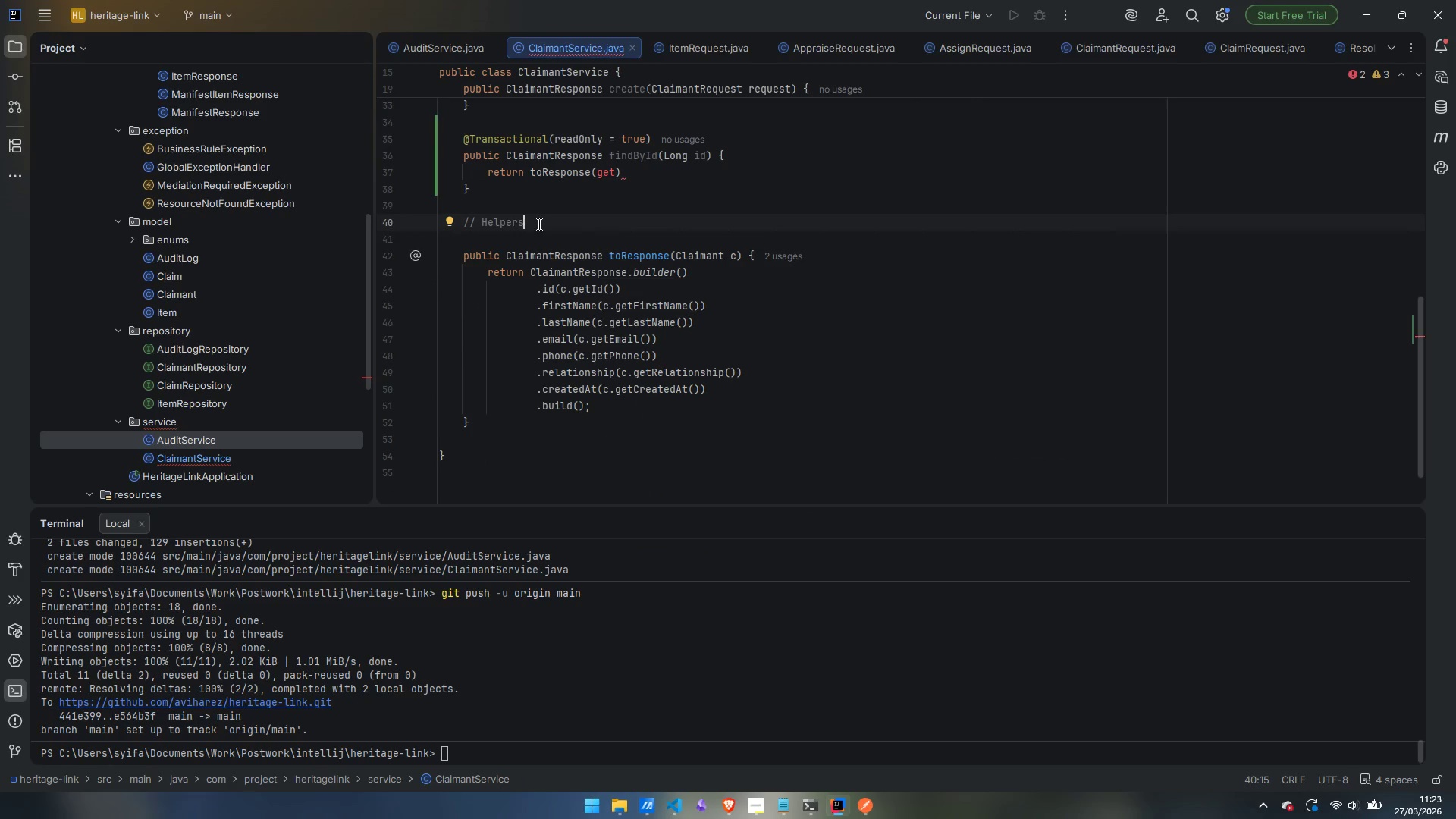 
key(Enter)
 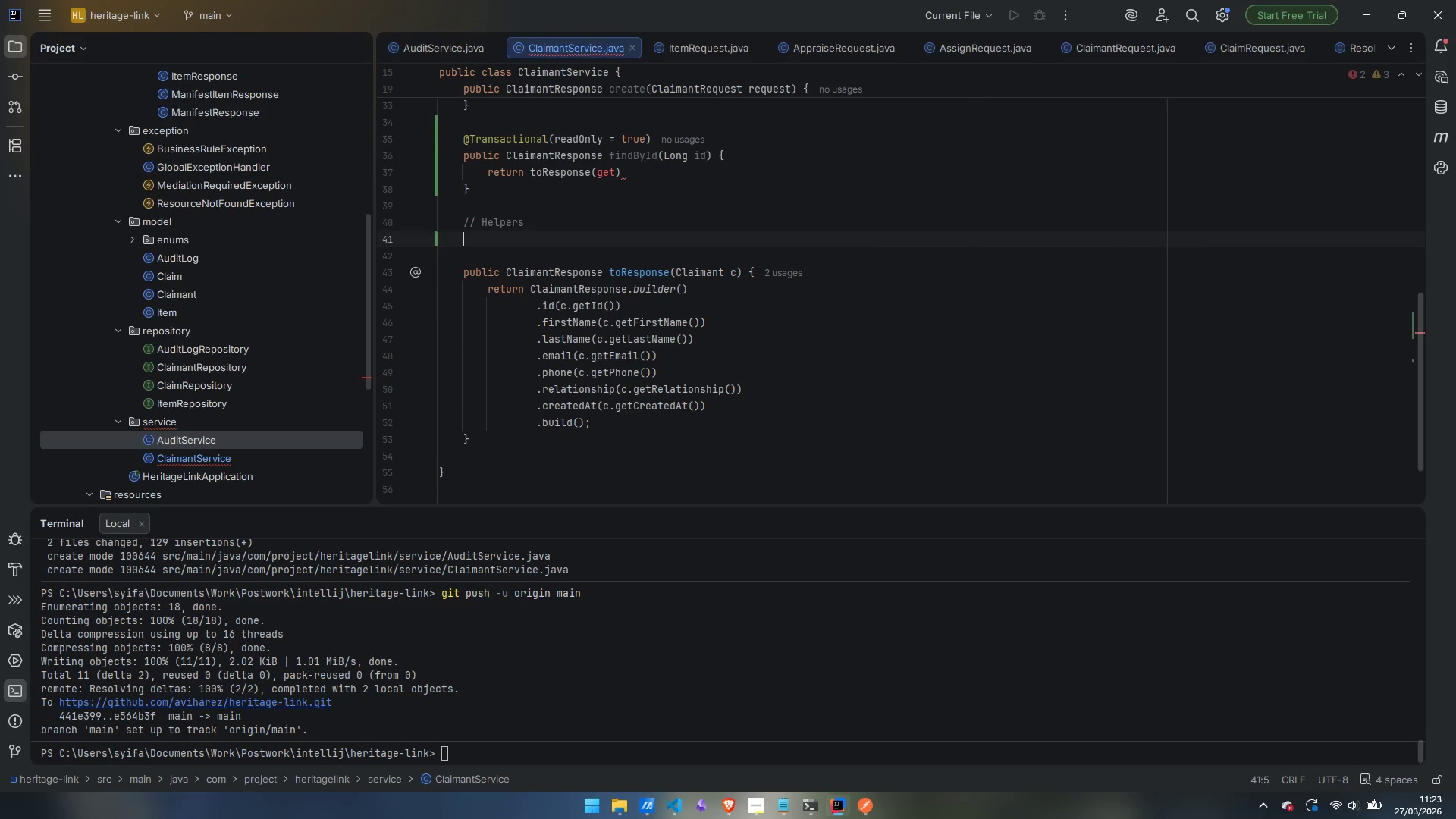 
key(Enter)
 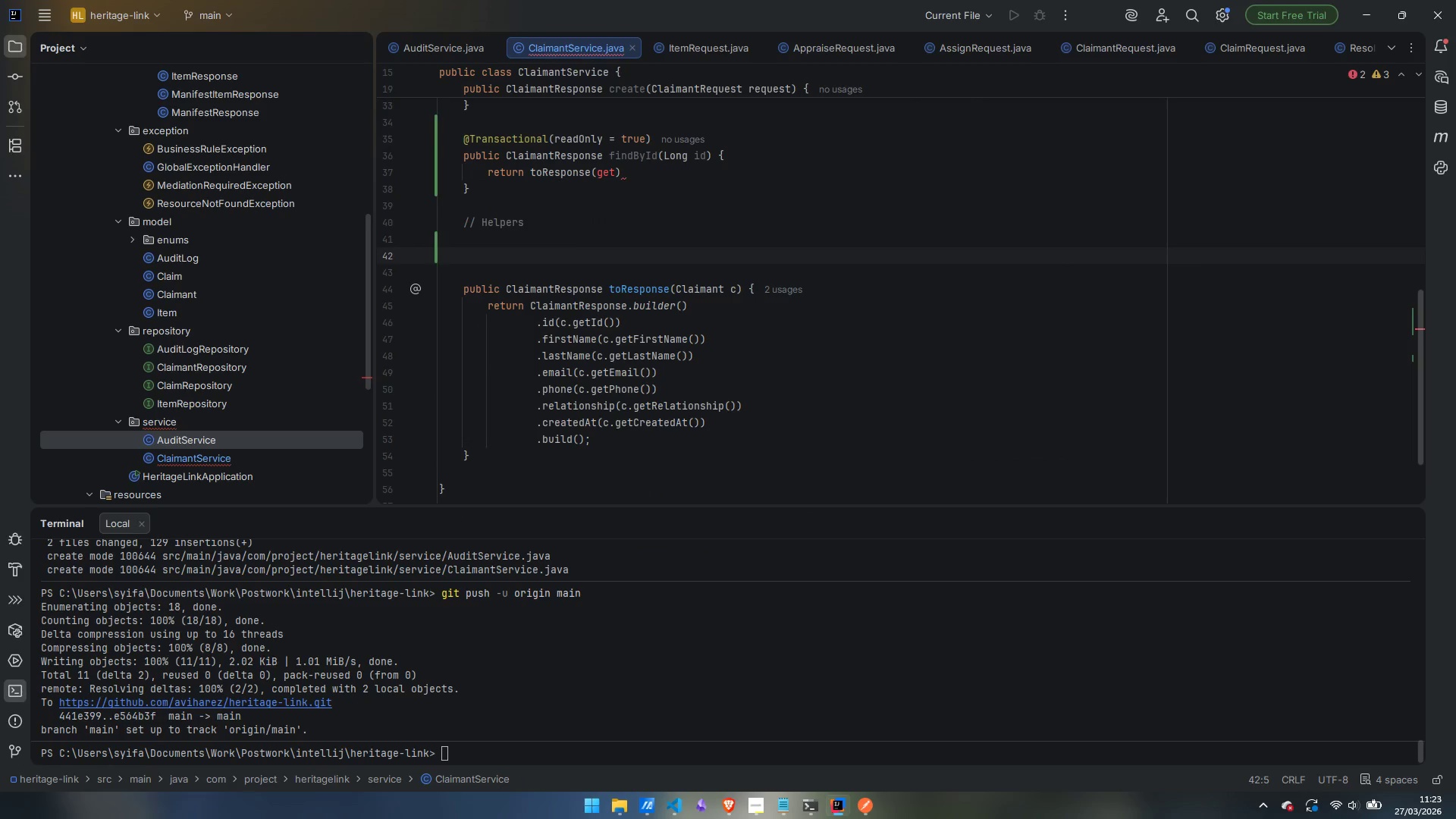 
type(public )
 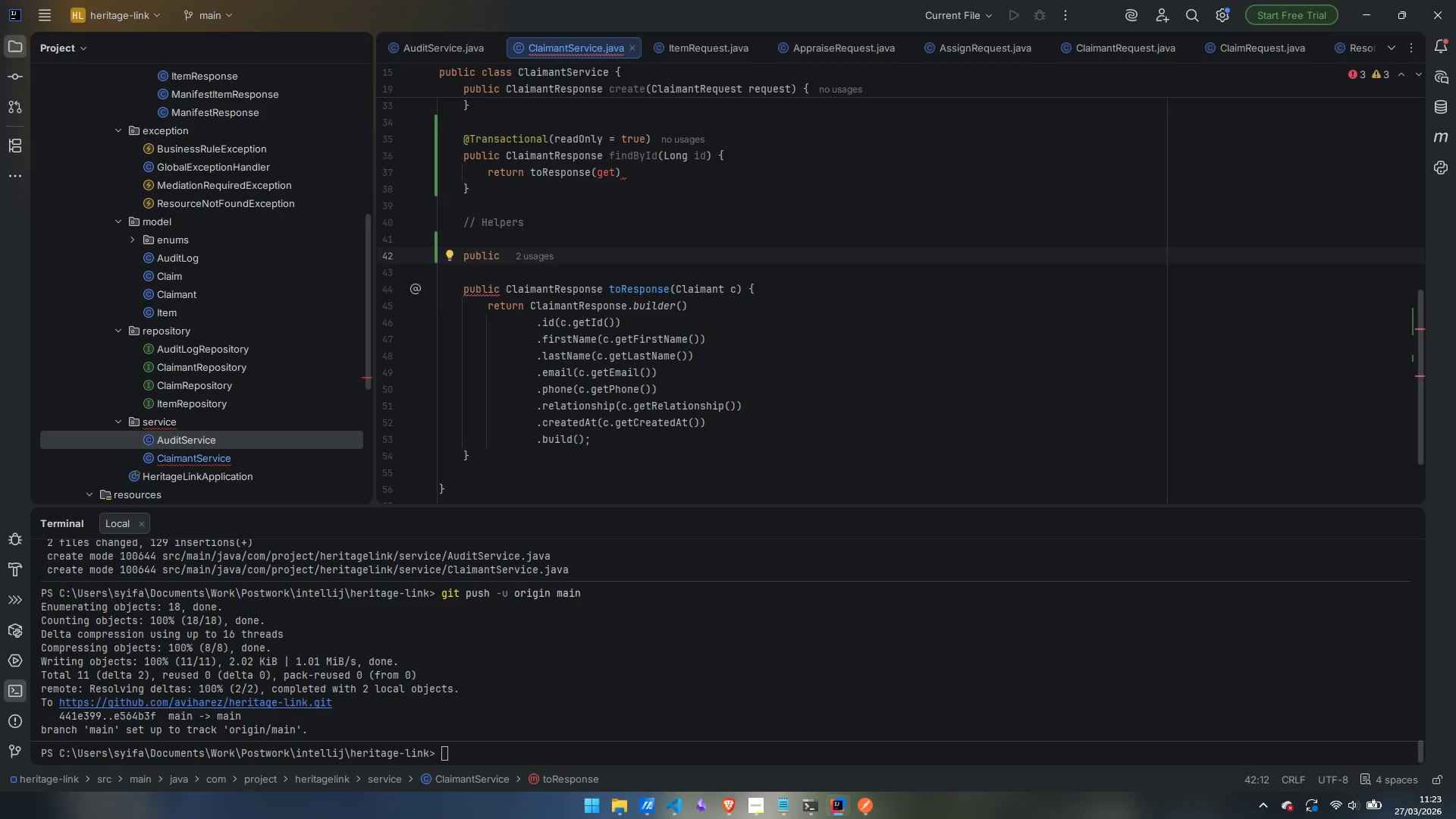 
type(Claimant getClaimantId)
key(Backspace)
key(Backspace)
type((Long id)
 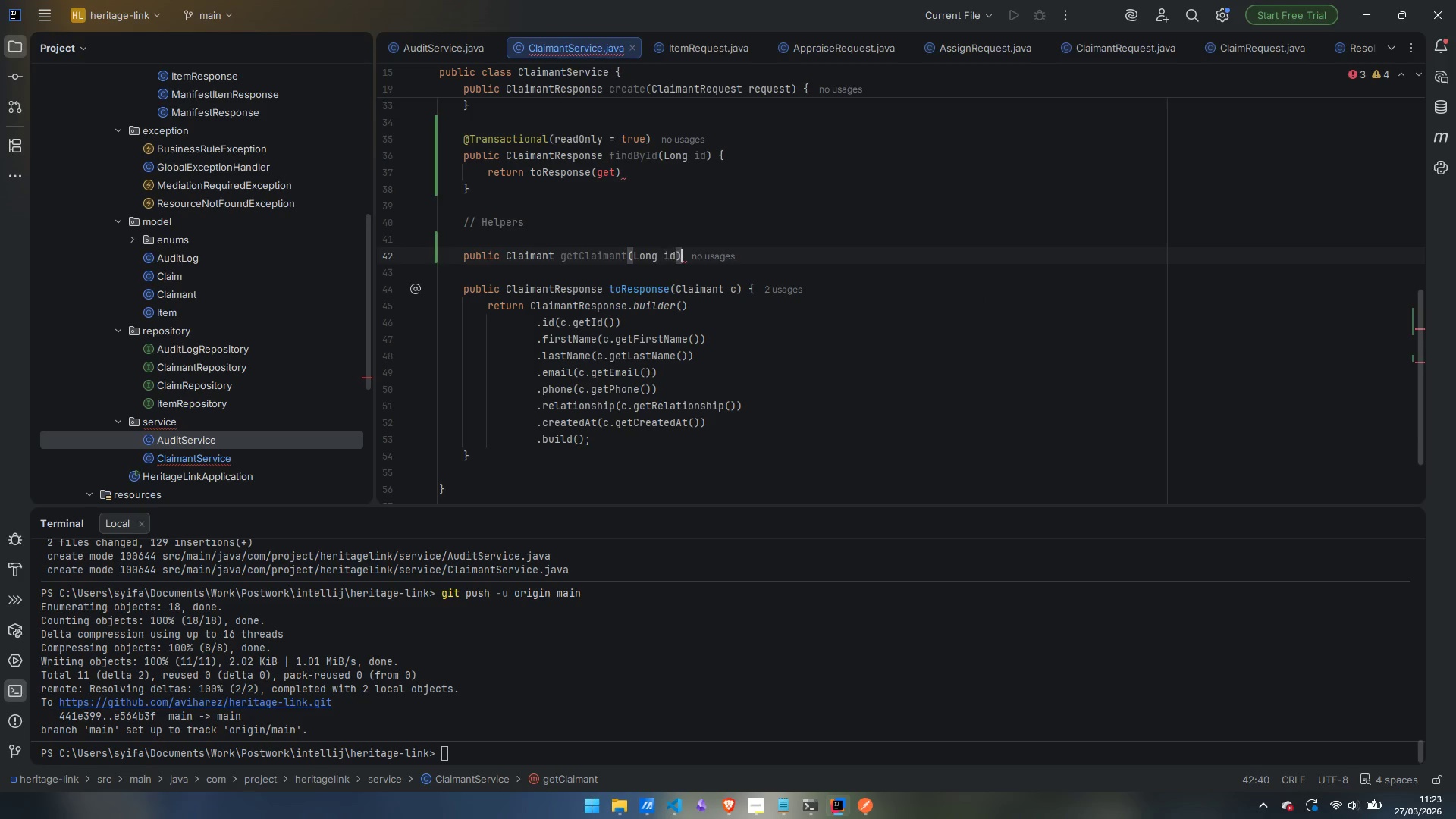 
 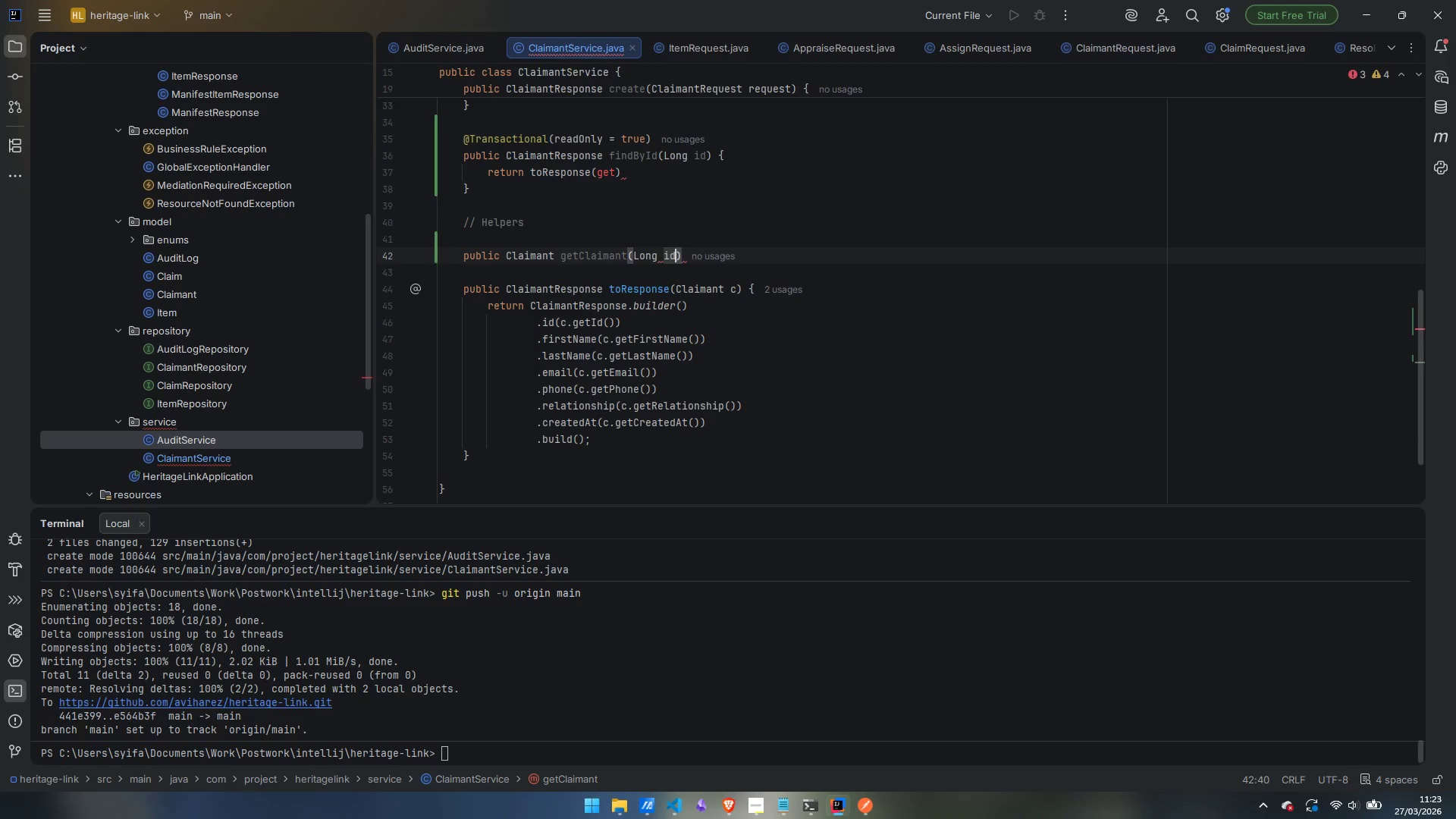 
key(ArrowRight)
 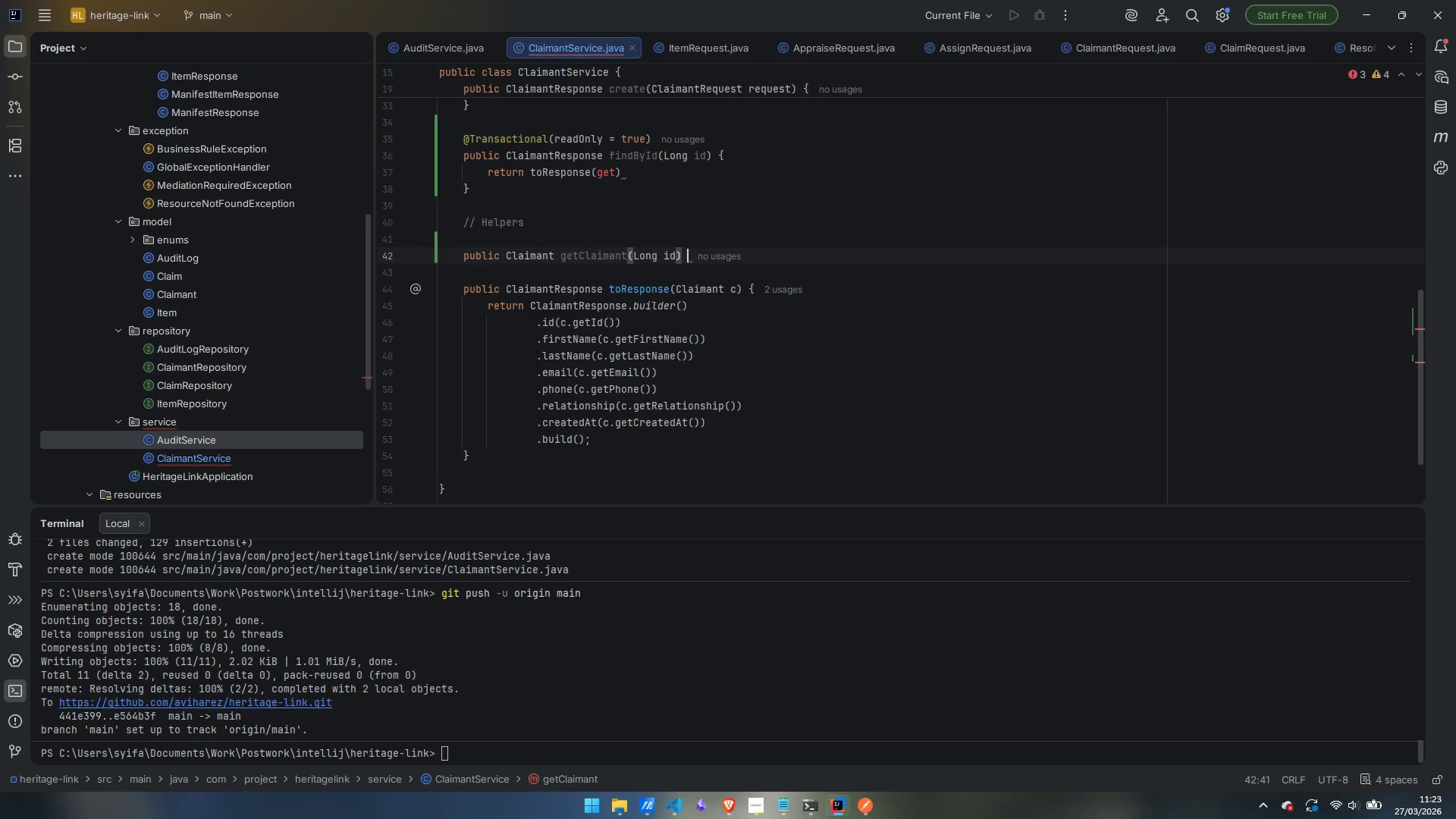 
key(Space)
 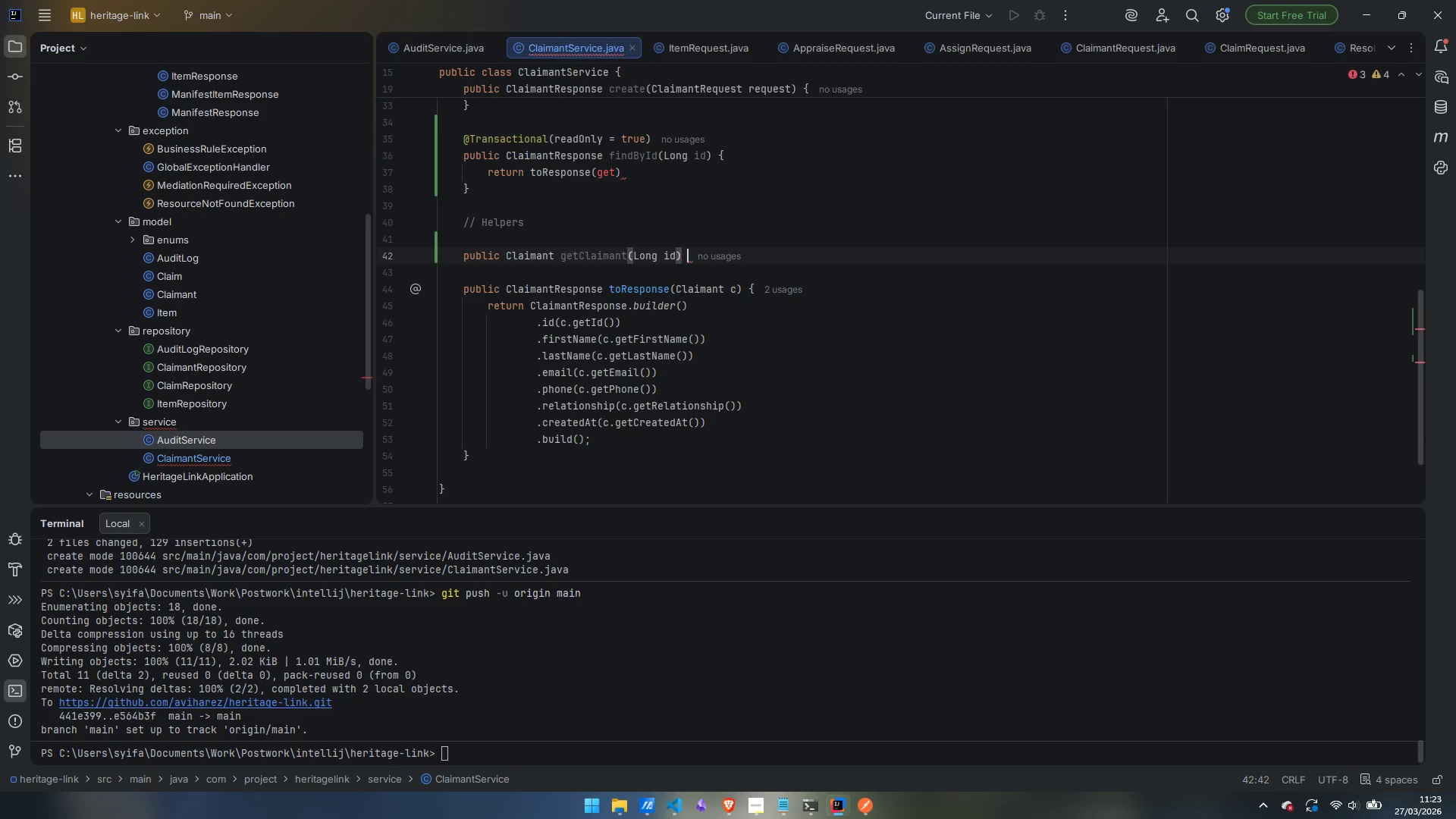 
key(Shift+BracketLeft)
 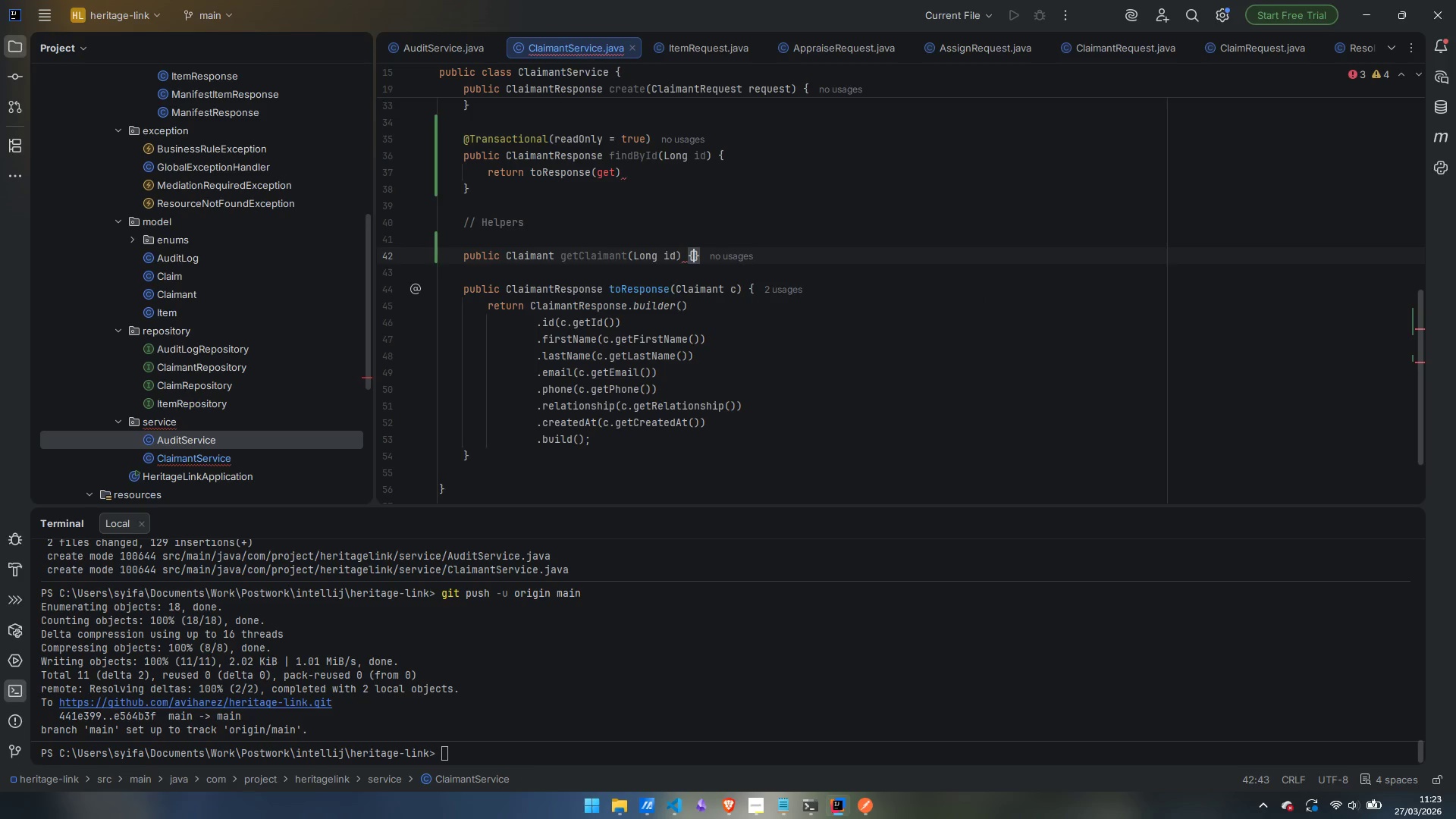 
key(Enter)
 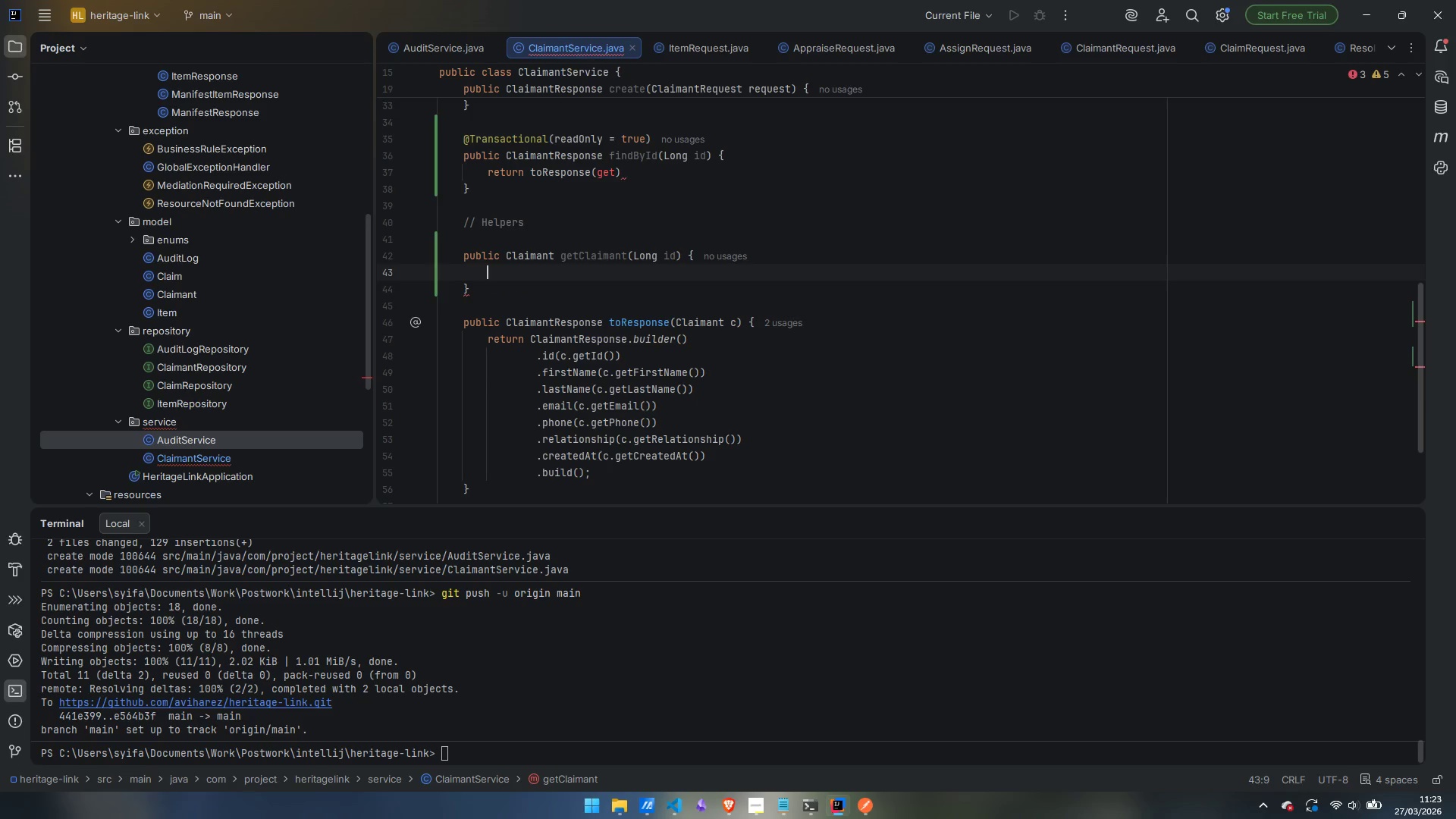 
type(return claimantREposityr)
key(Backspace)
key(Backspace)
type(ory)
 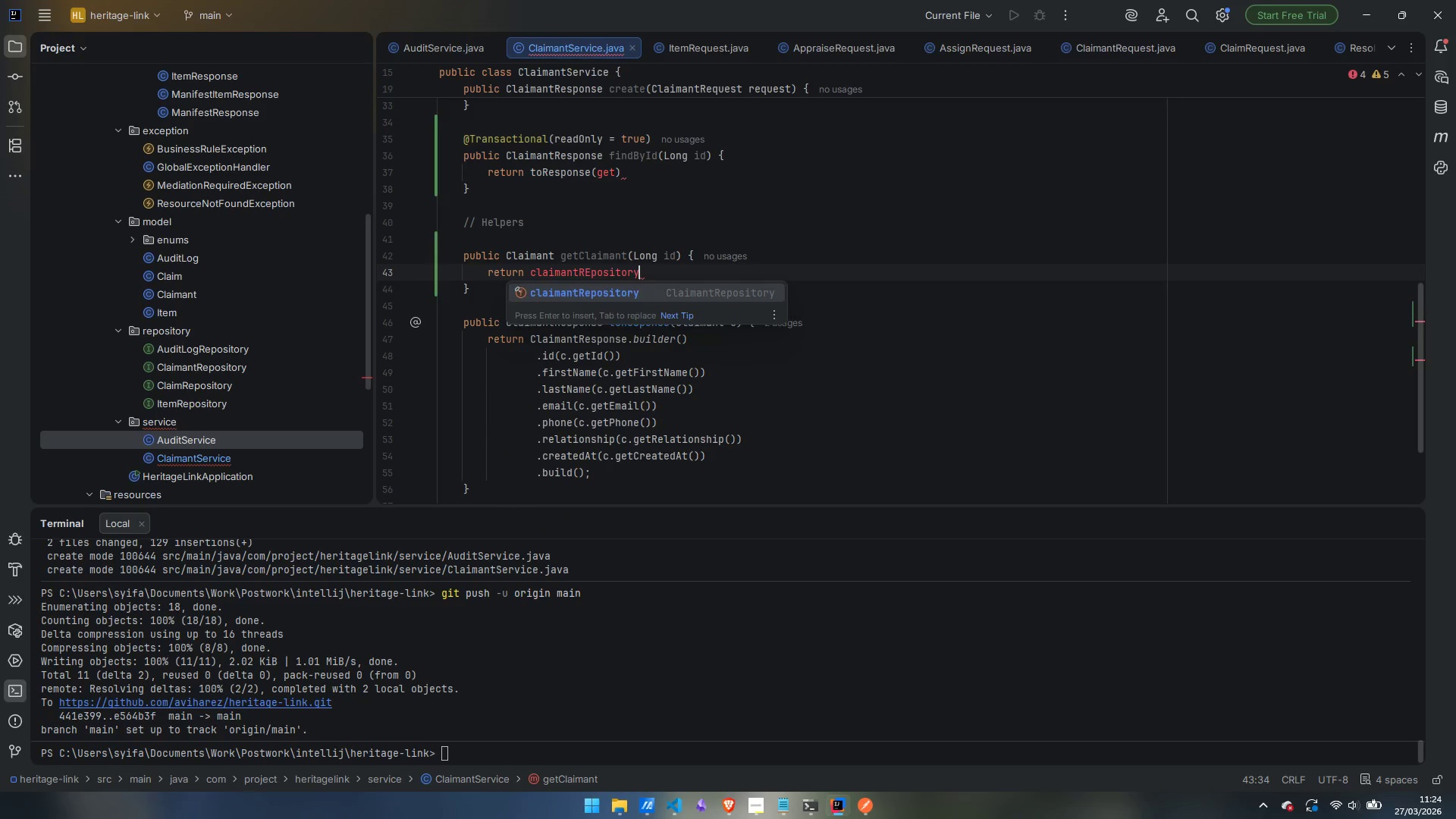 
key(Enter)
 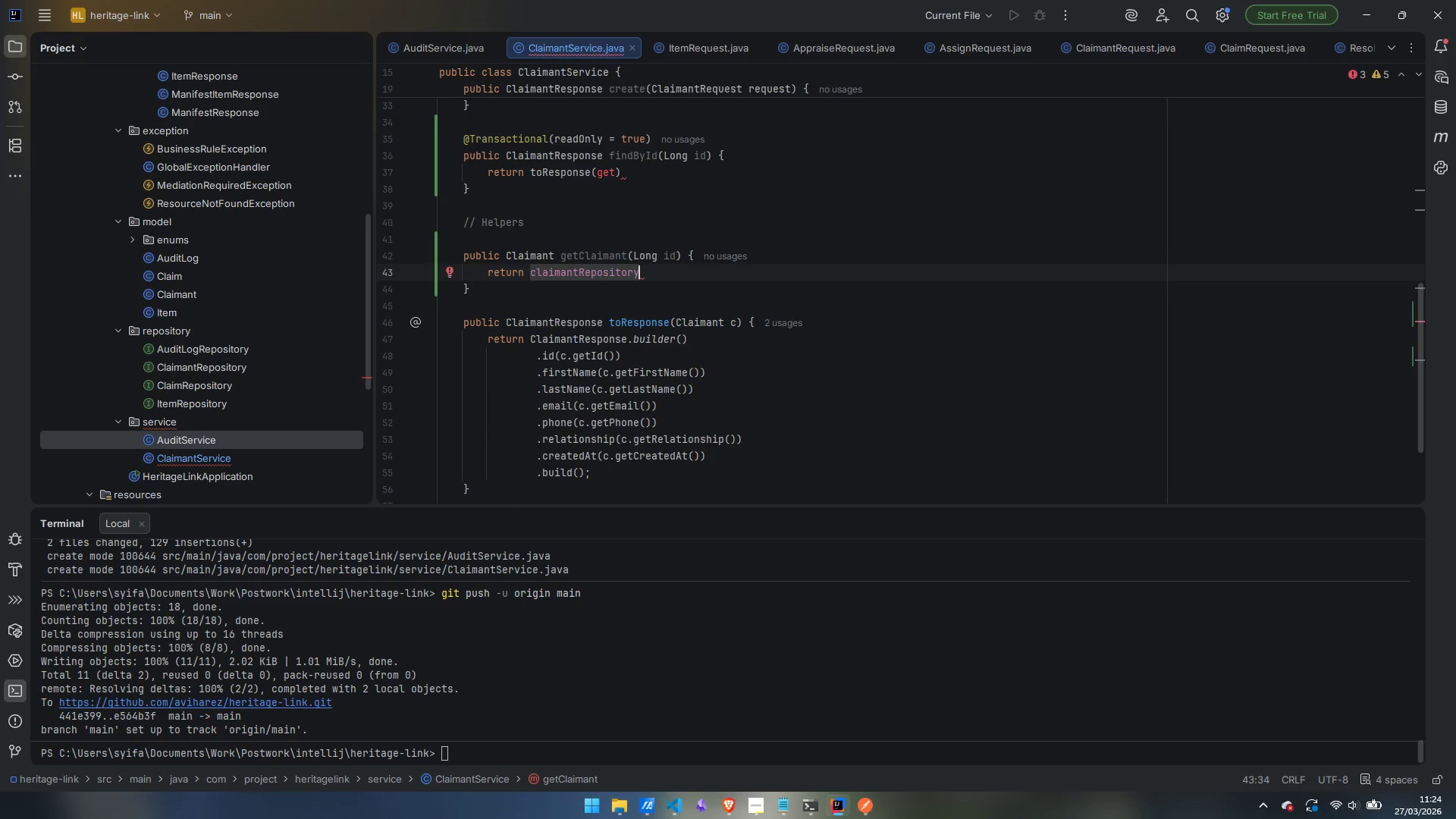 
key(Period)
 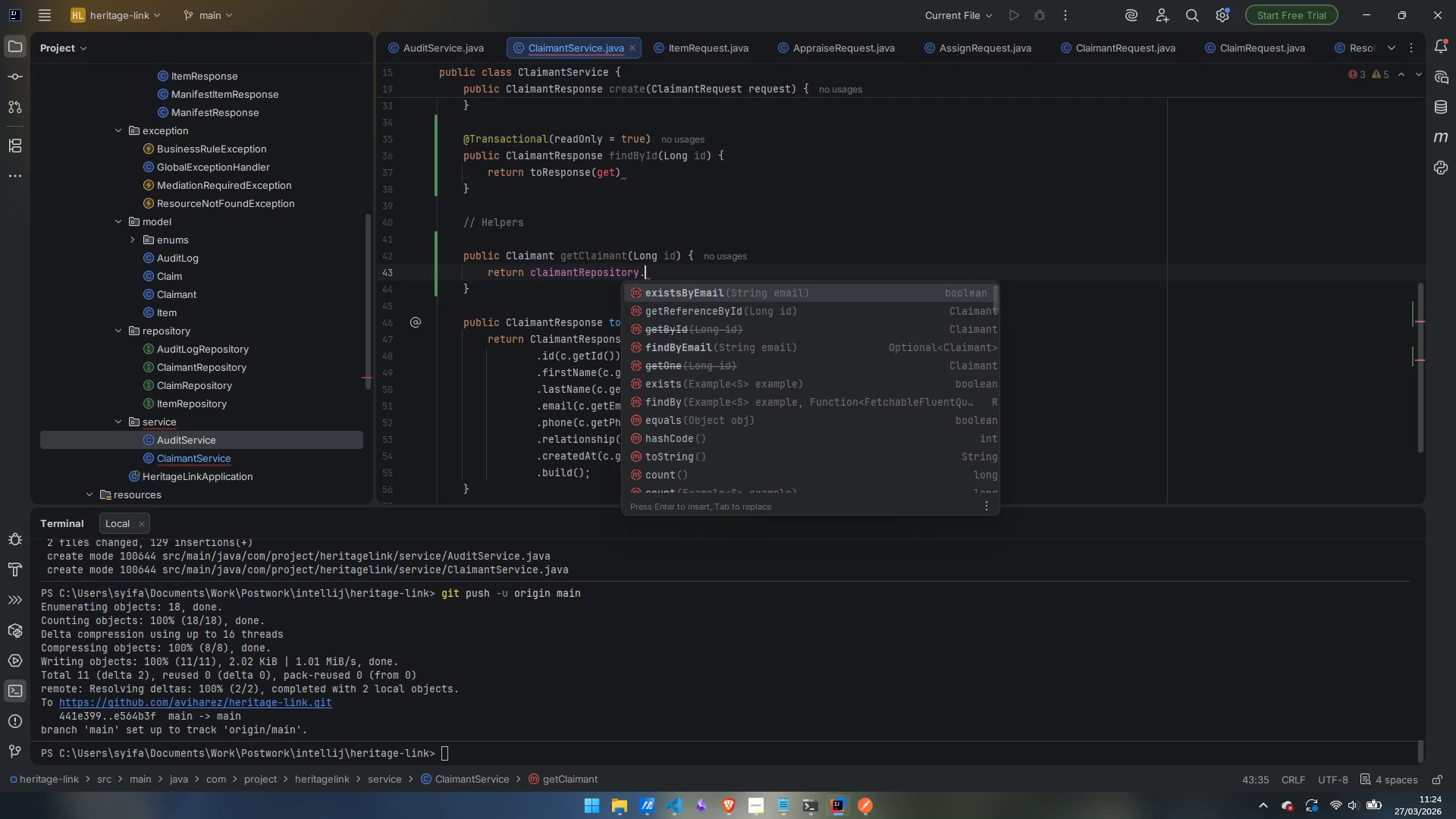 
type(findById)
 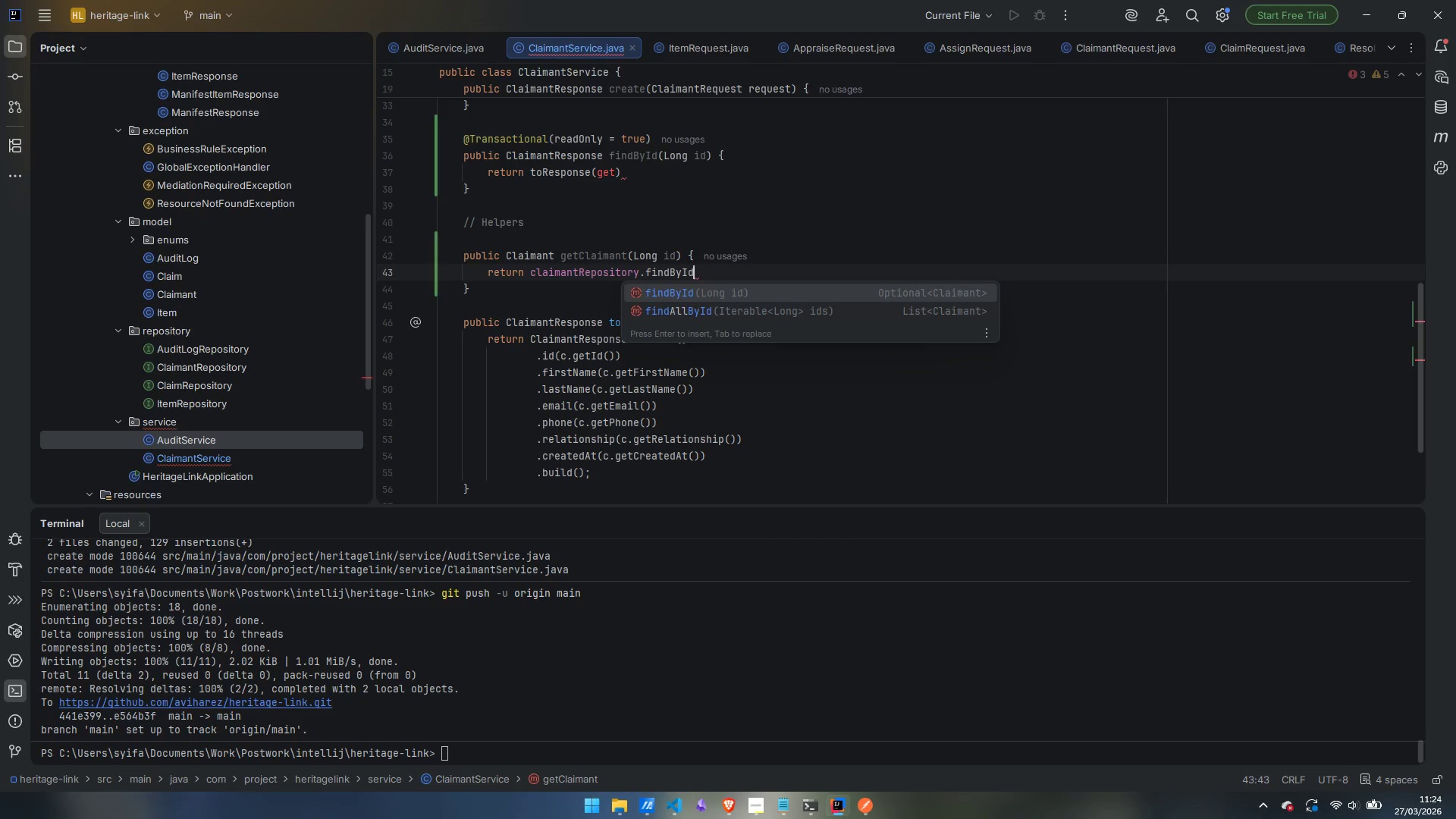 
key(Enter)
 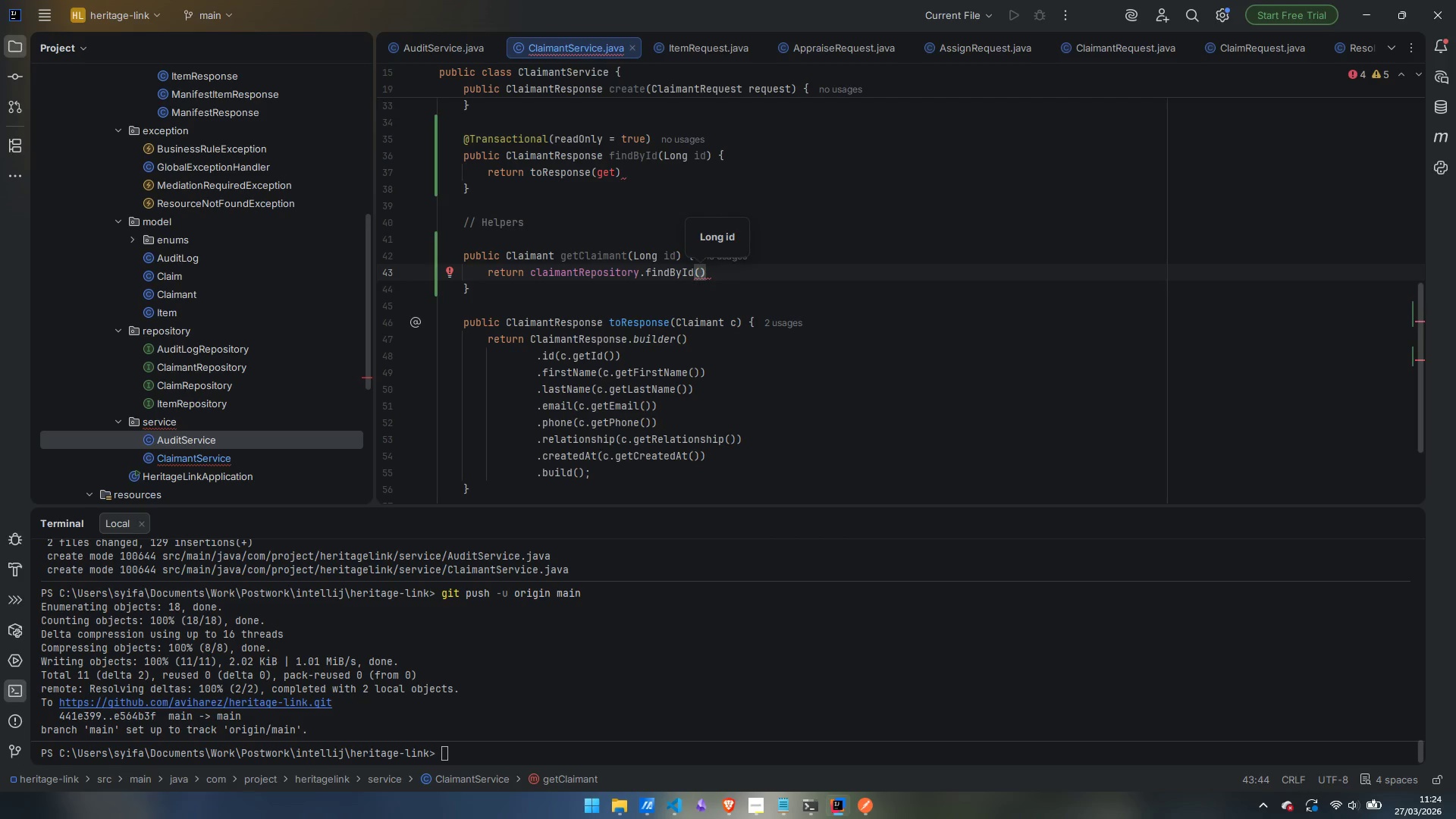 
type(id)
 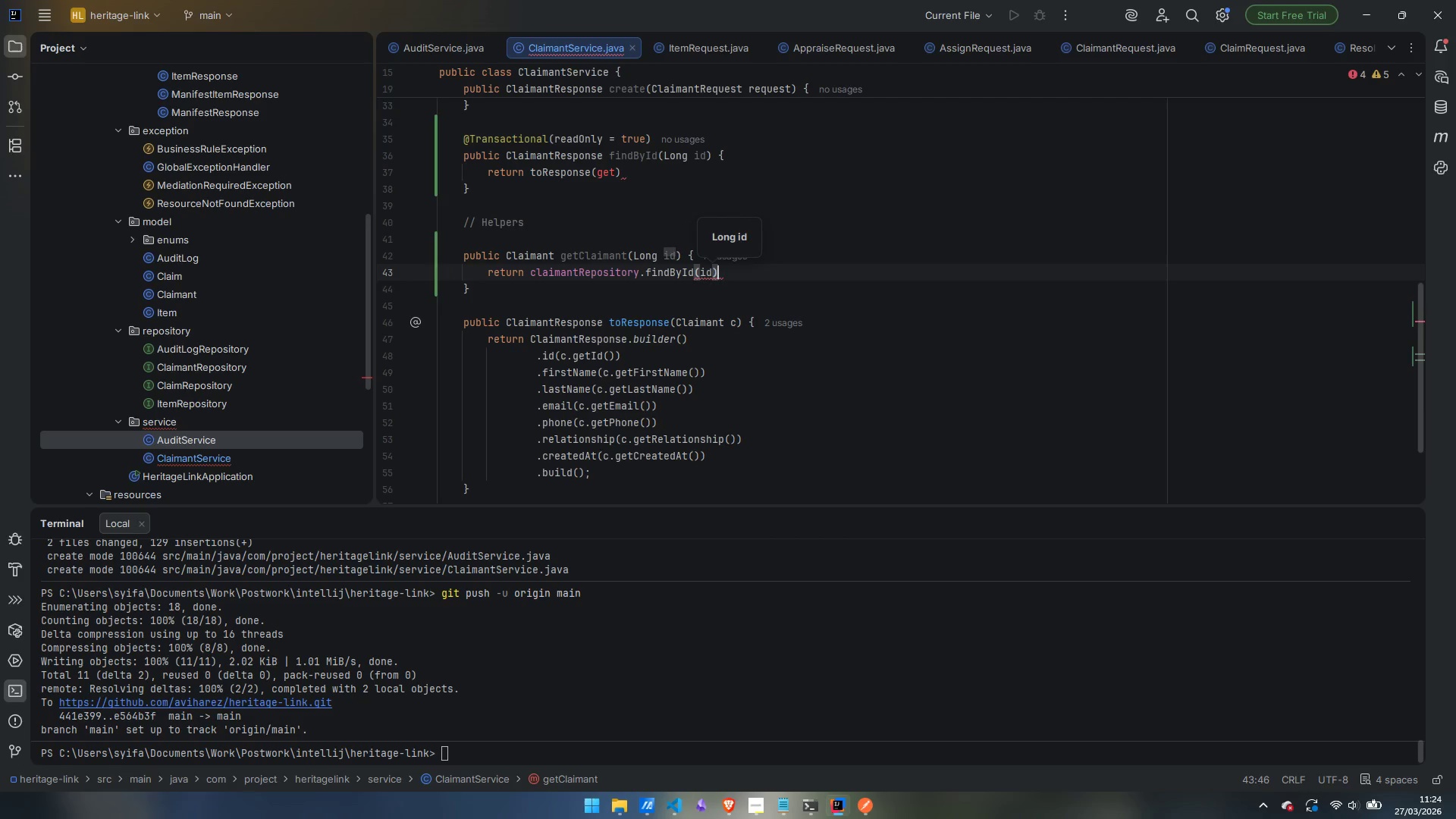 
key(ArrowRight)
 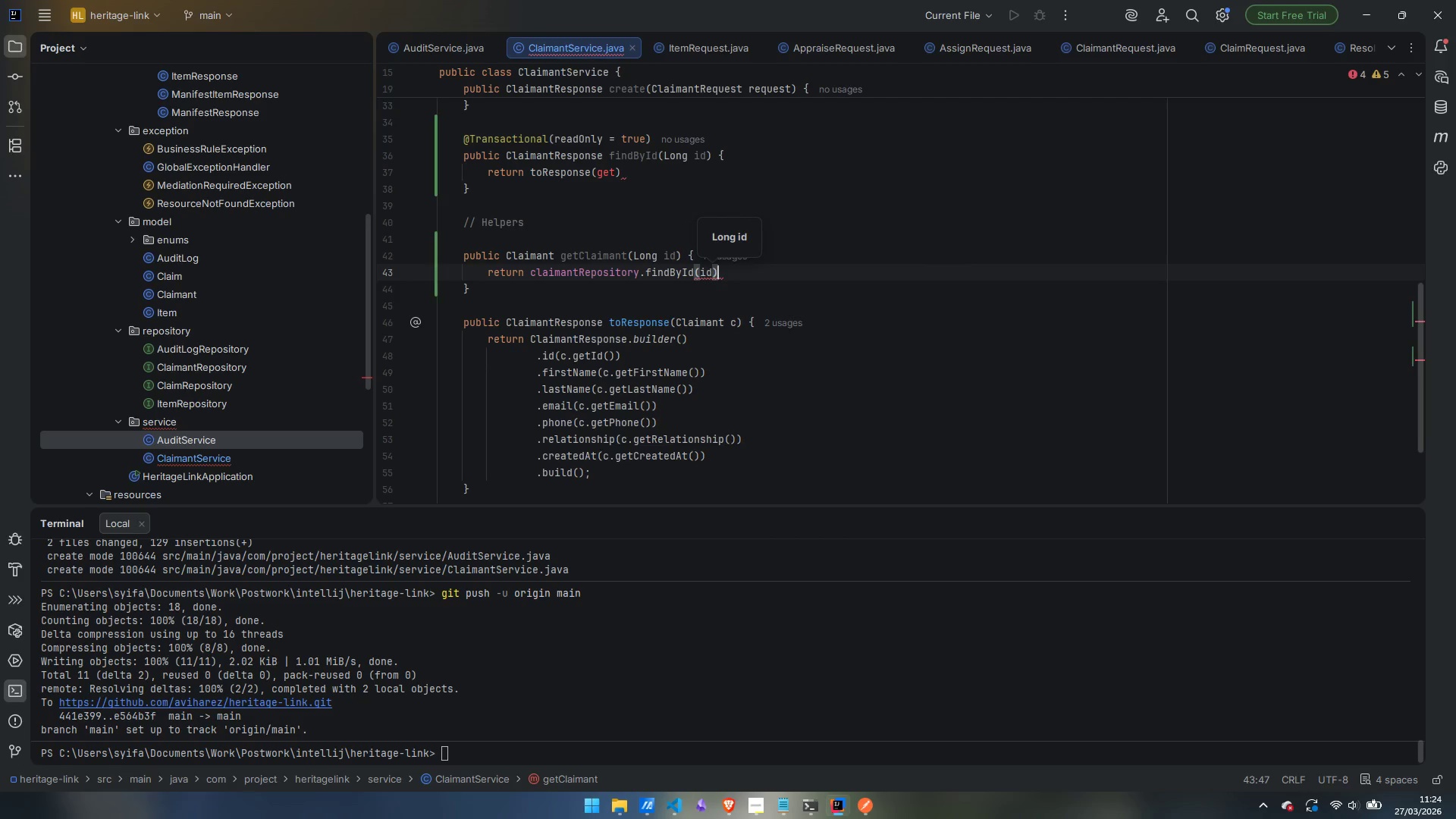 
key(Enter)
 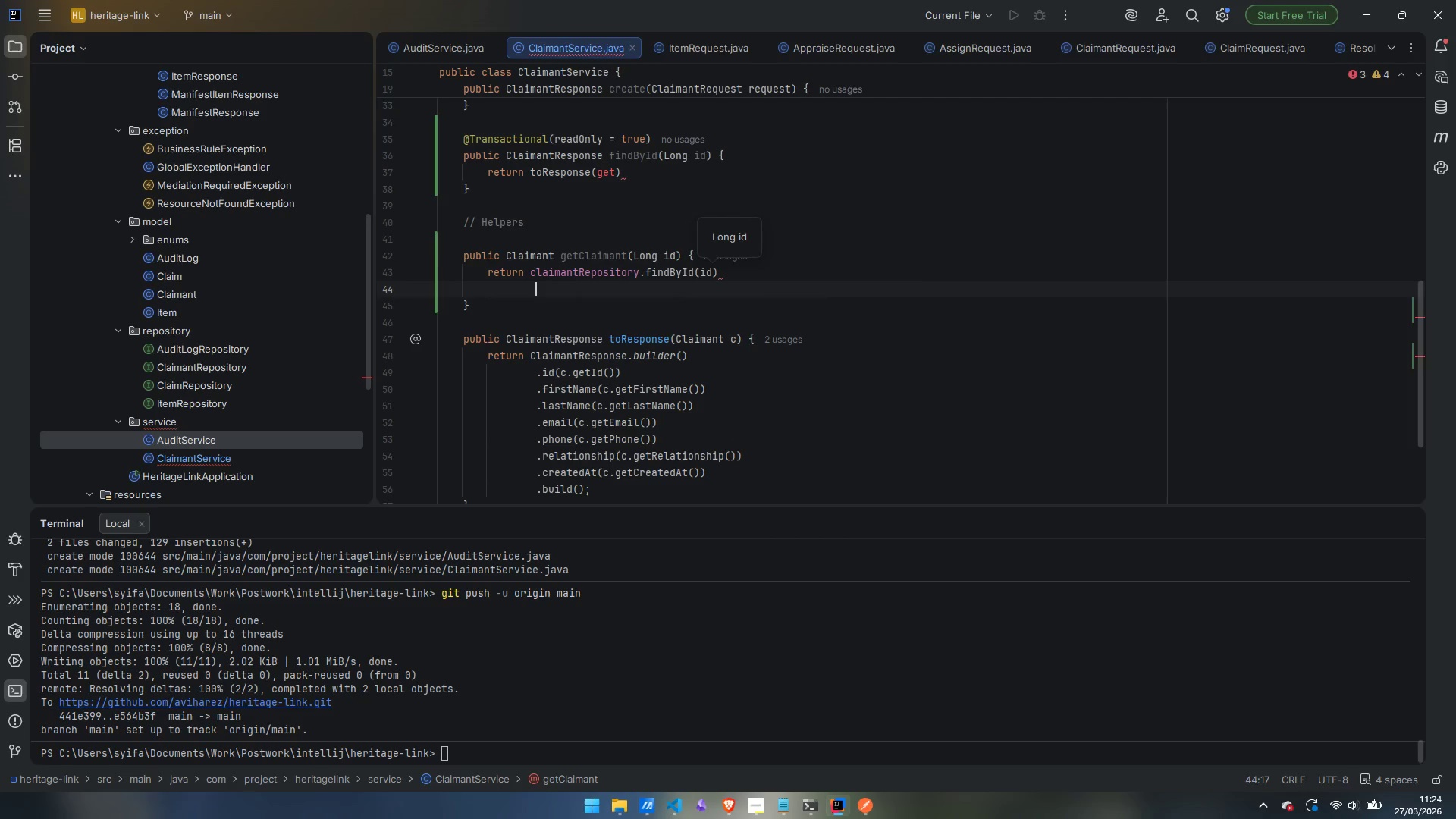 
type(.orElseThrow)
 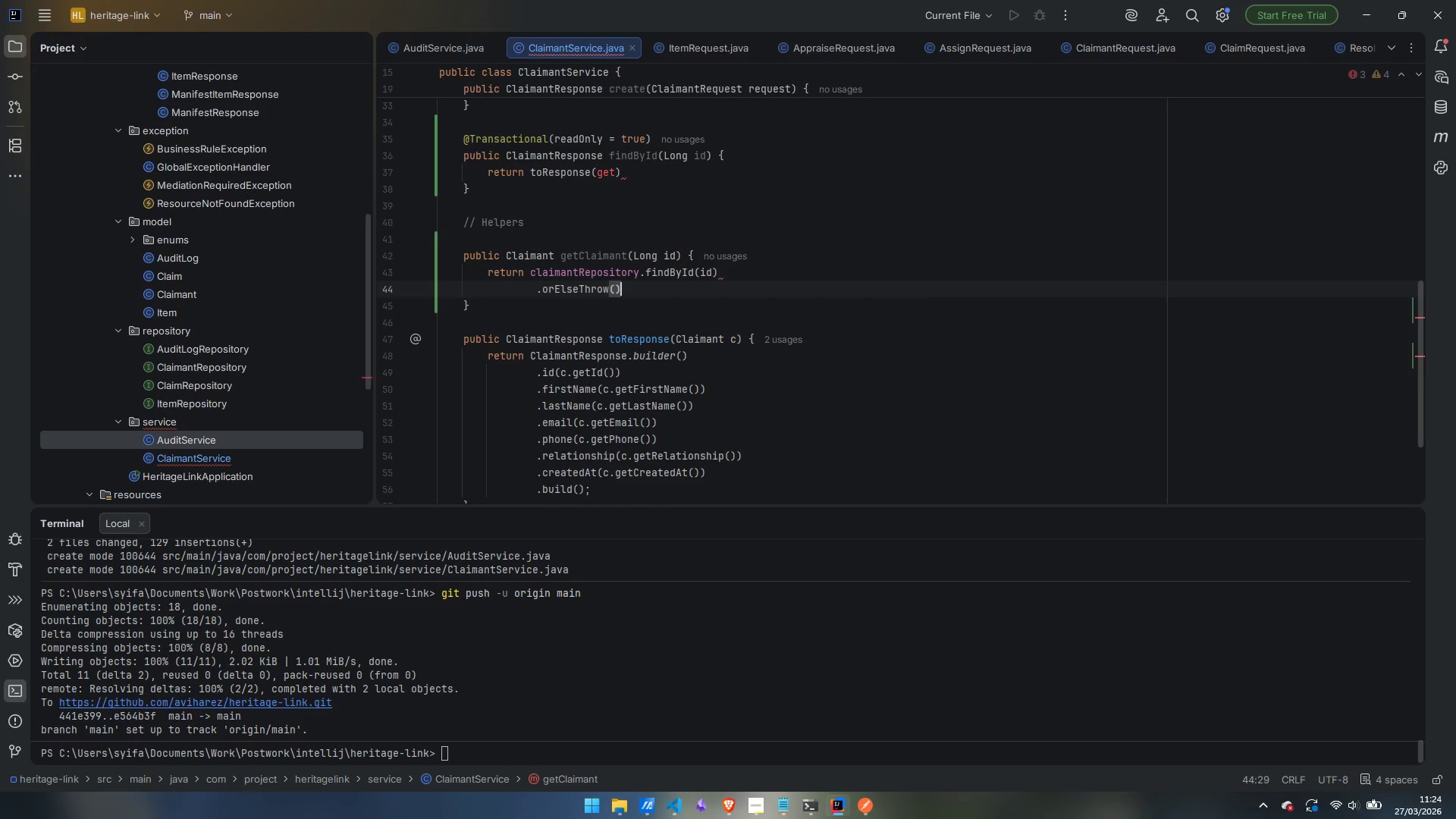 
 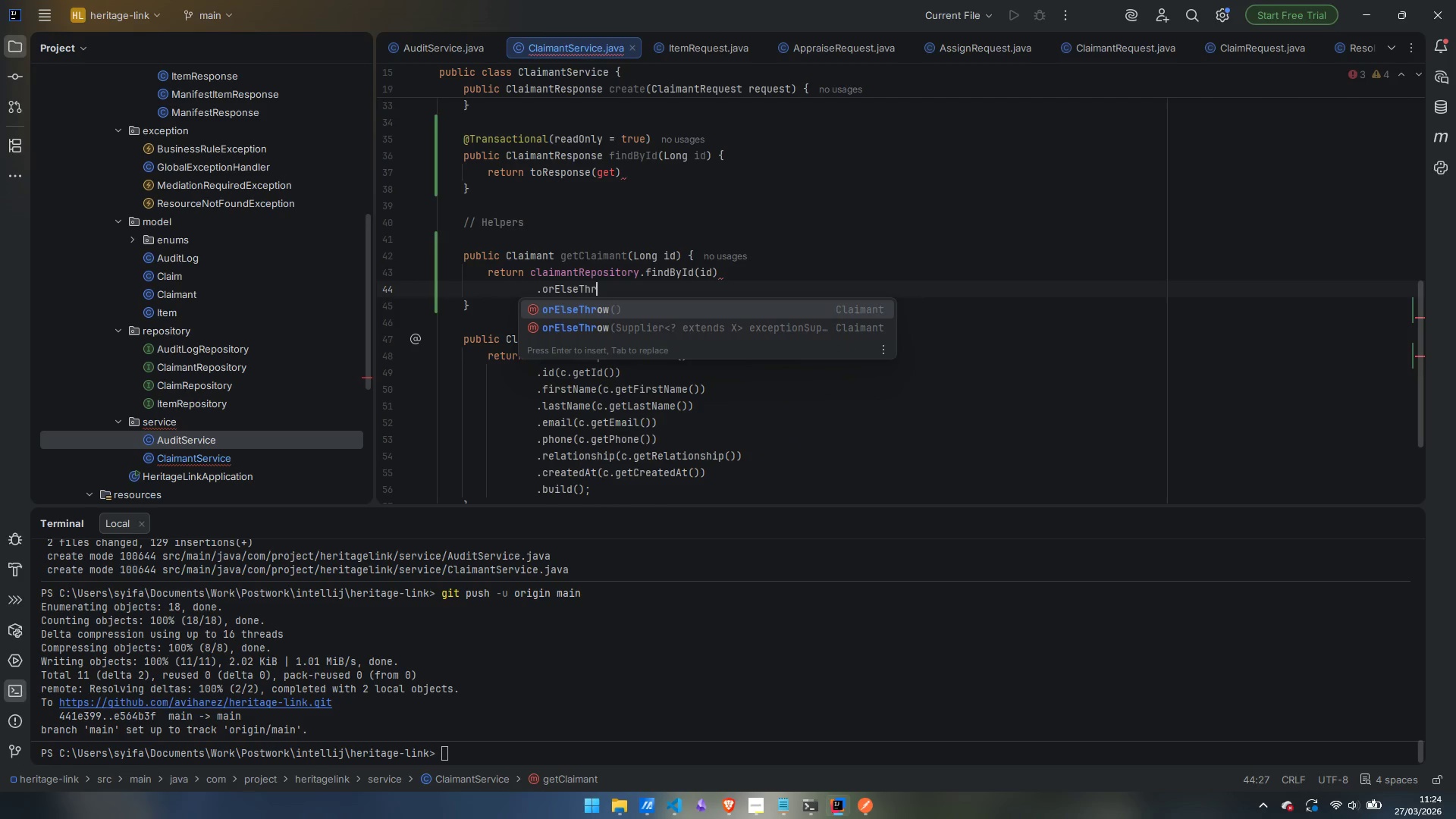 
key(Enter)
 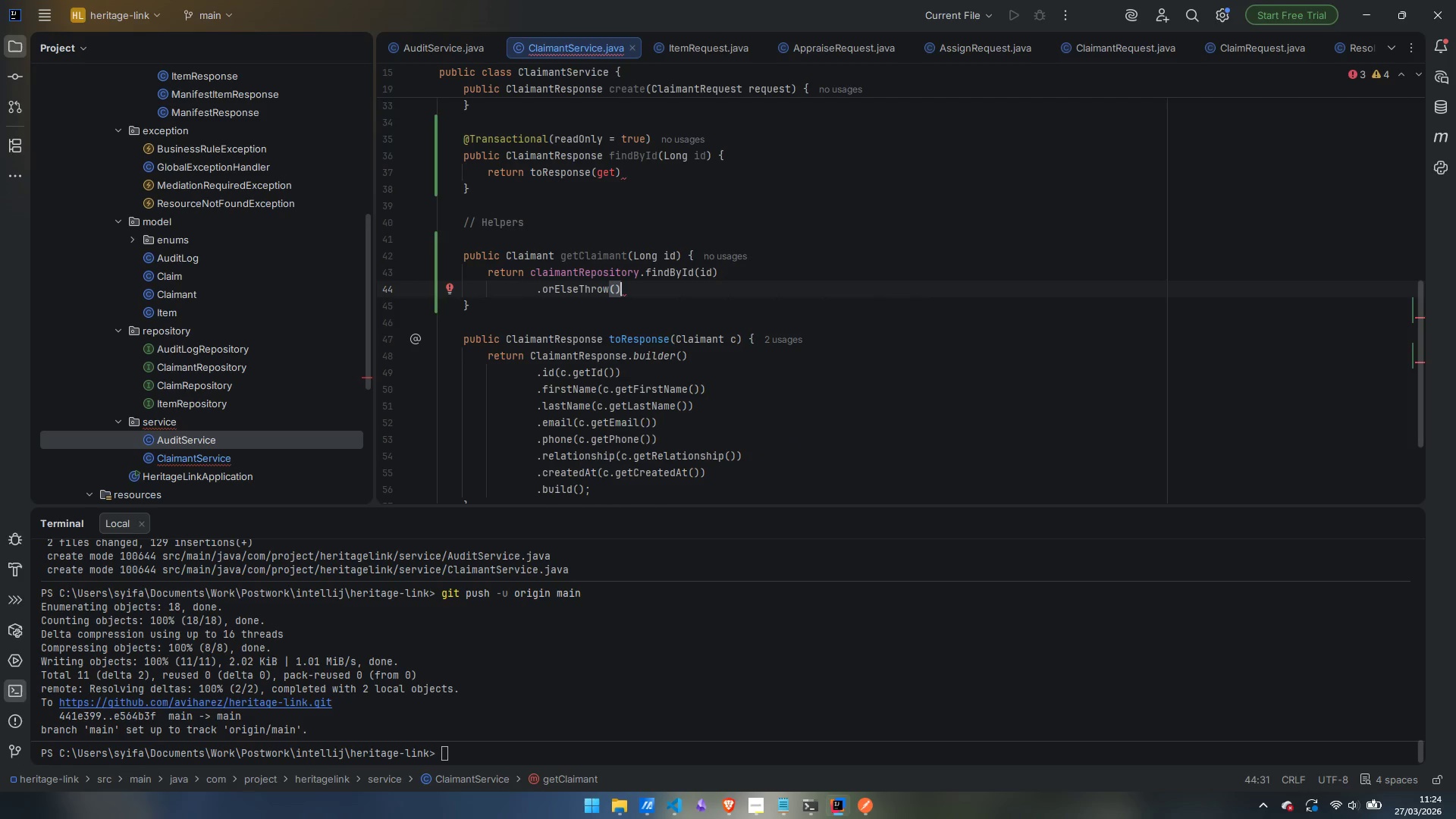 
key(ArrowLeft)
 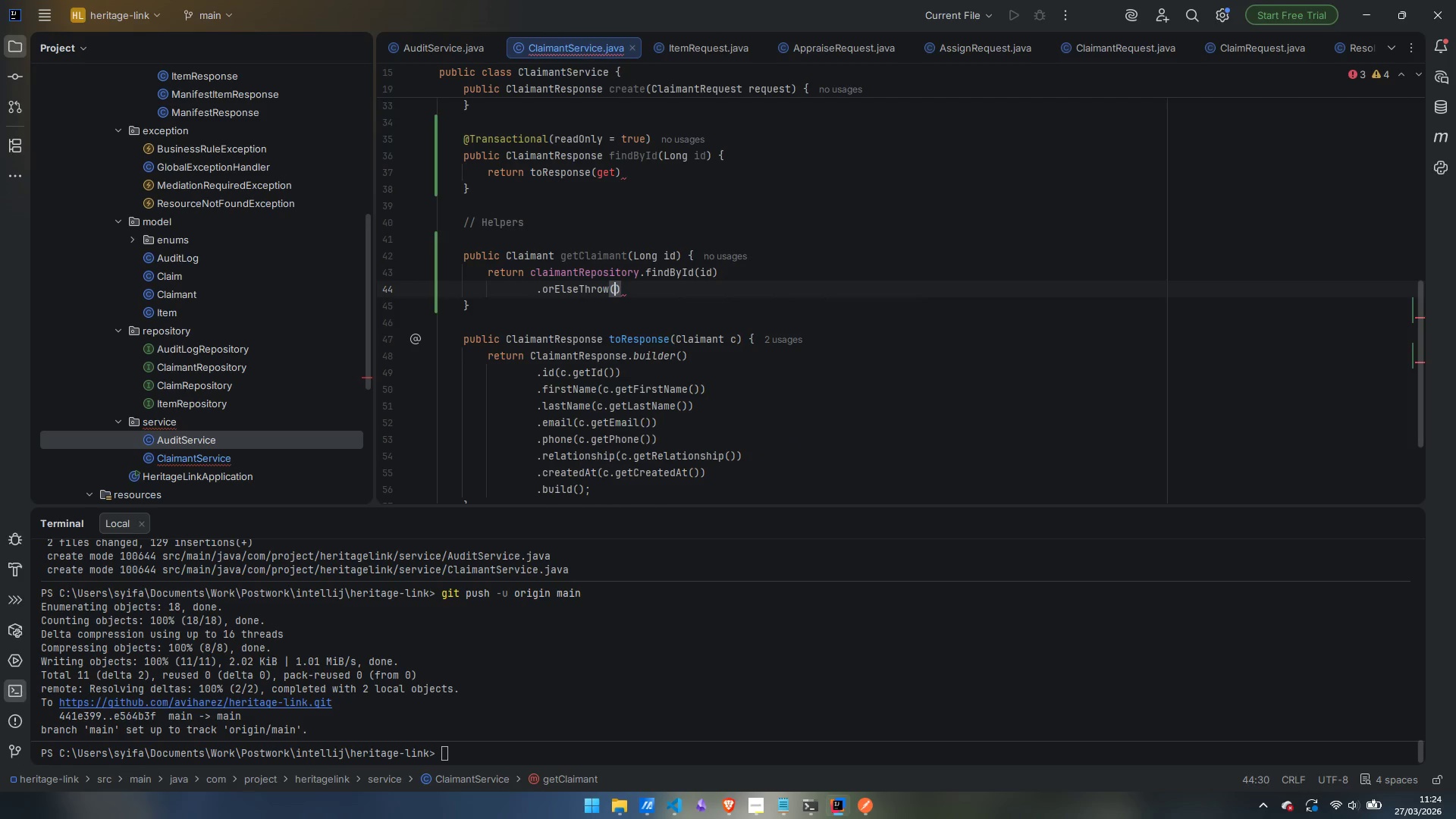 
key(Shift+9)
 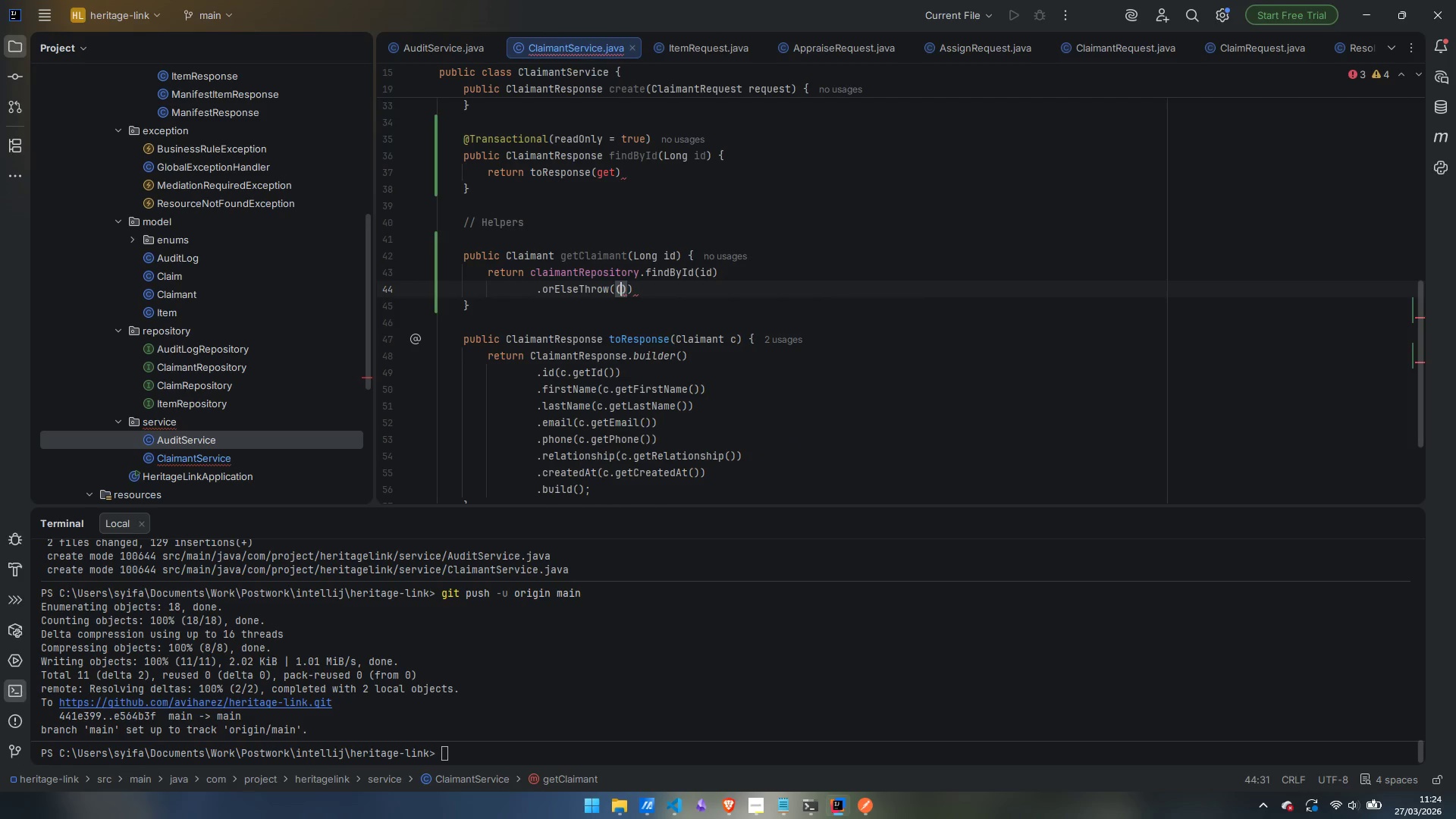 
key(ArrowRight)
 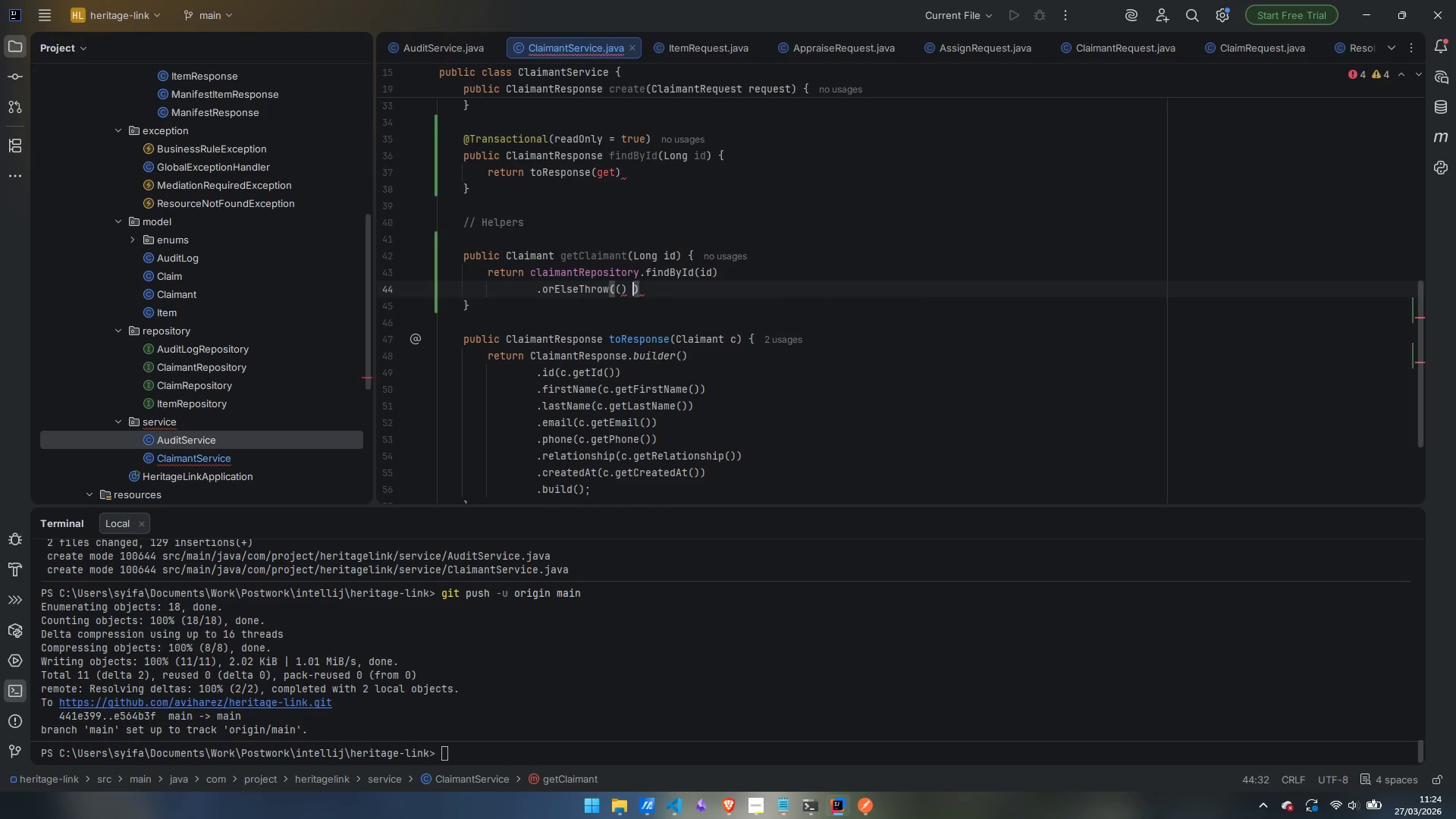 
type( -> new Reso)
key(Backspace)
key(Backspace)
type(sourceNotFoundException)
 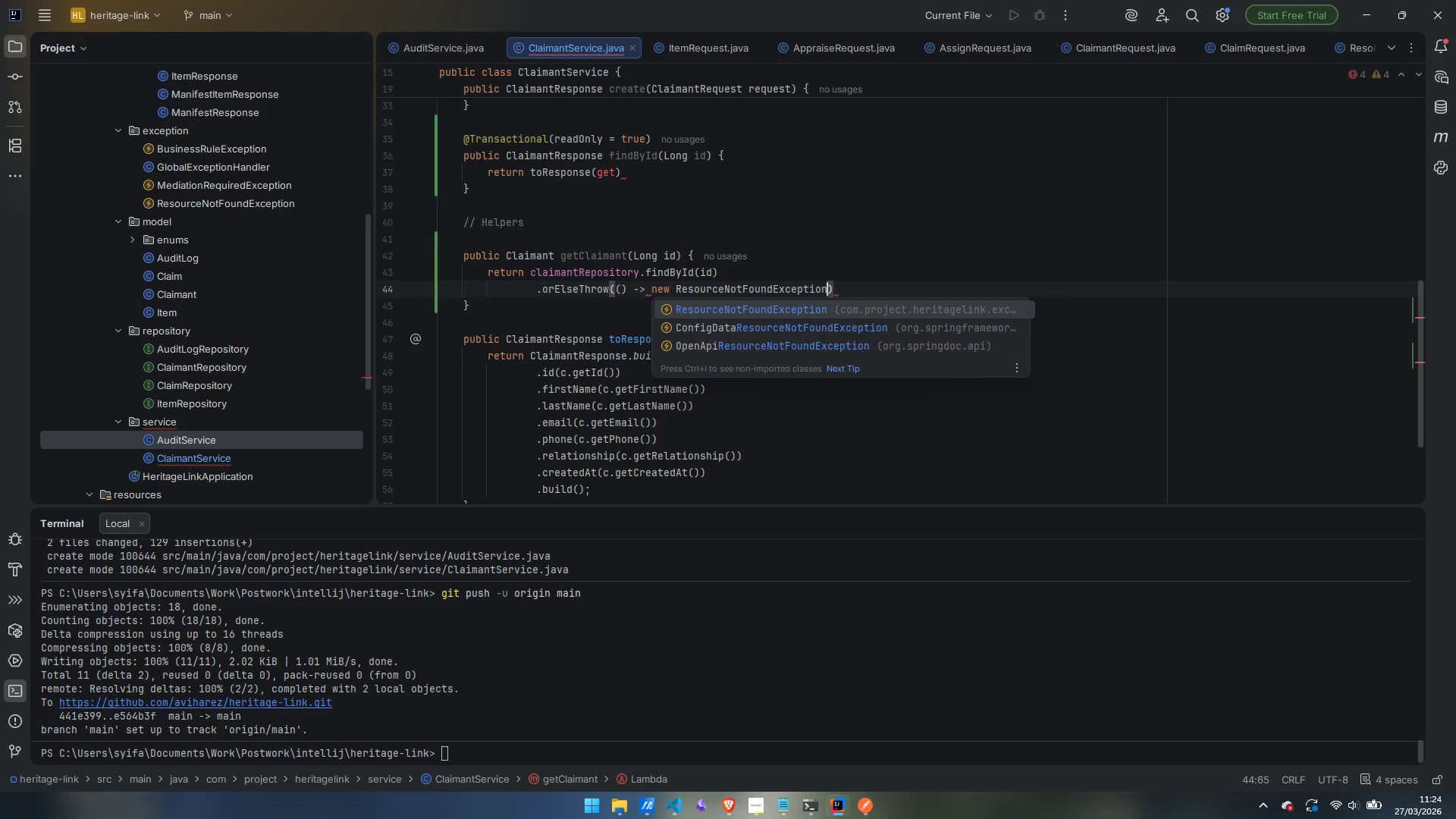 
key(Enter)
 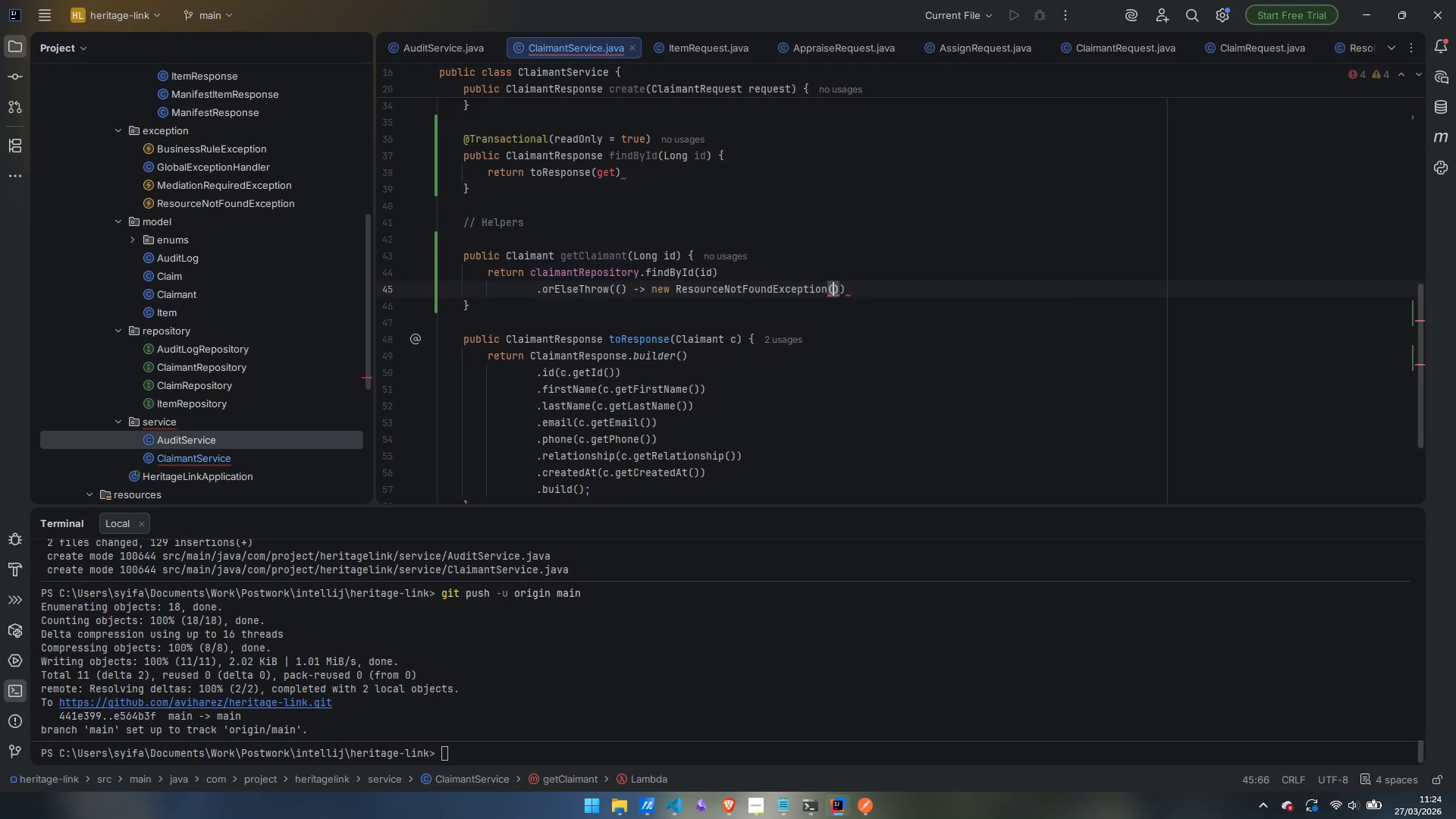 
type("Claimant)
 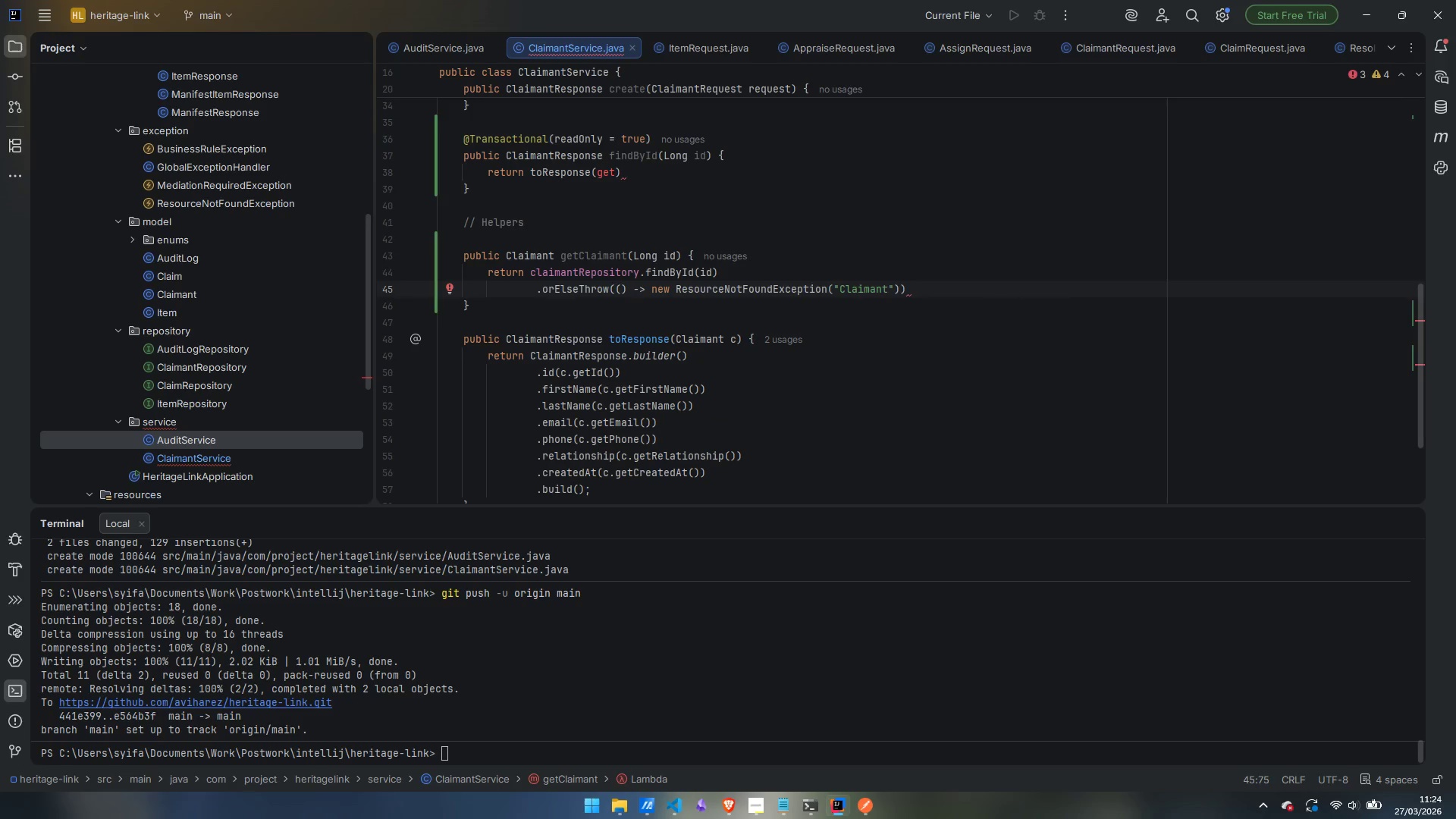 
key(ArrowRight)
 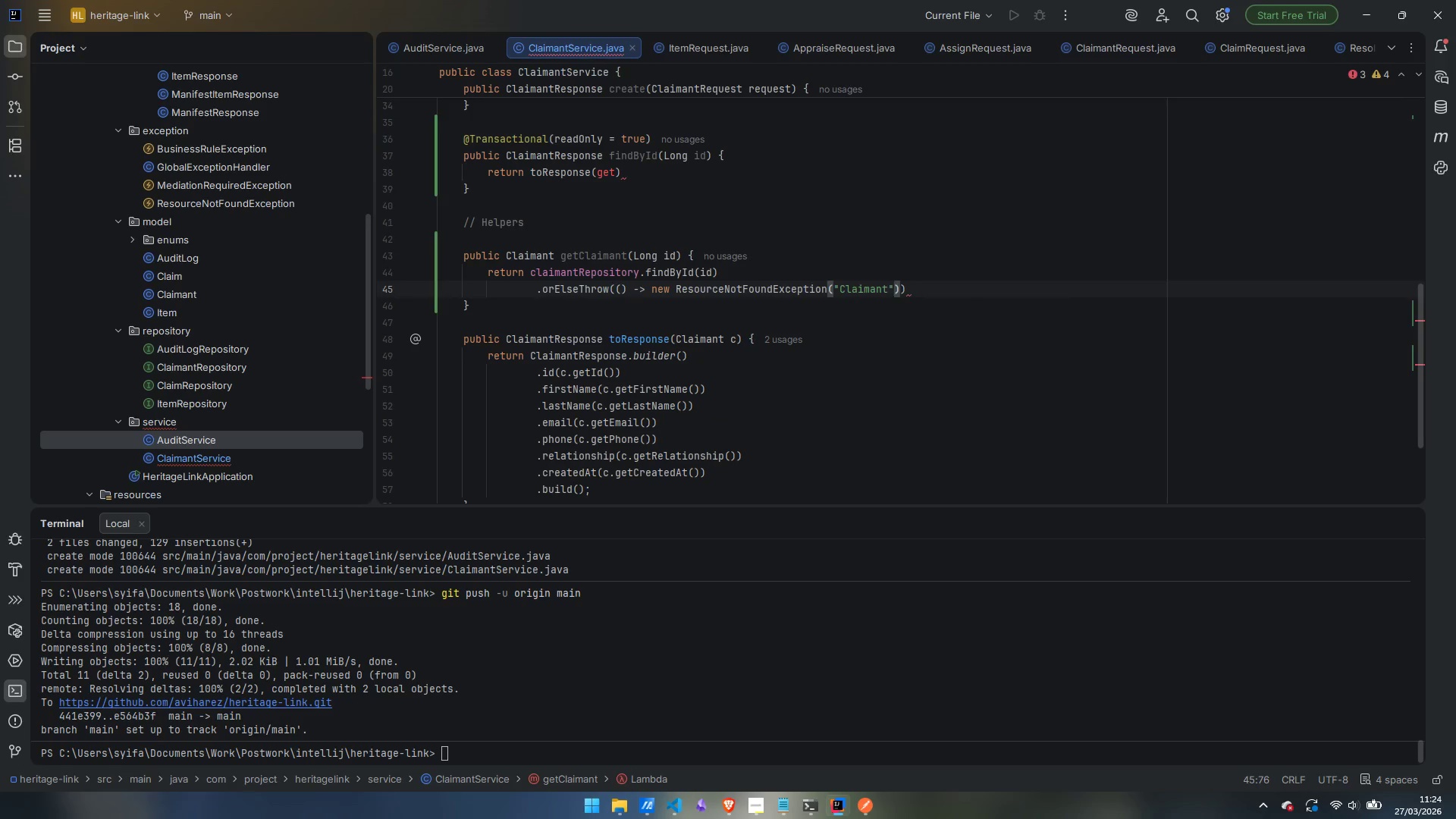 
type(, id)
 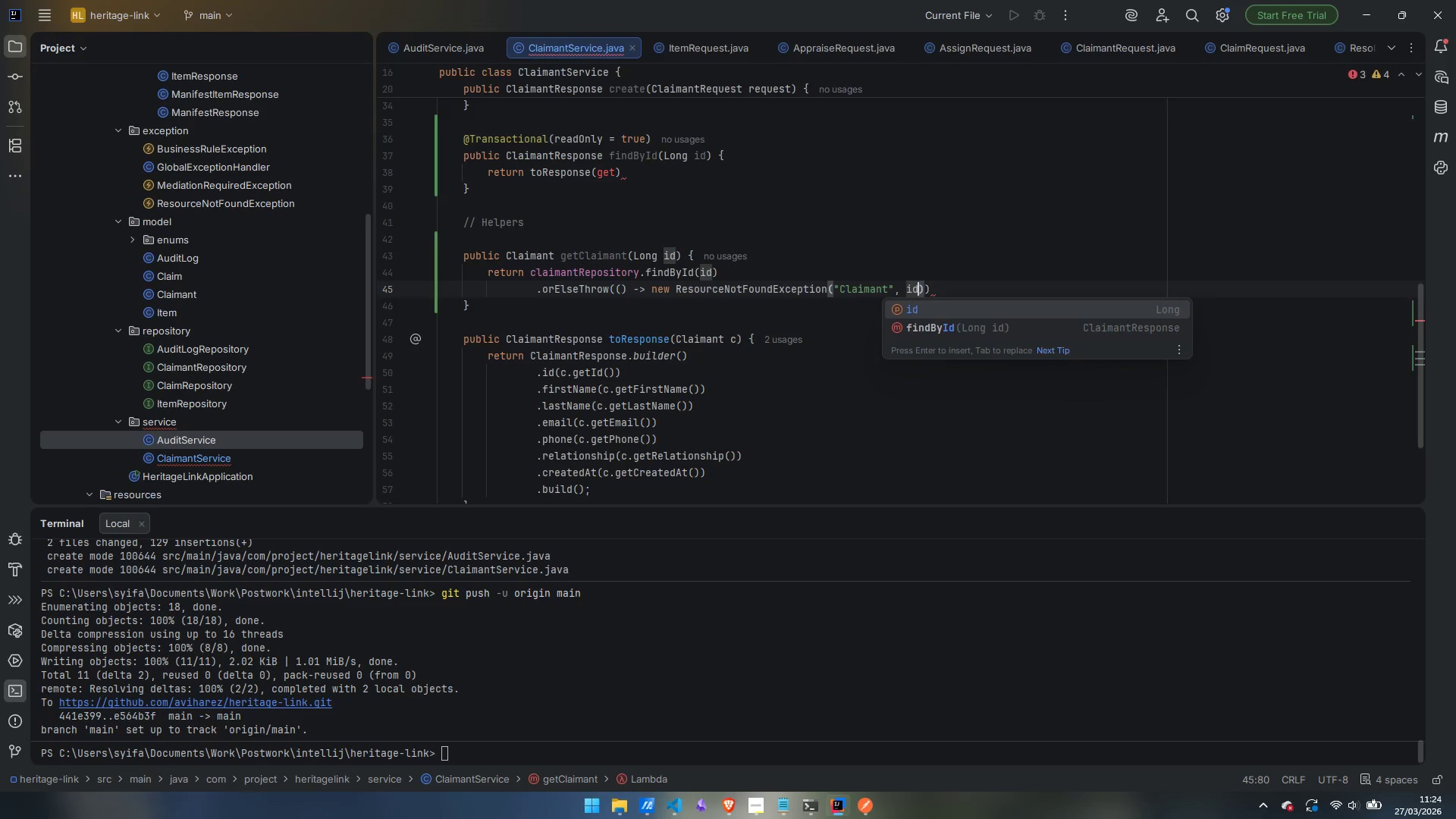 
key(Enter)
 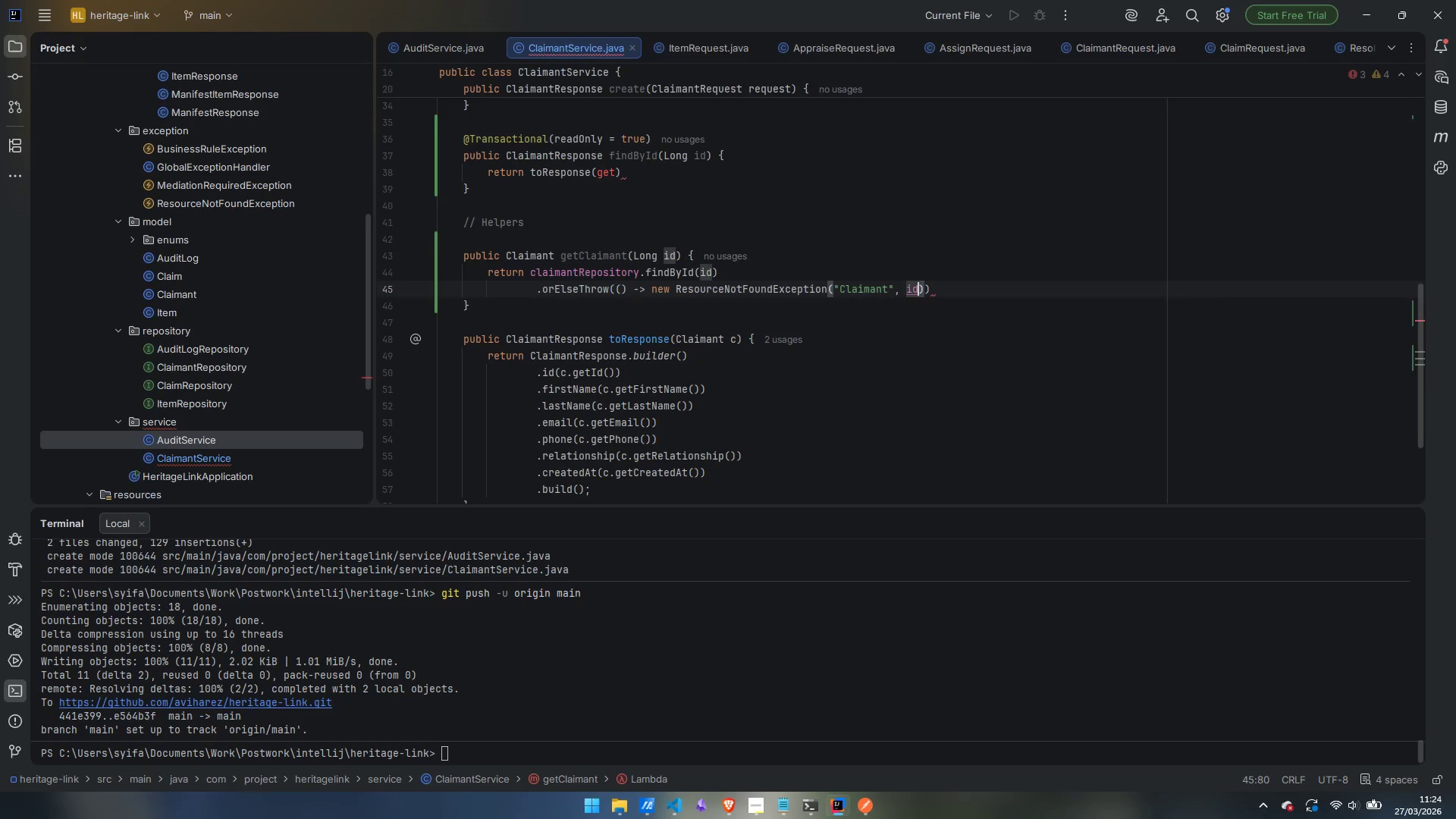 
key(ArrowRight)
 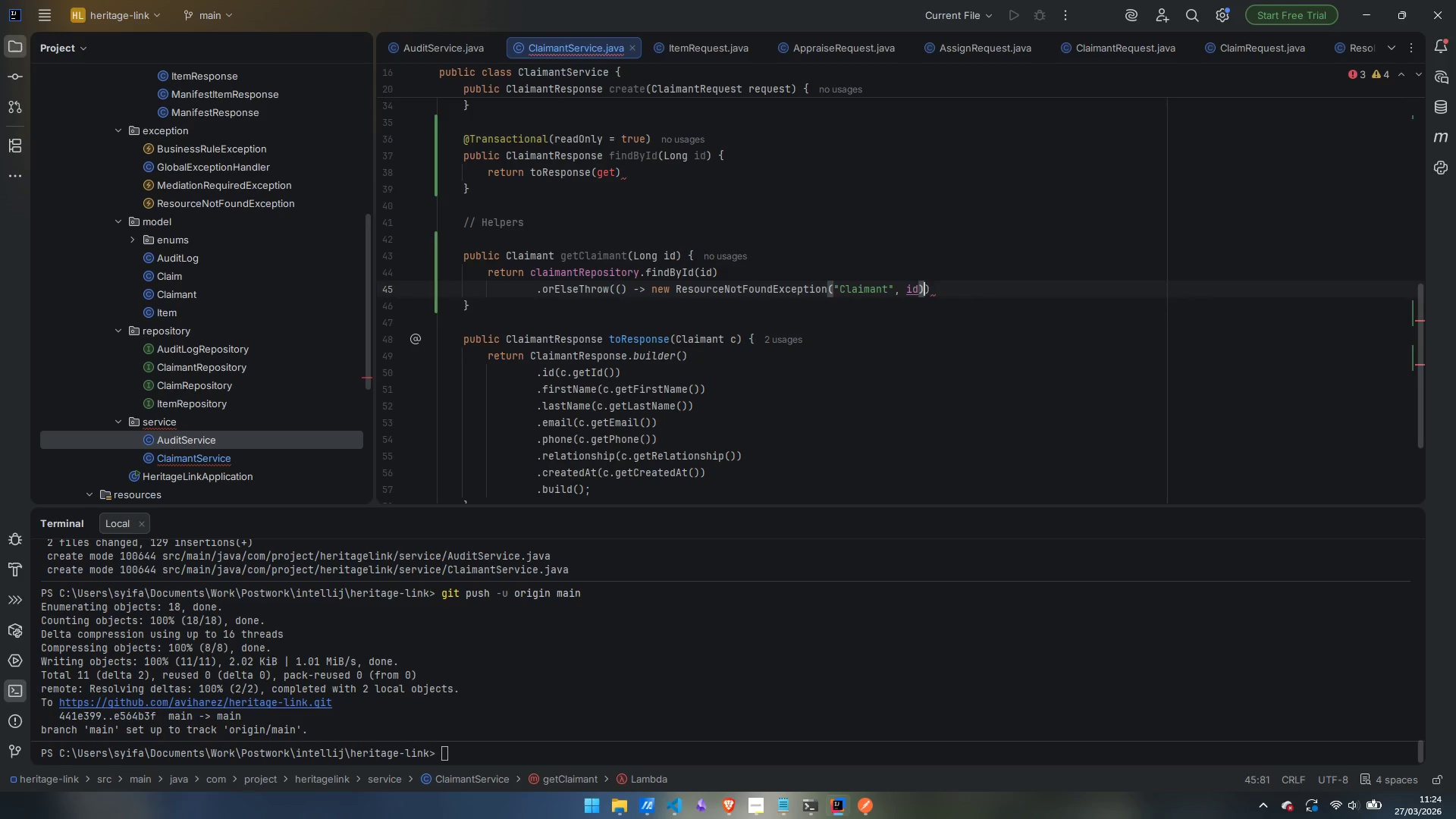 
key(ArrowRight)
 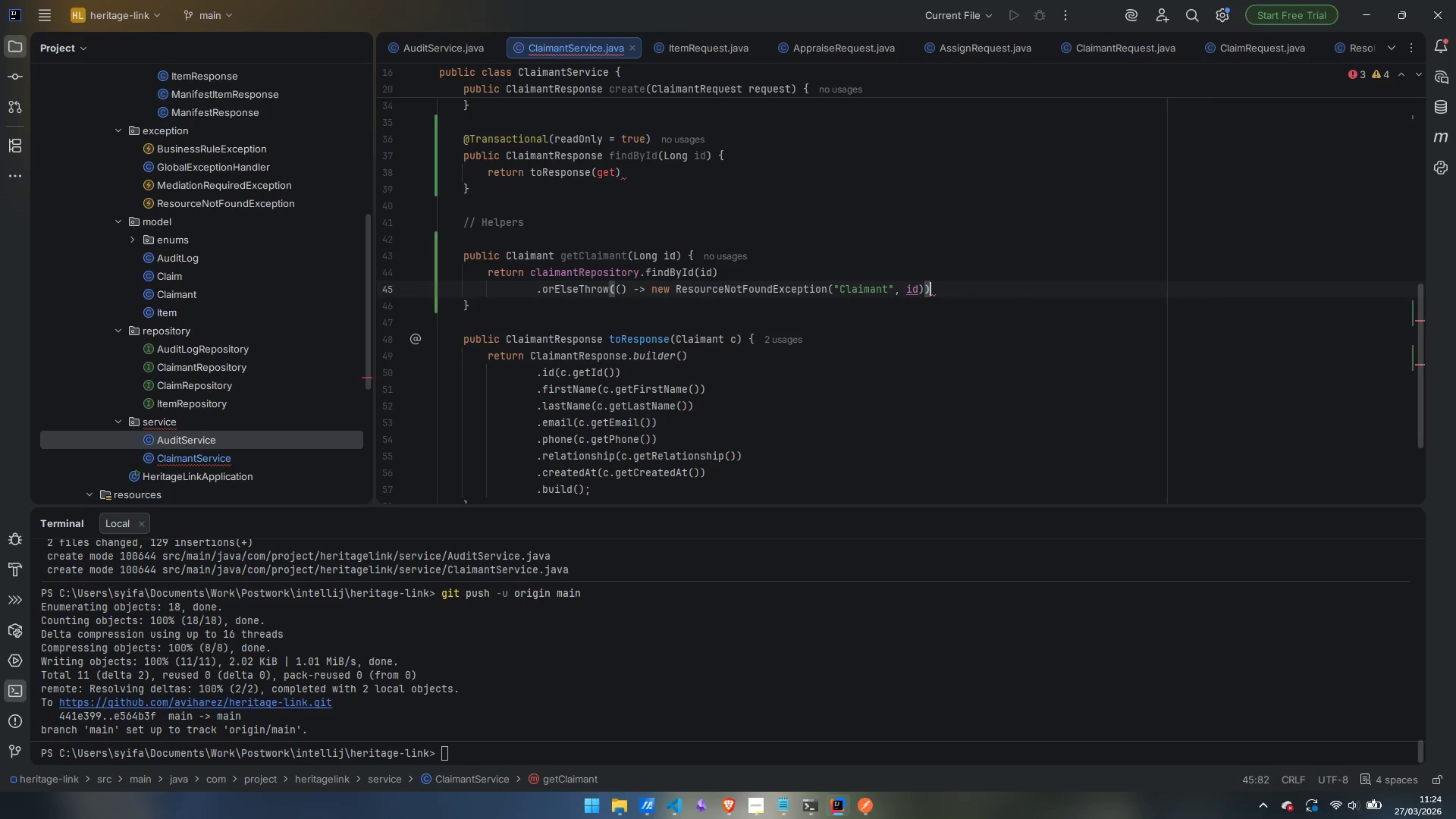 
key(Semicolon)
 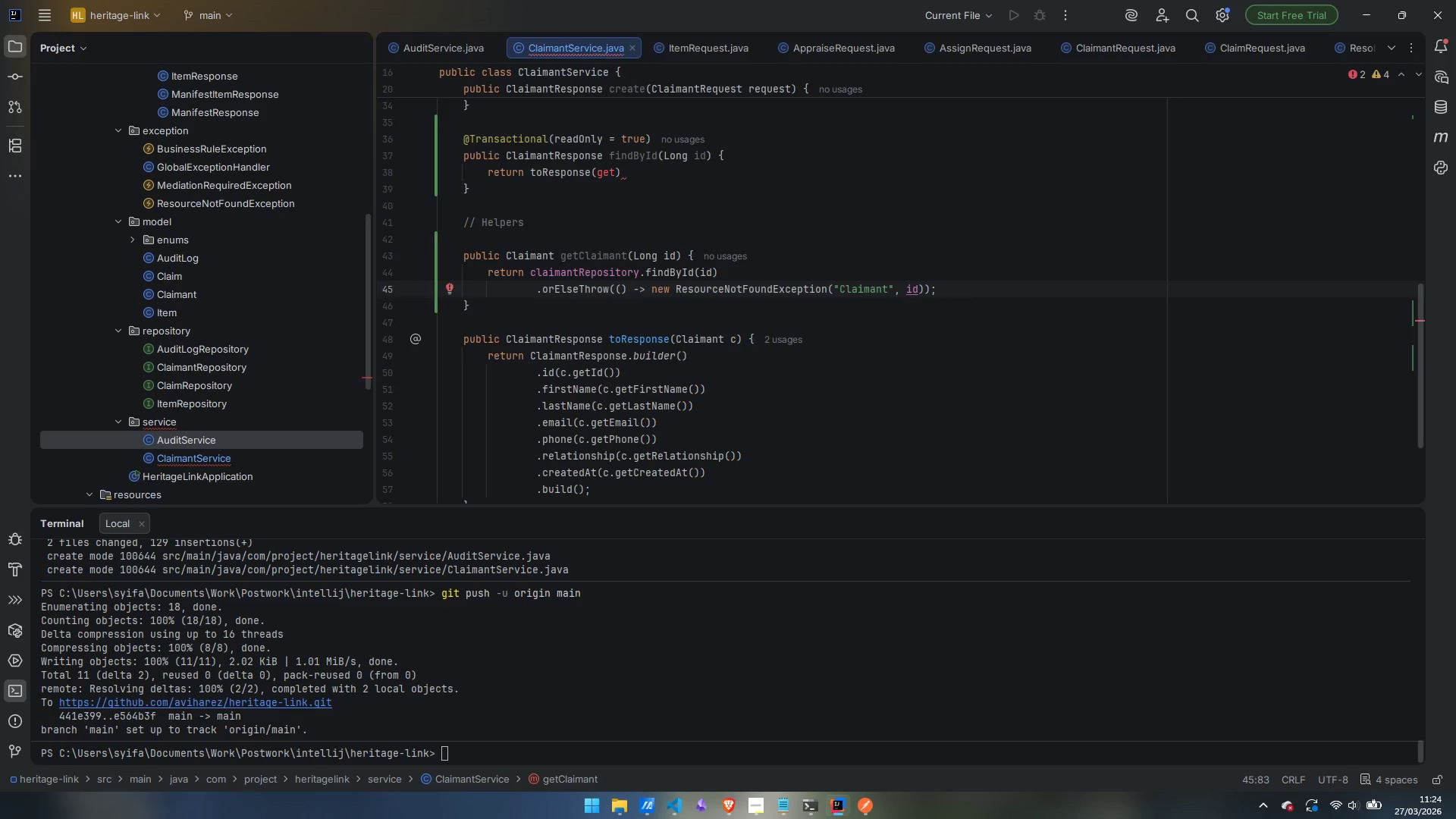 
key(ArrowUp)
 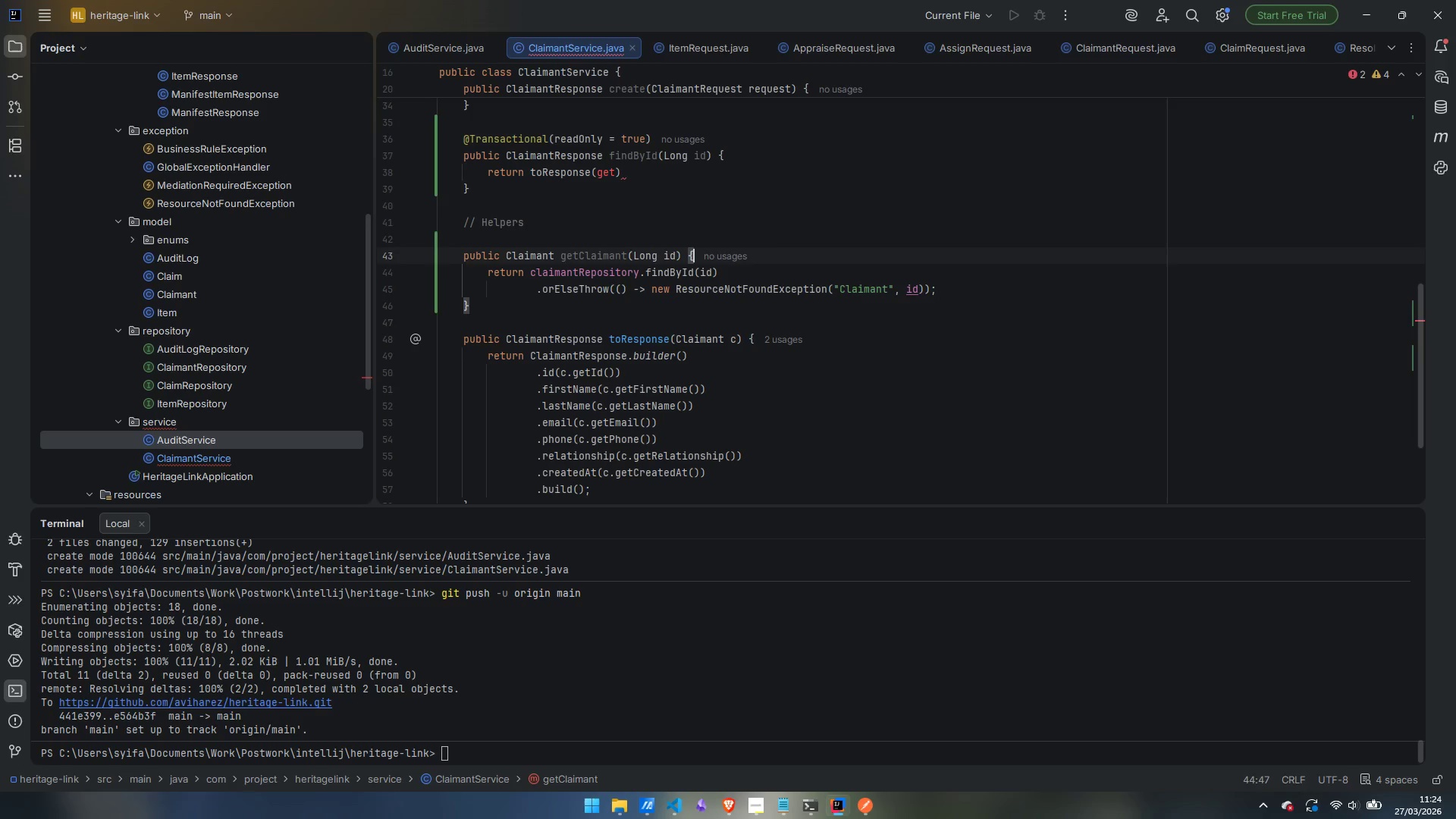 
key(ArrowUp)
 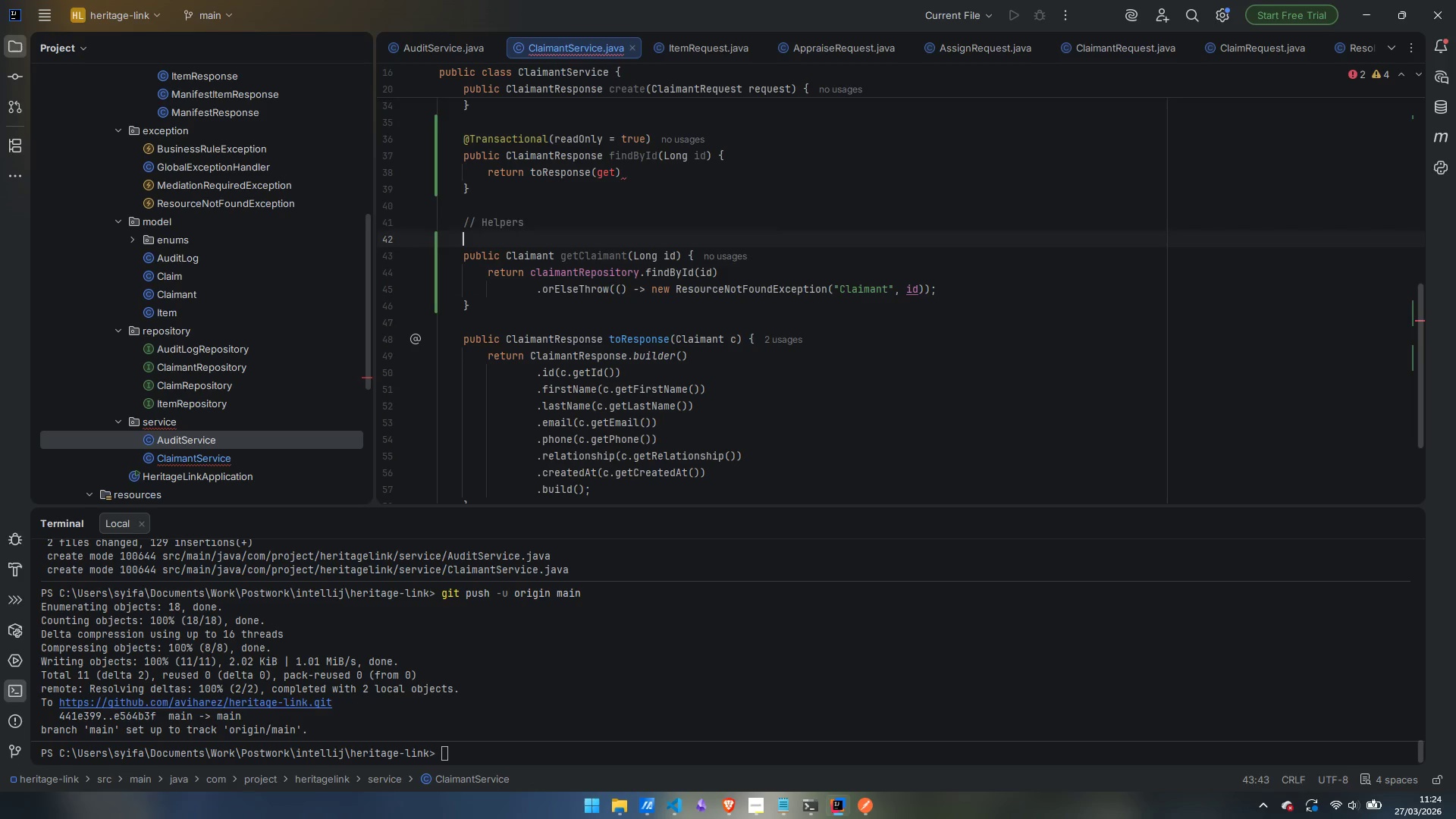 
key(ArrowUp)
 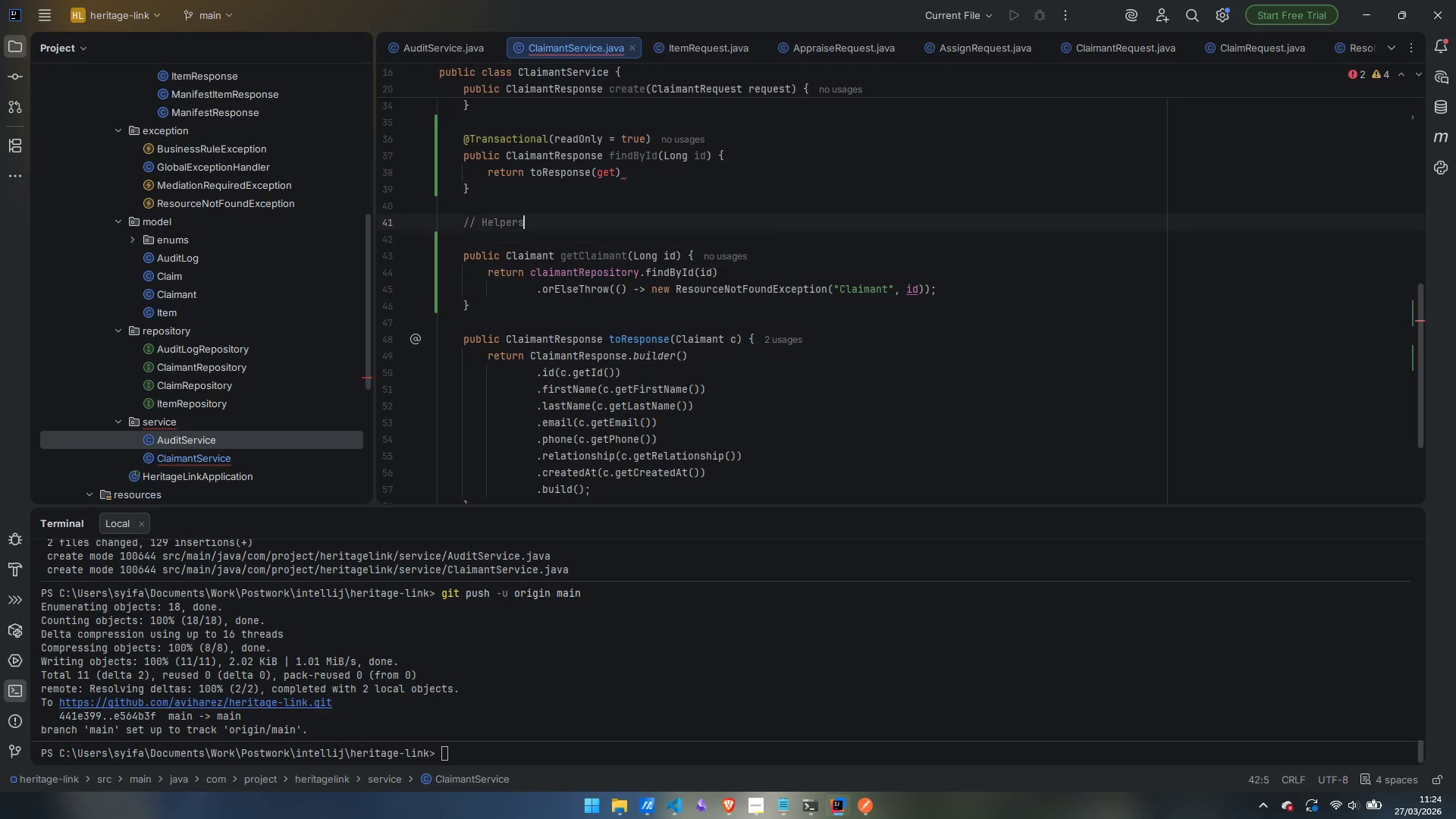 
key(ArrowUp)
 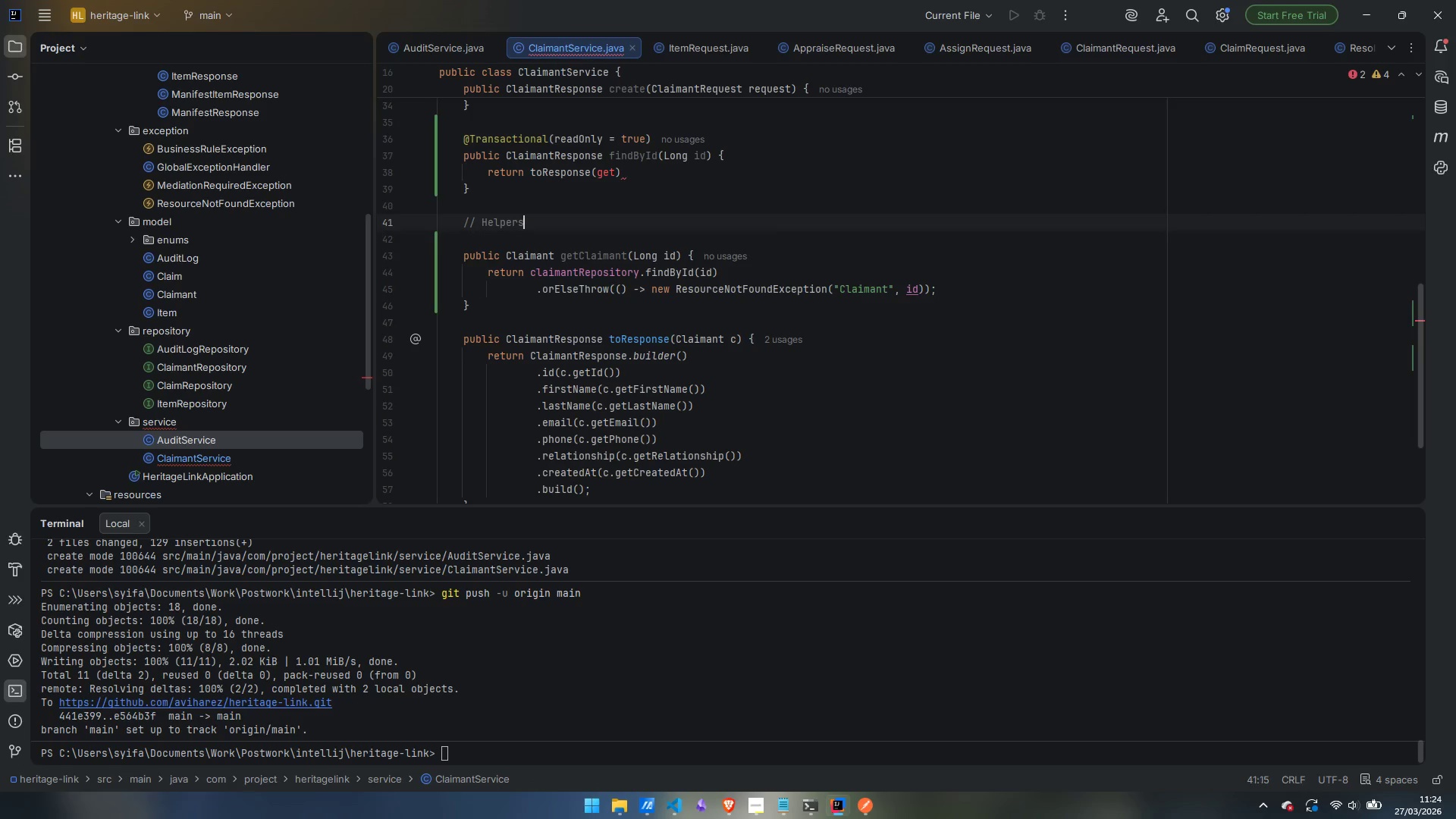 
key(ArrowUp)
 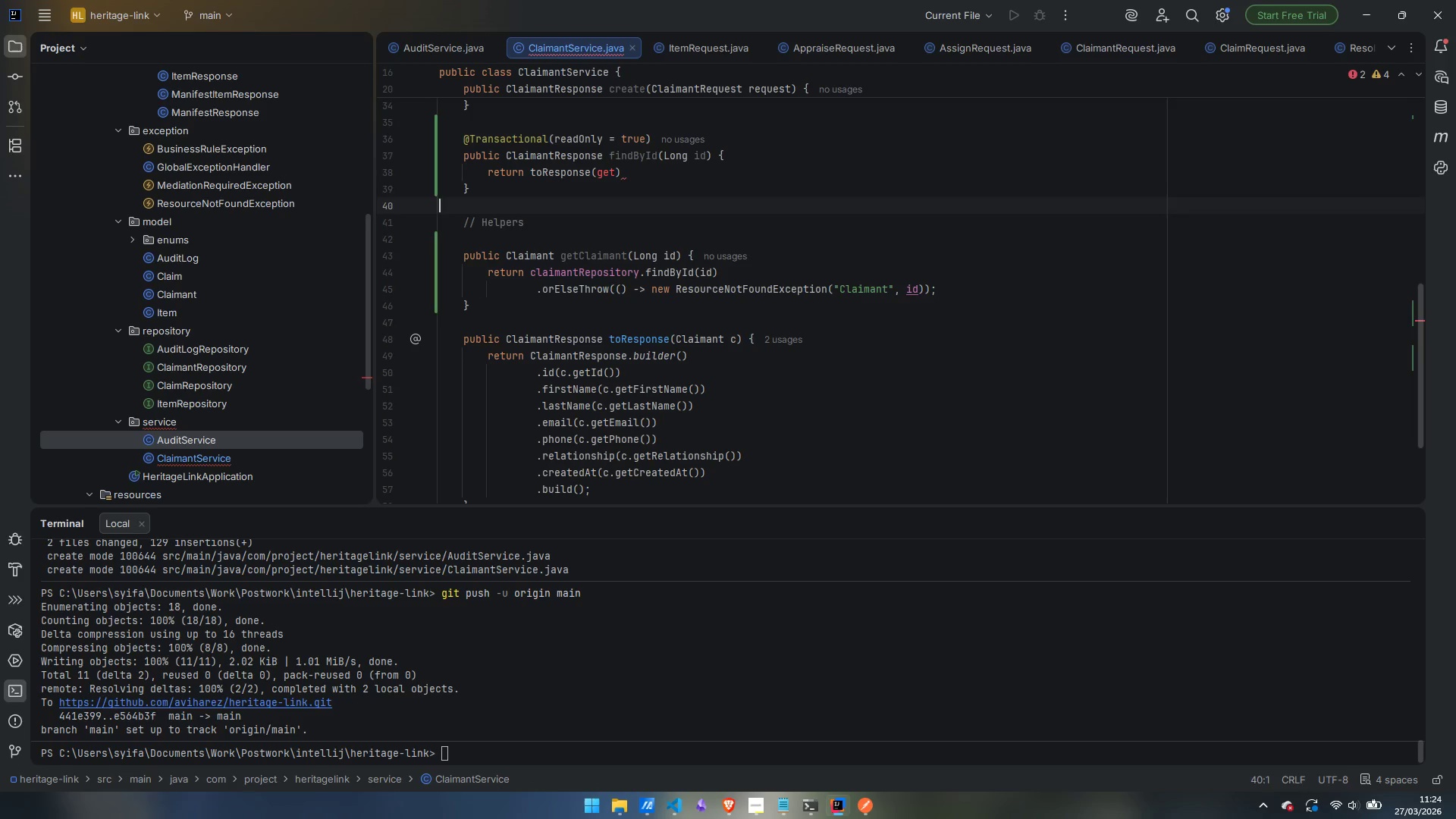 
key(ArrowUp)
 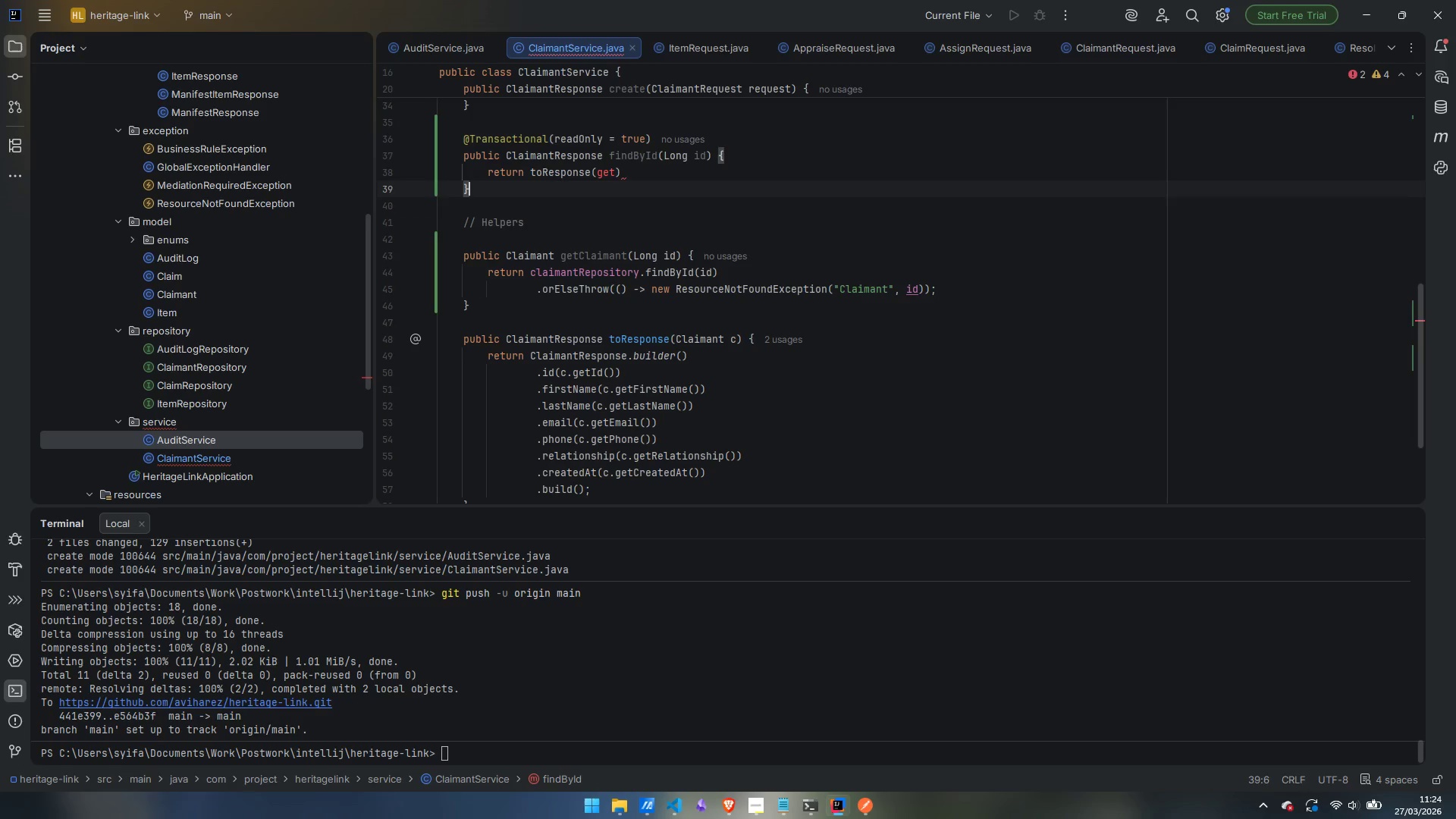 
key(ArrowUp)
 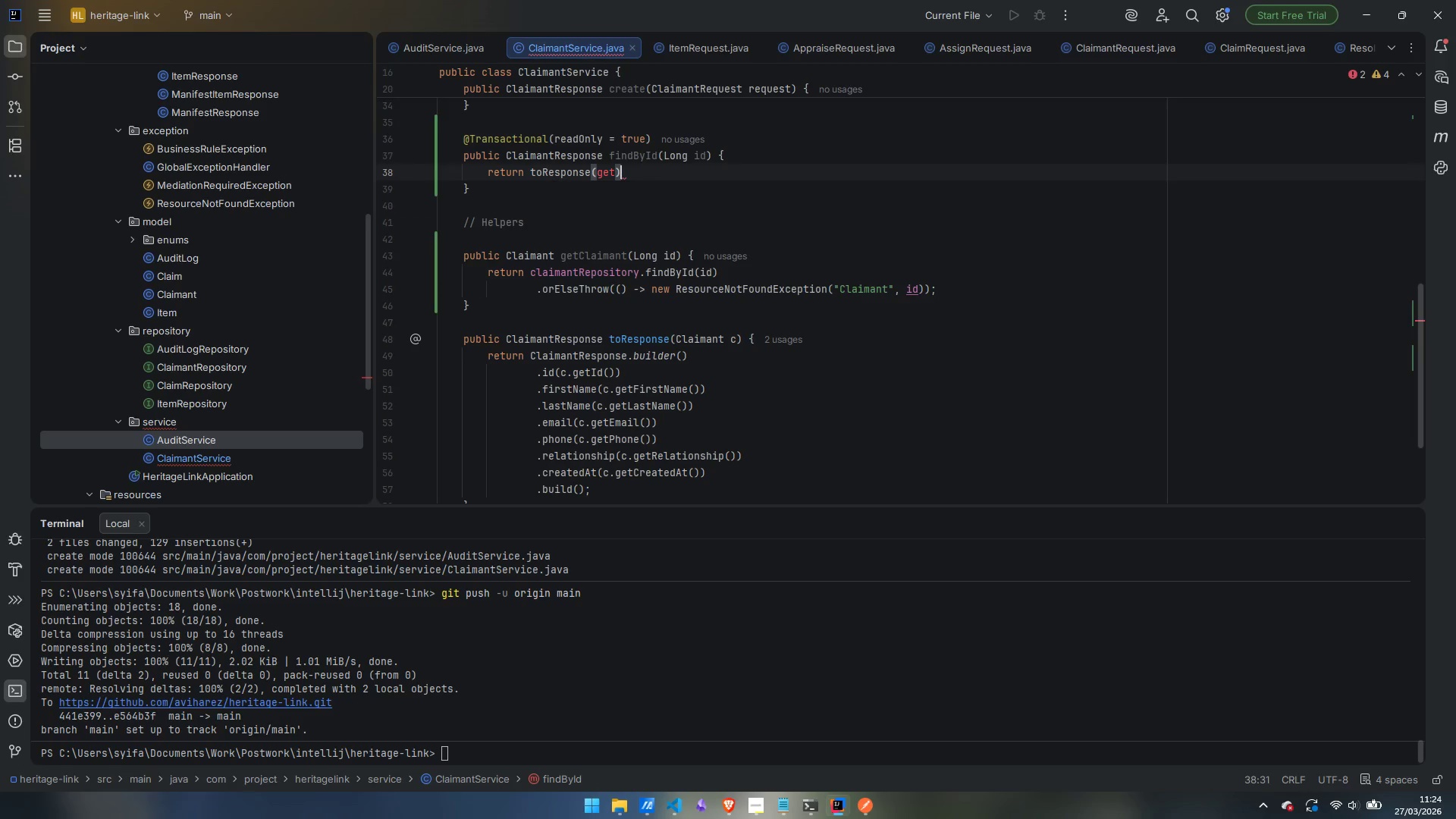 
key(ArrowLeft)
 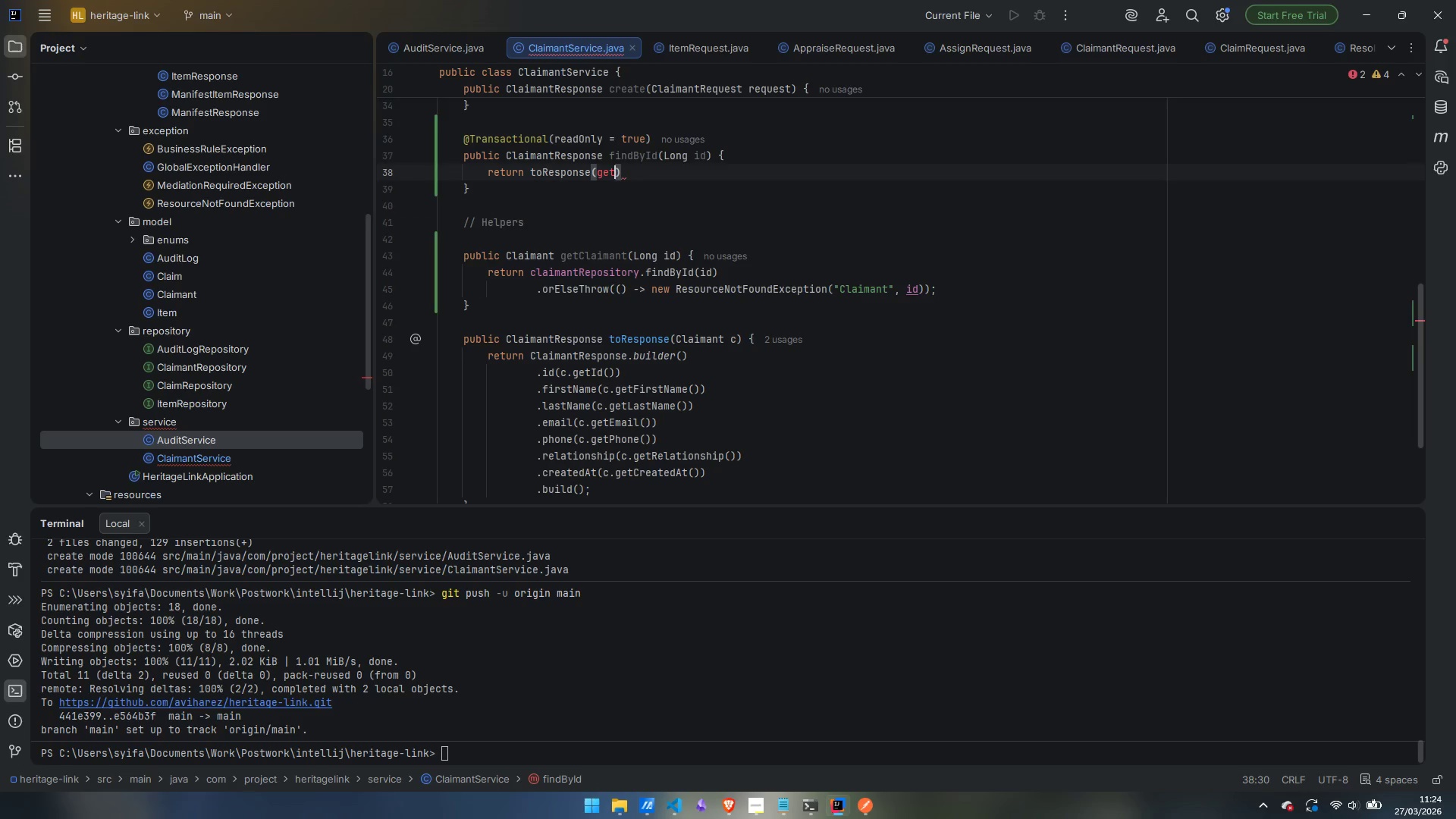 
type(Clai)
 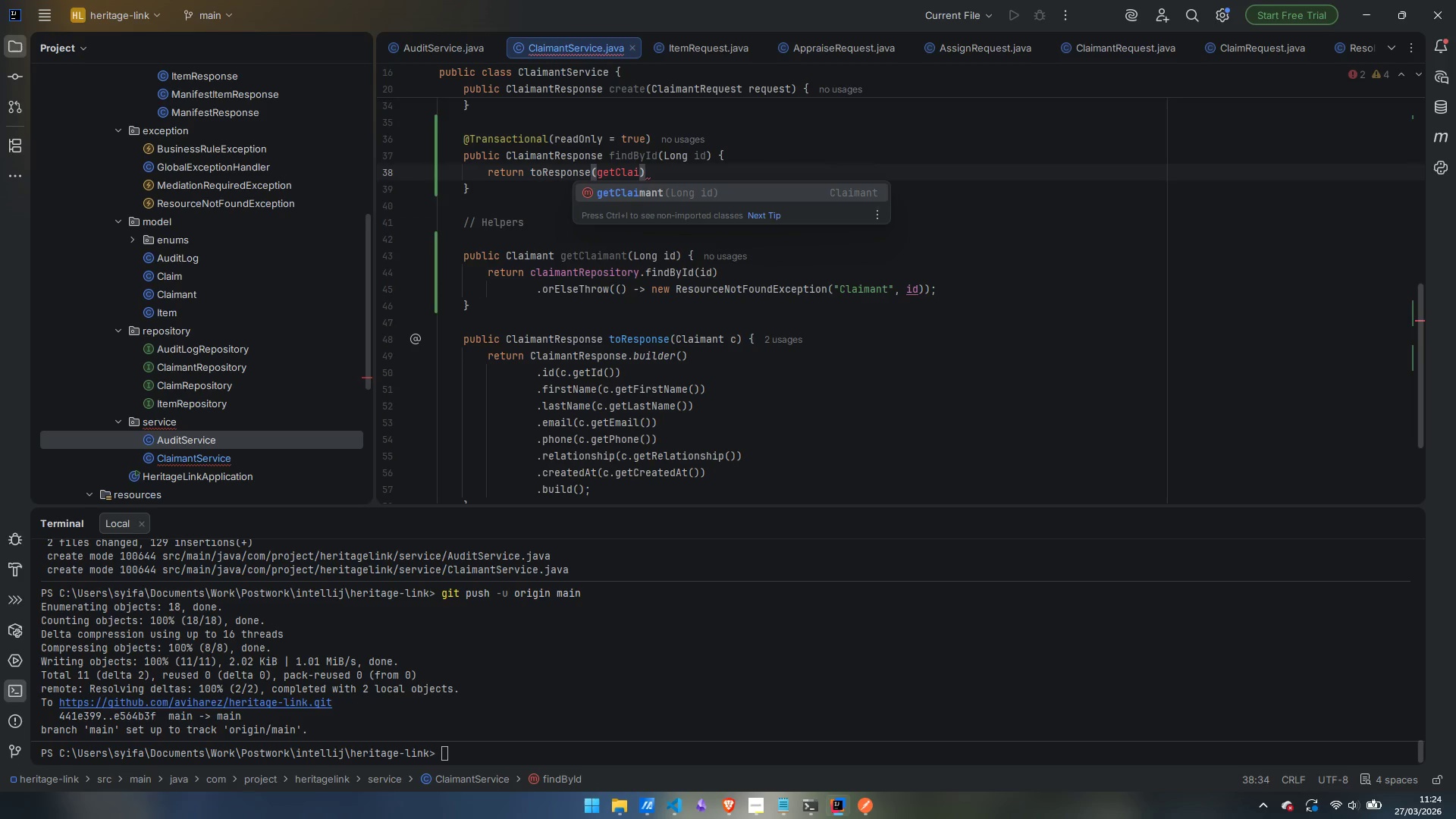 
key(Enter)
 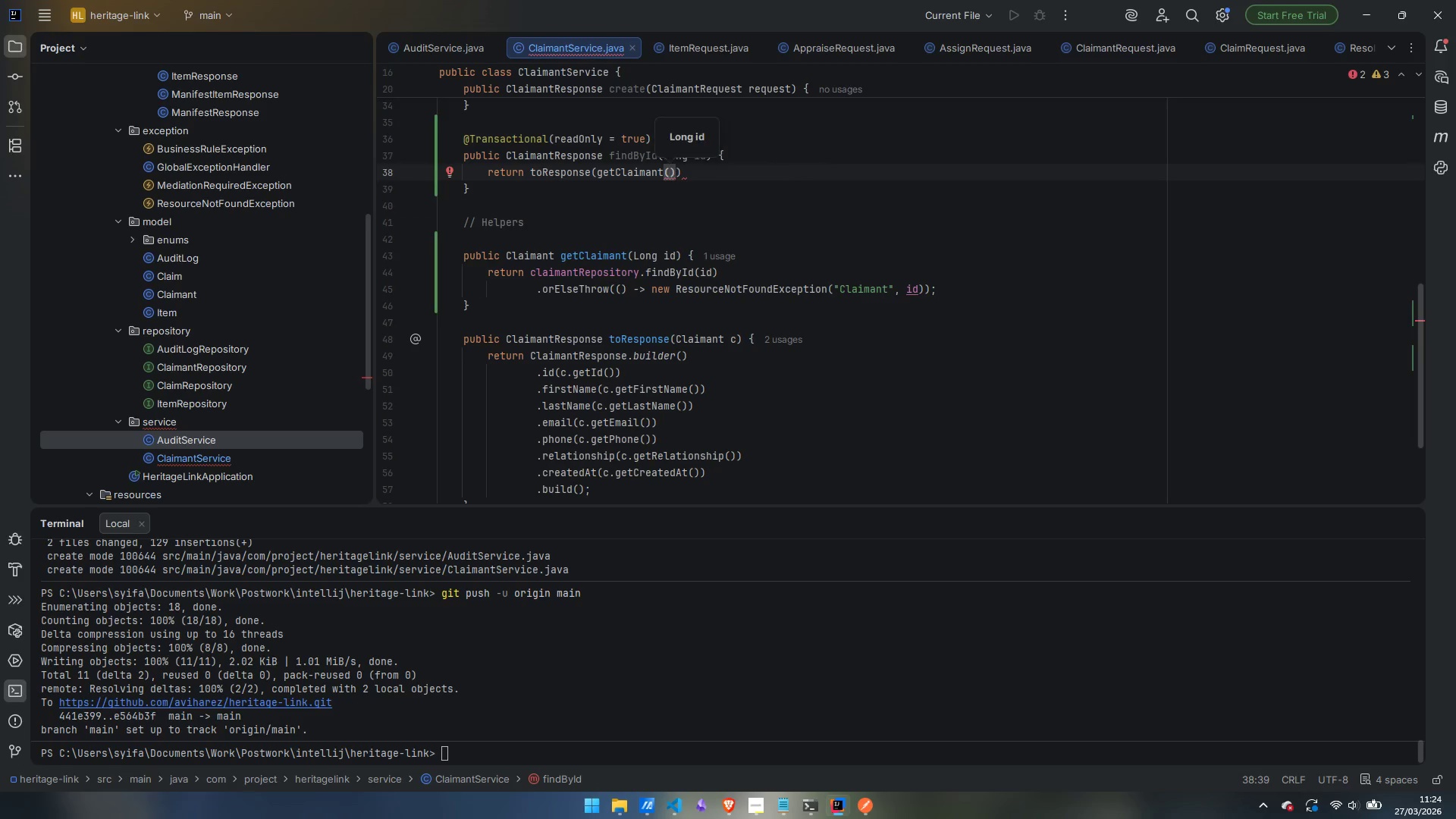 
type(id)
 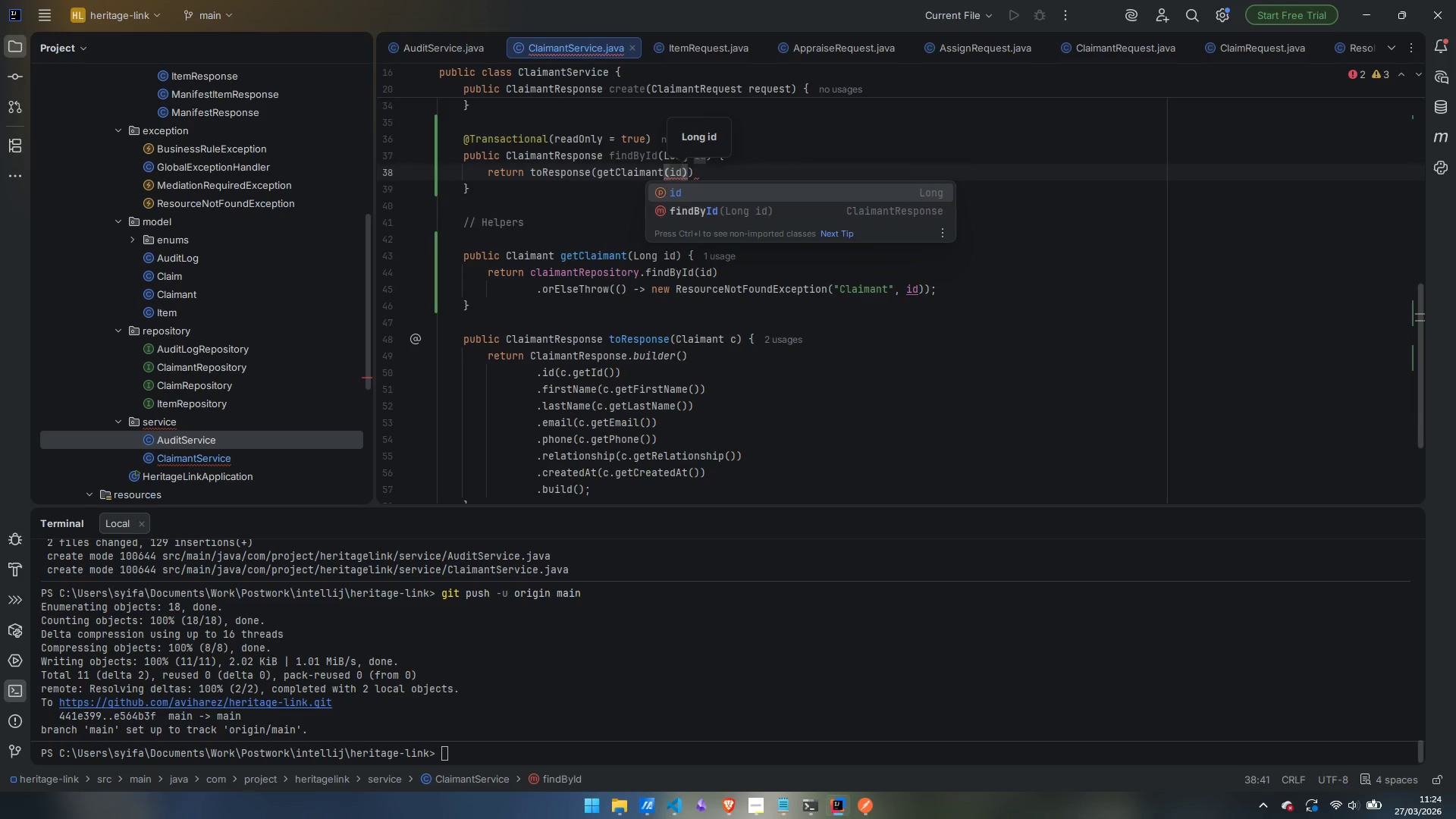 
key(Enter)
 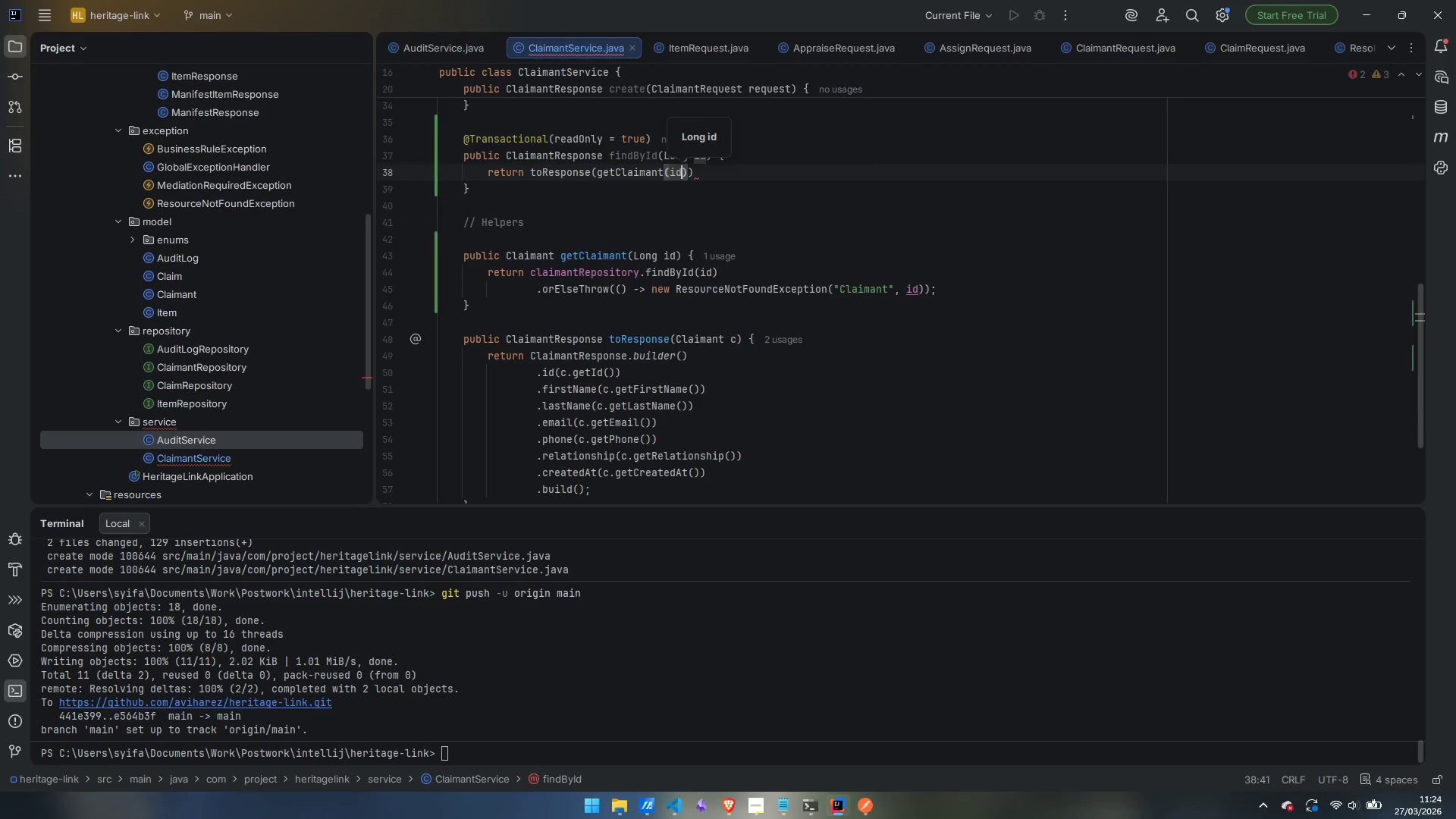 
key(ArrowRight)
 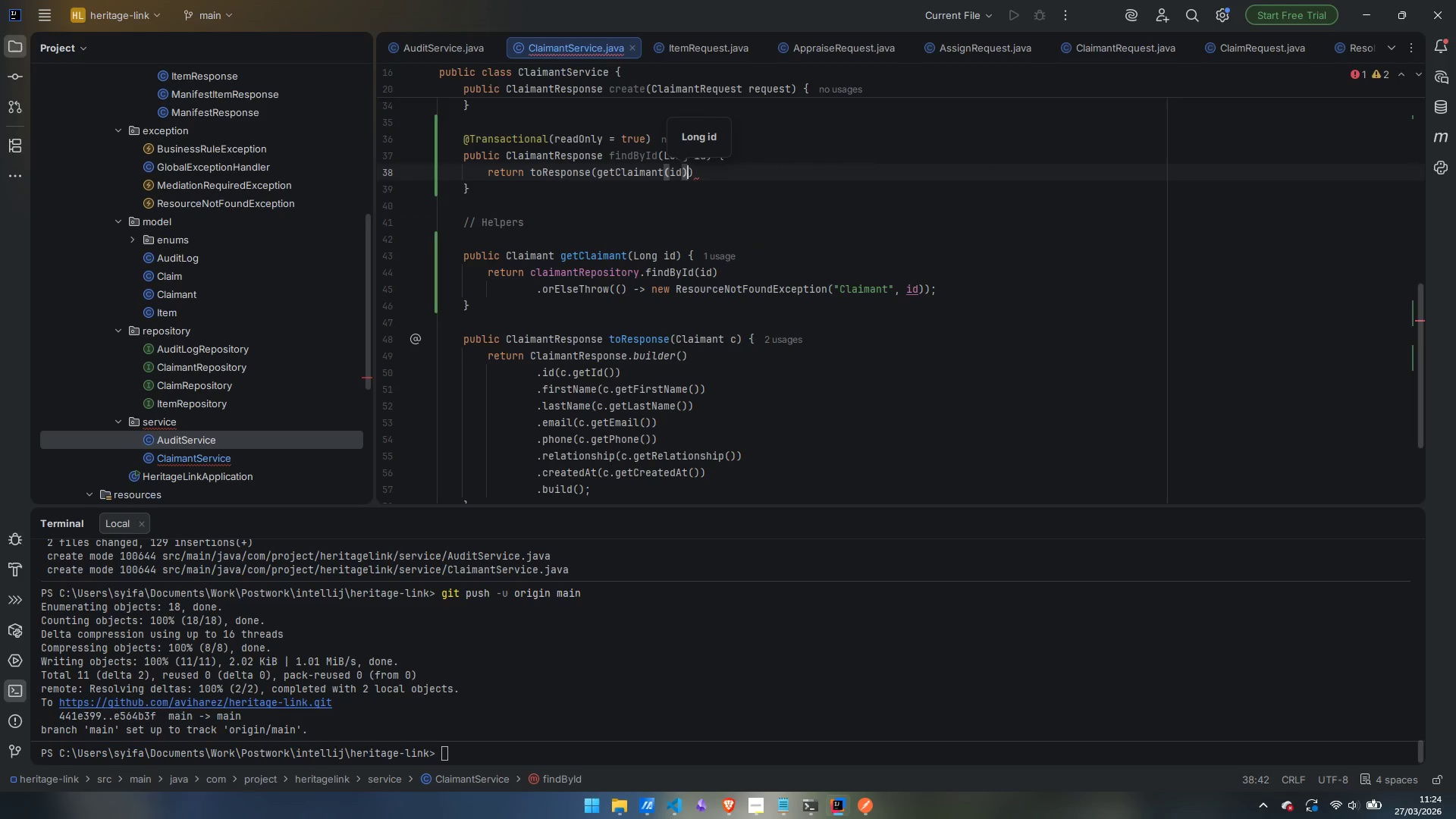 
key(ArrowRight)
 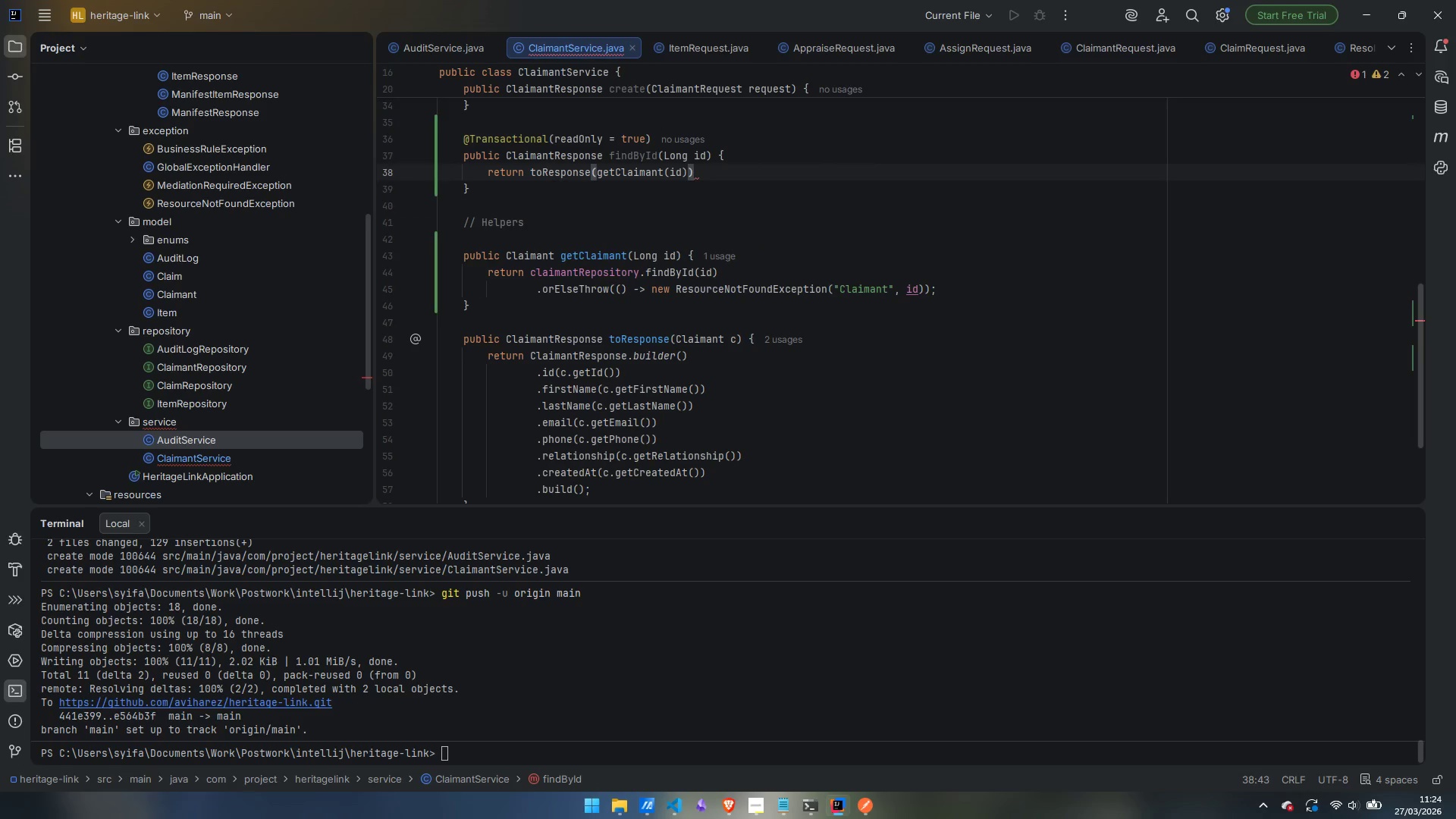 
key(Semicolon)
 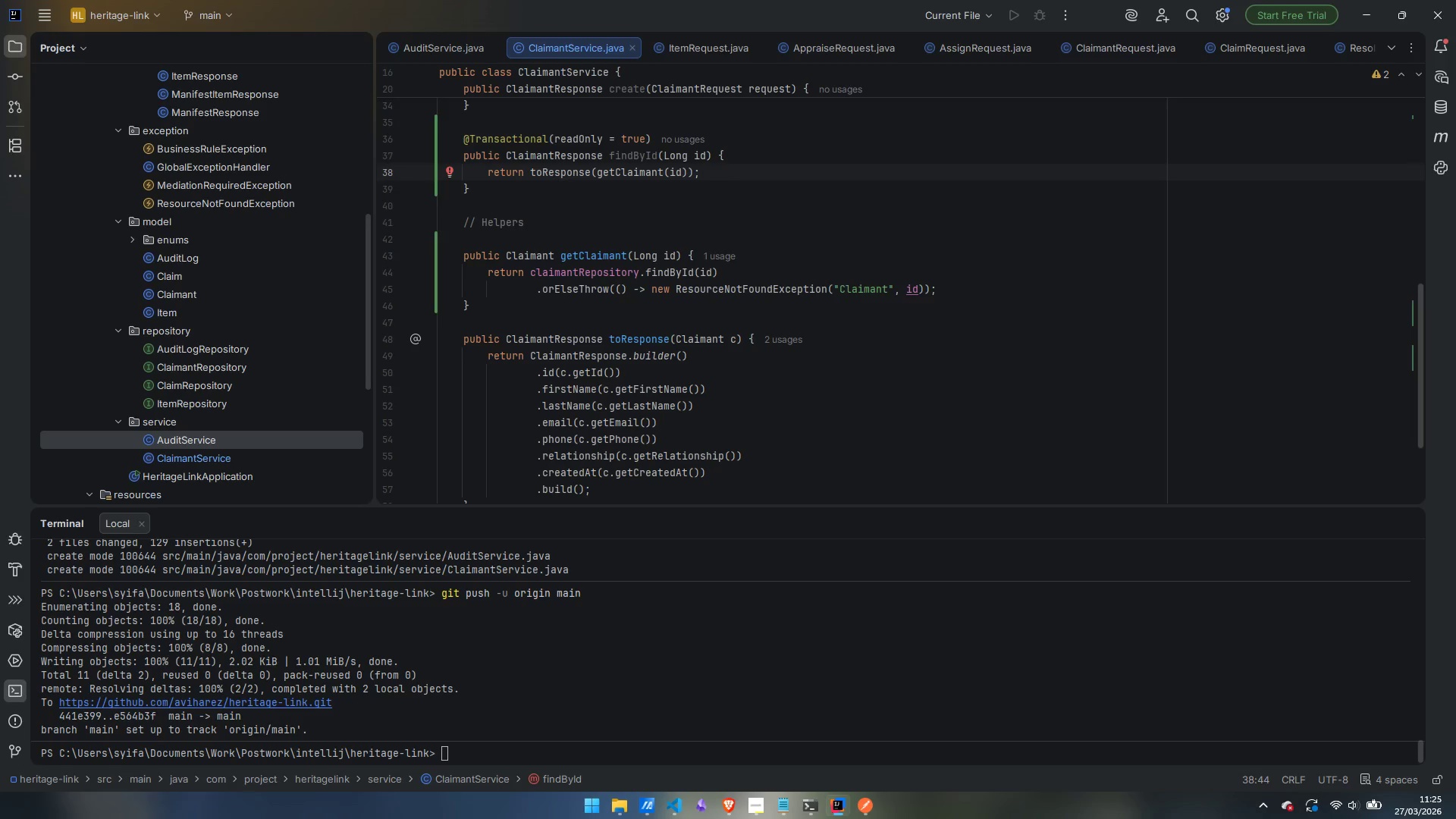 
wait(11.55)
 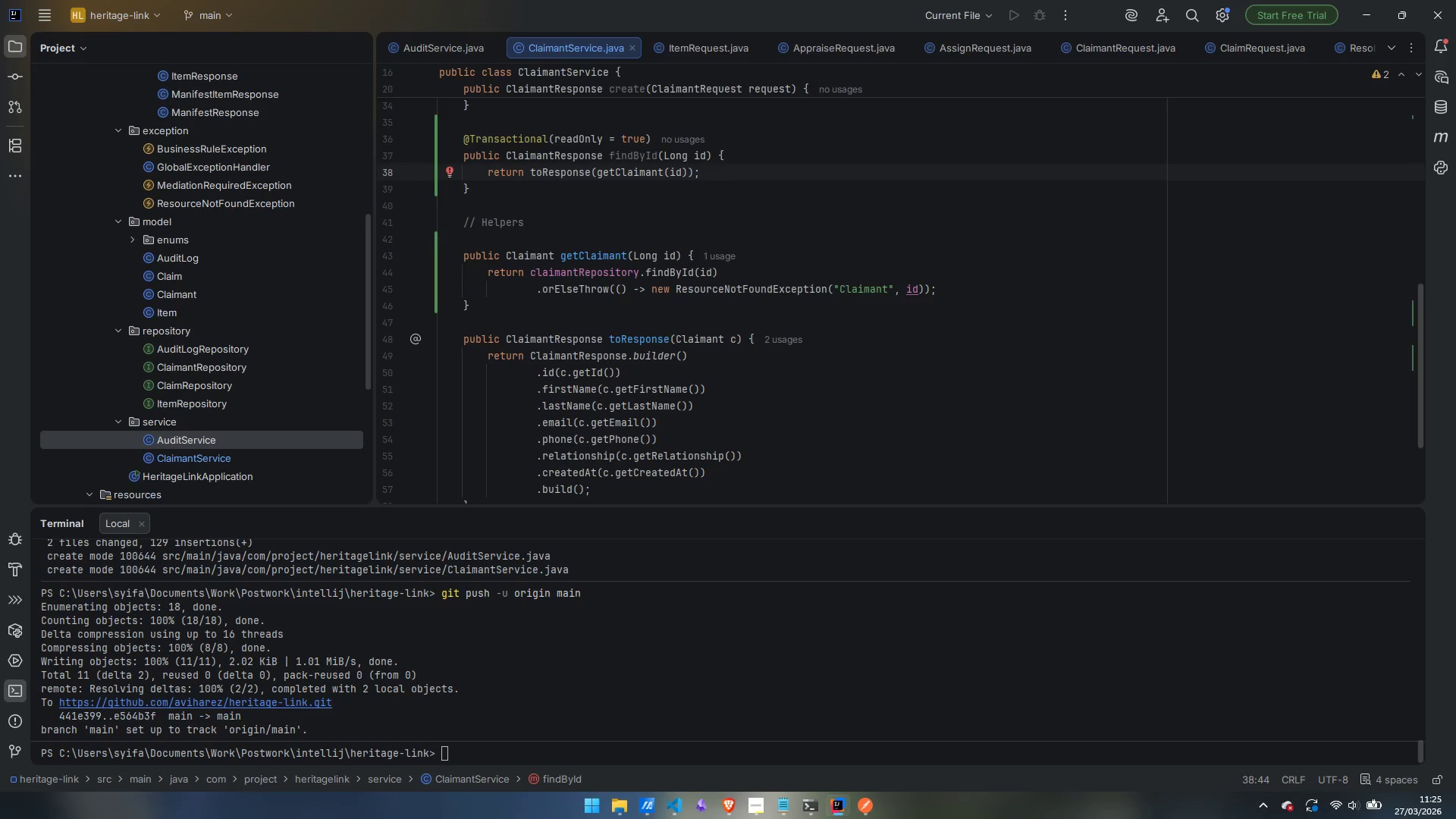 
key(ArrowDown)
 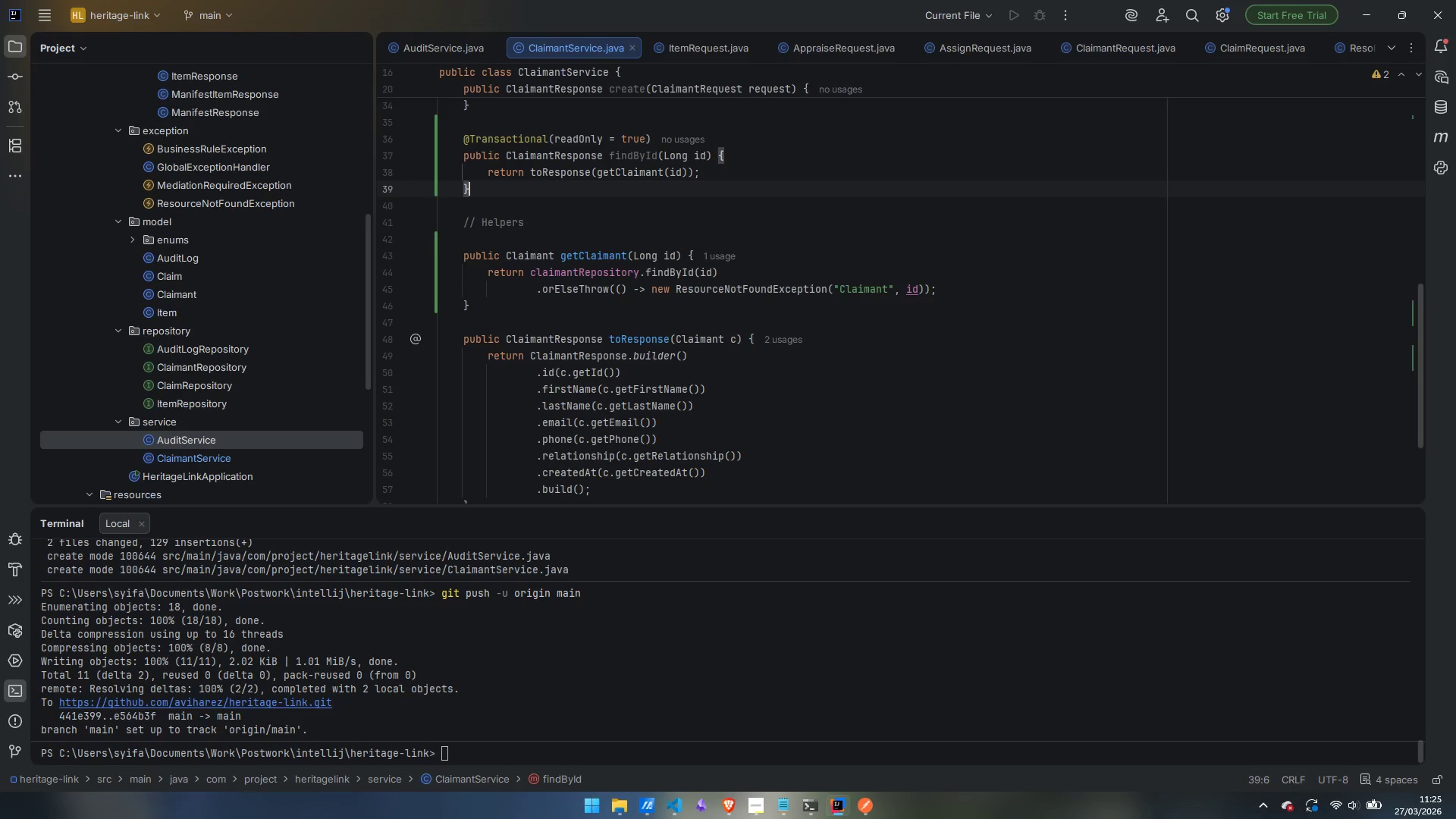 
key(Enter)
 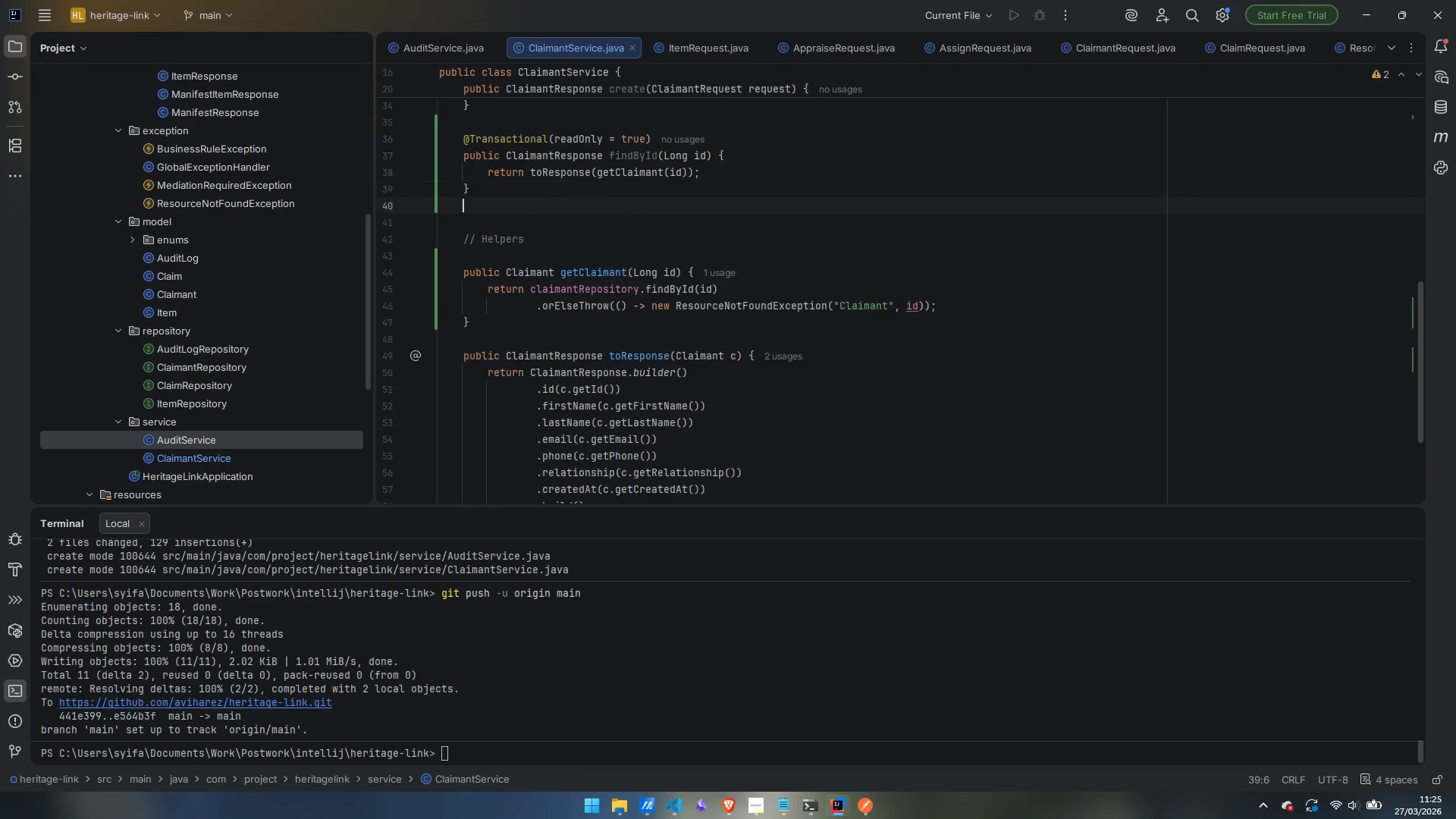 
key(Enter)
 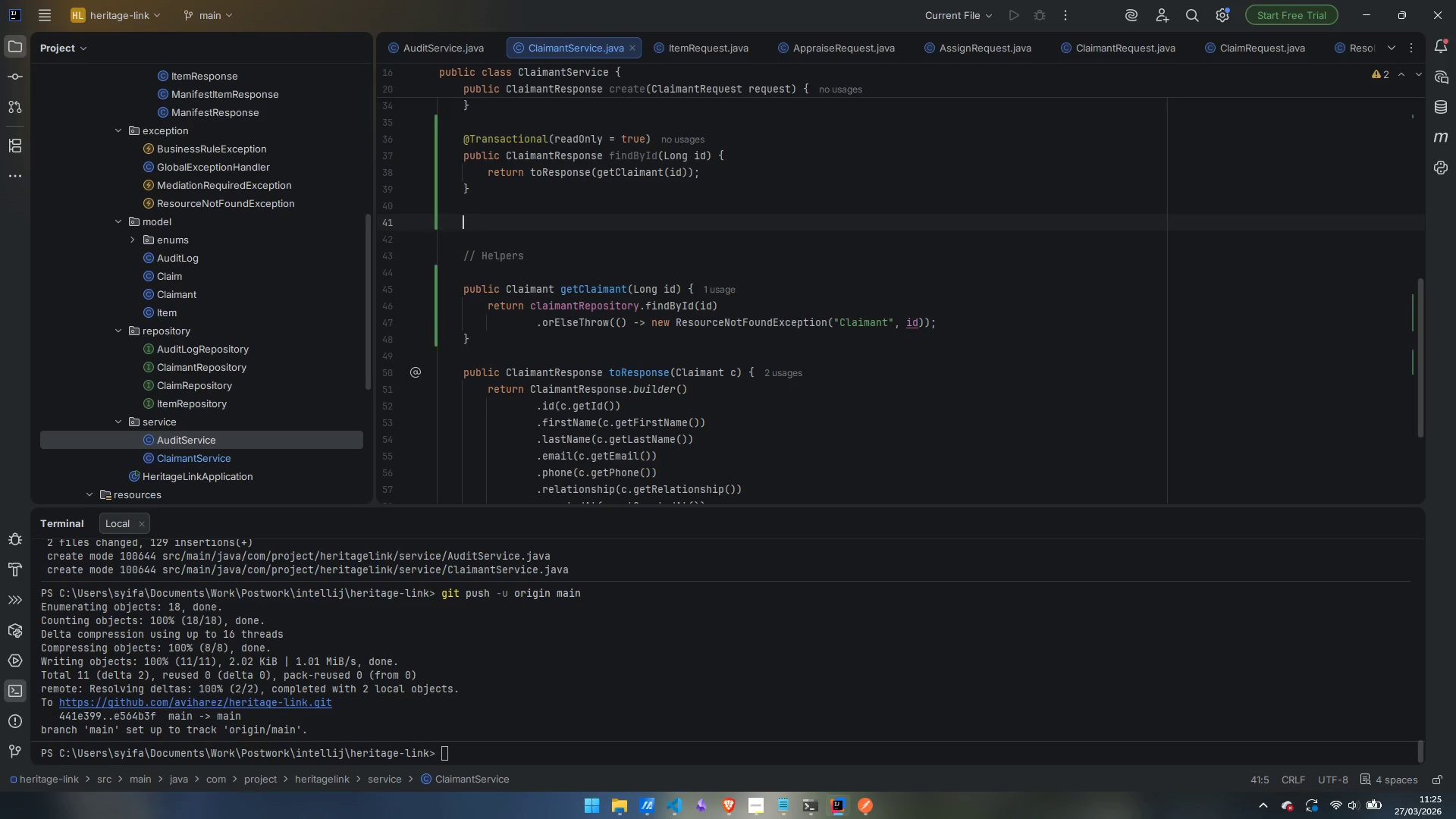 
wait(11.59)
 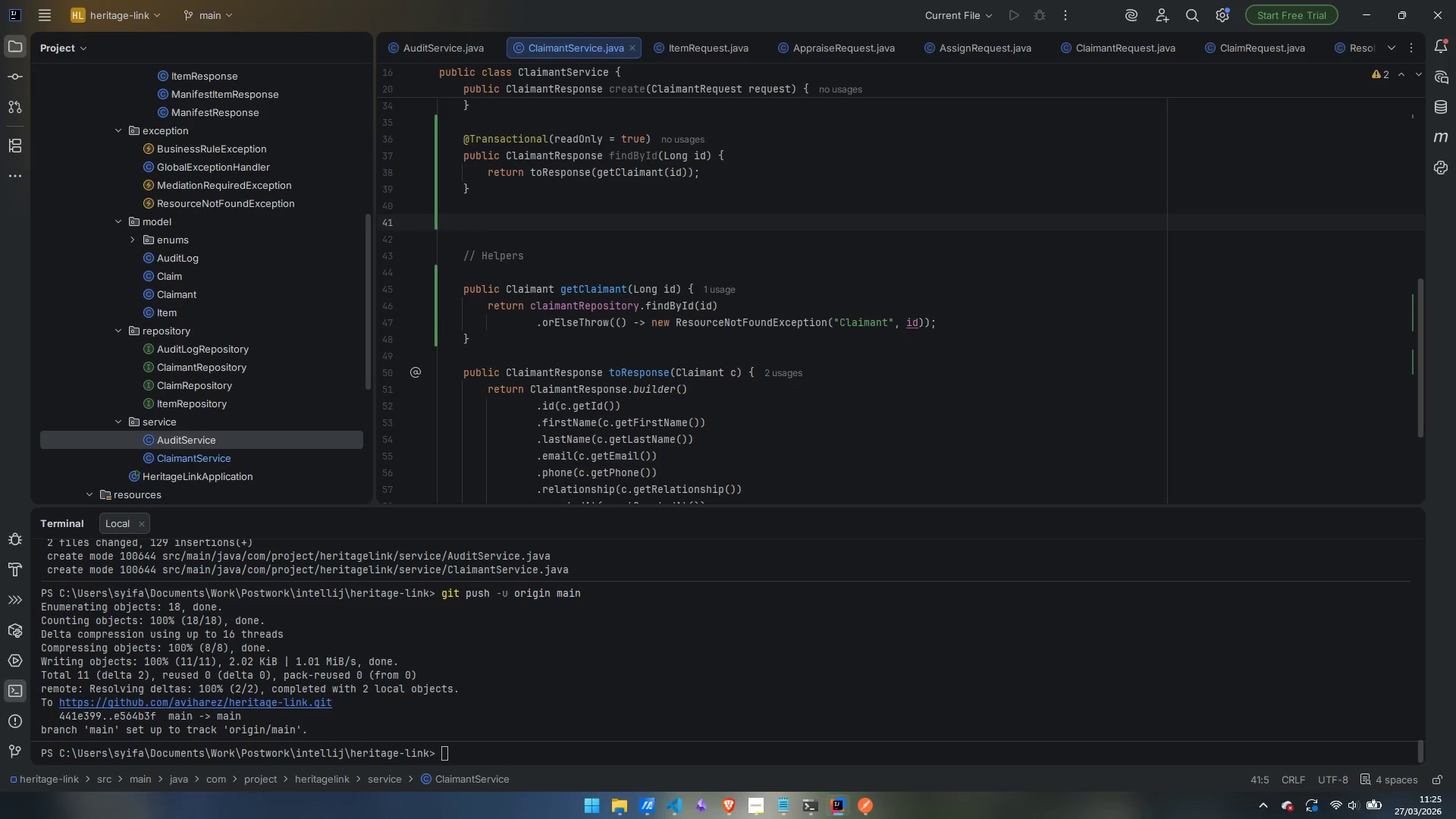 
type(@Trans)
 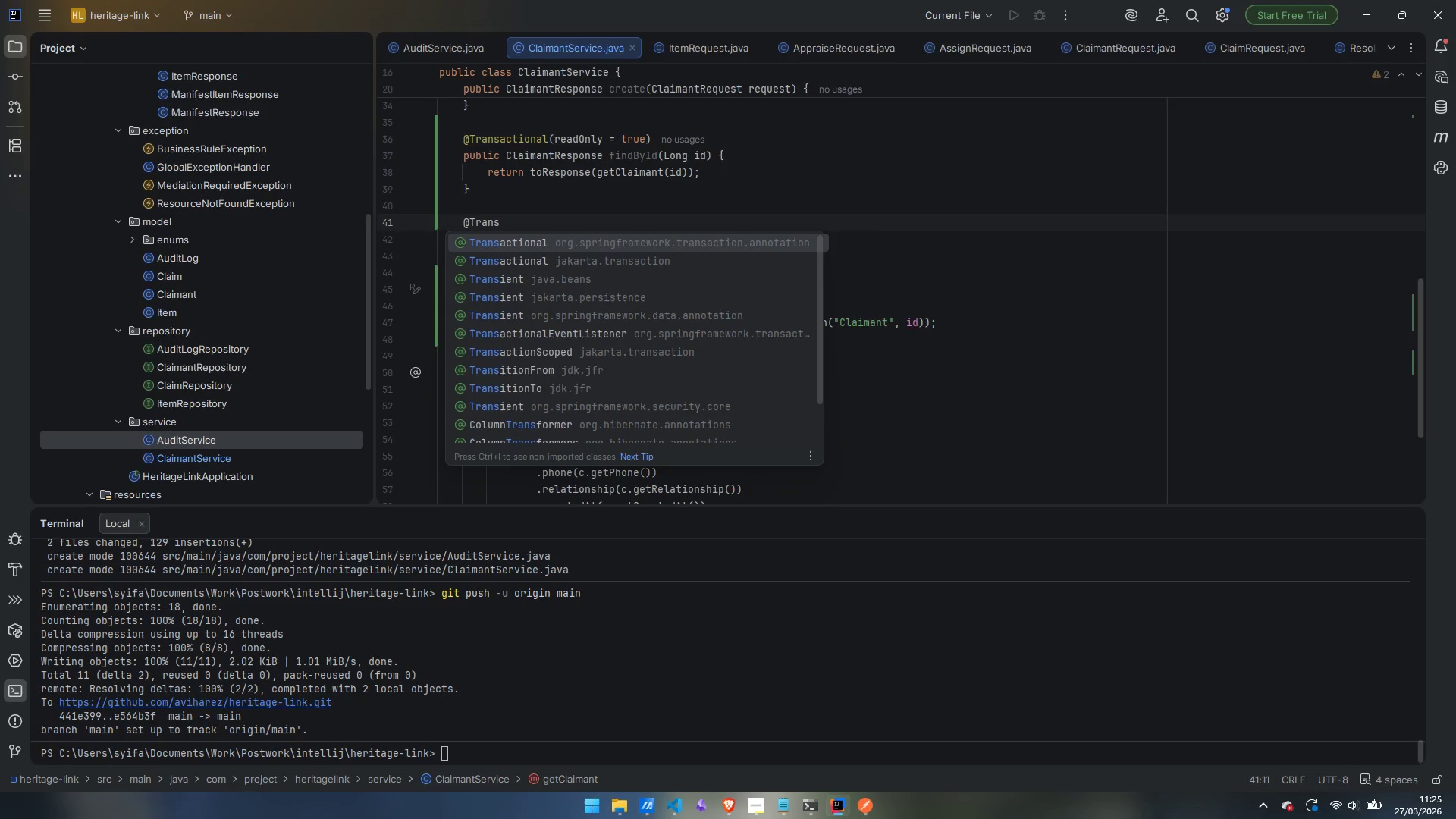 
key(Enter)
 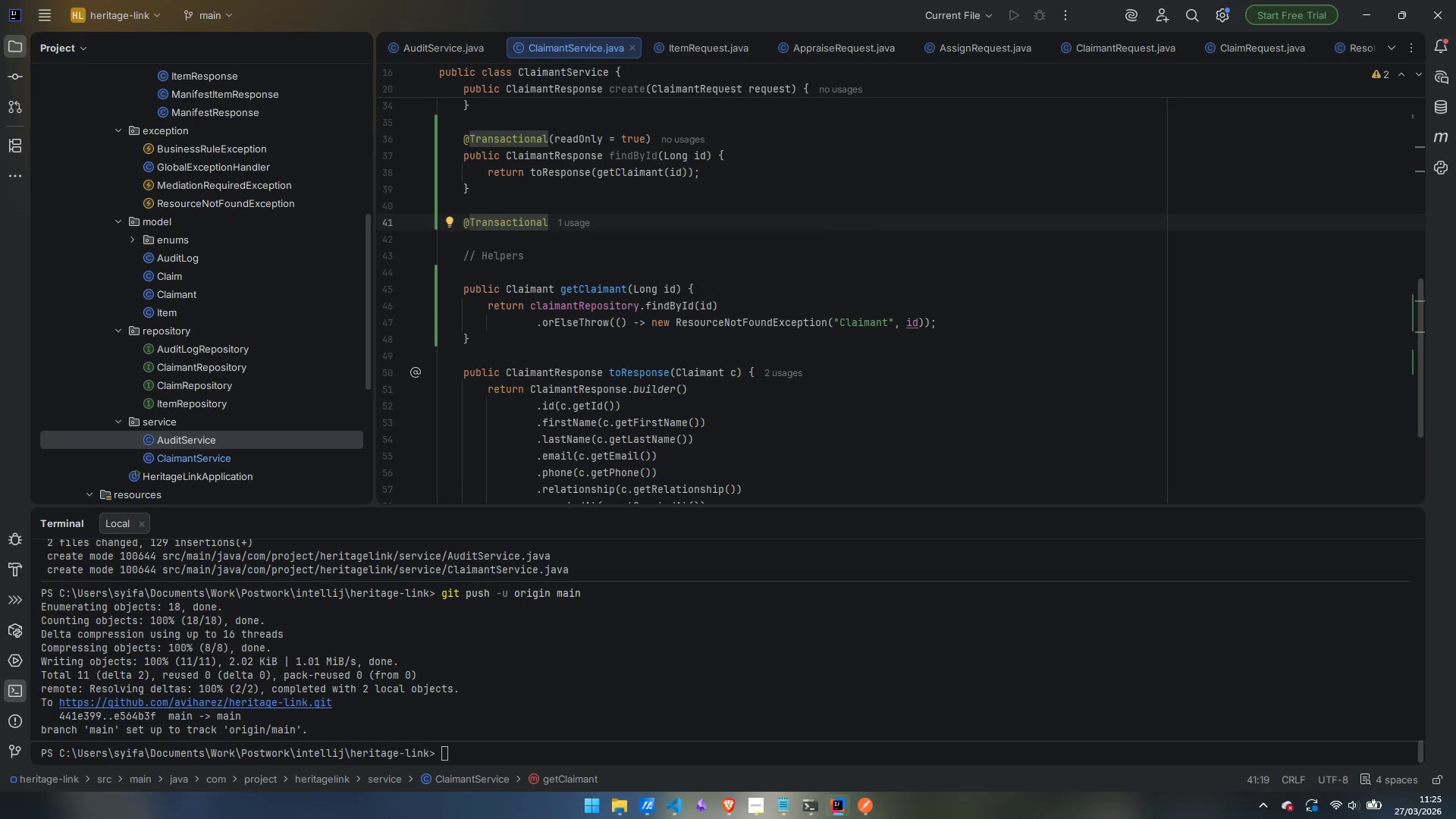 
type((readOnly)
 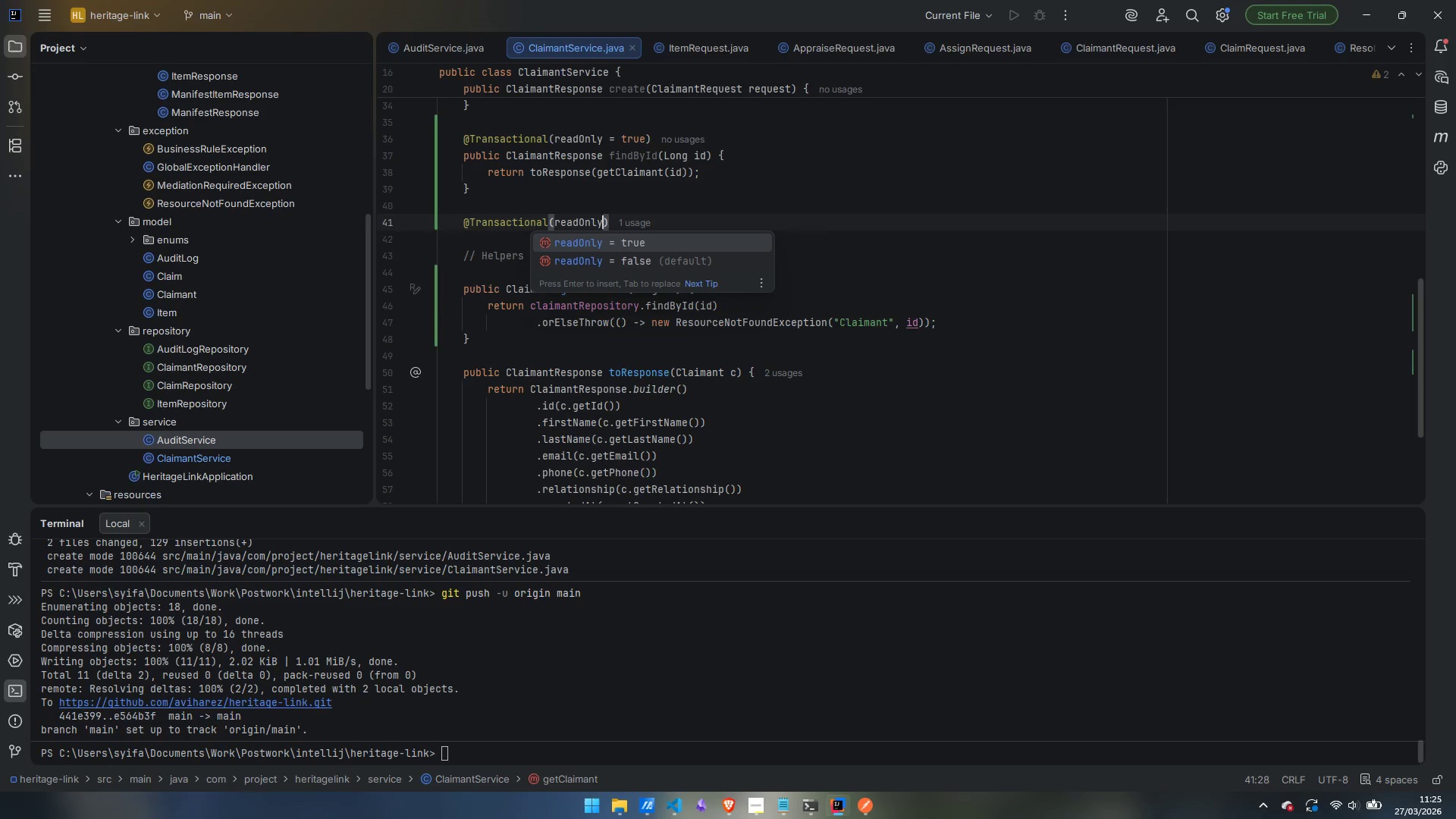 
key(Enter)
 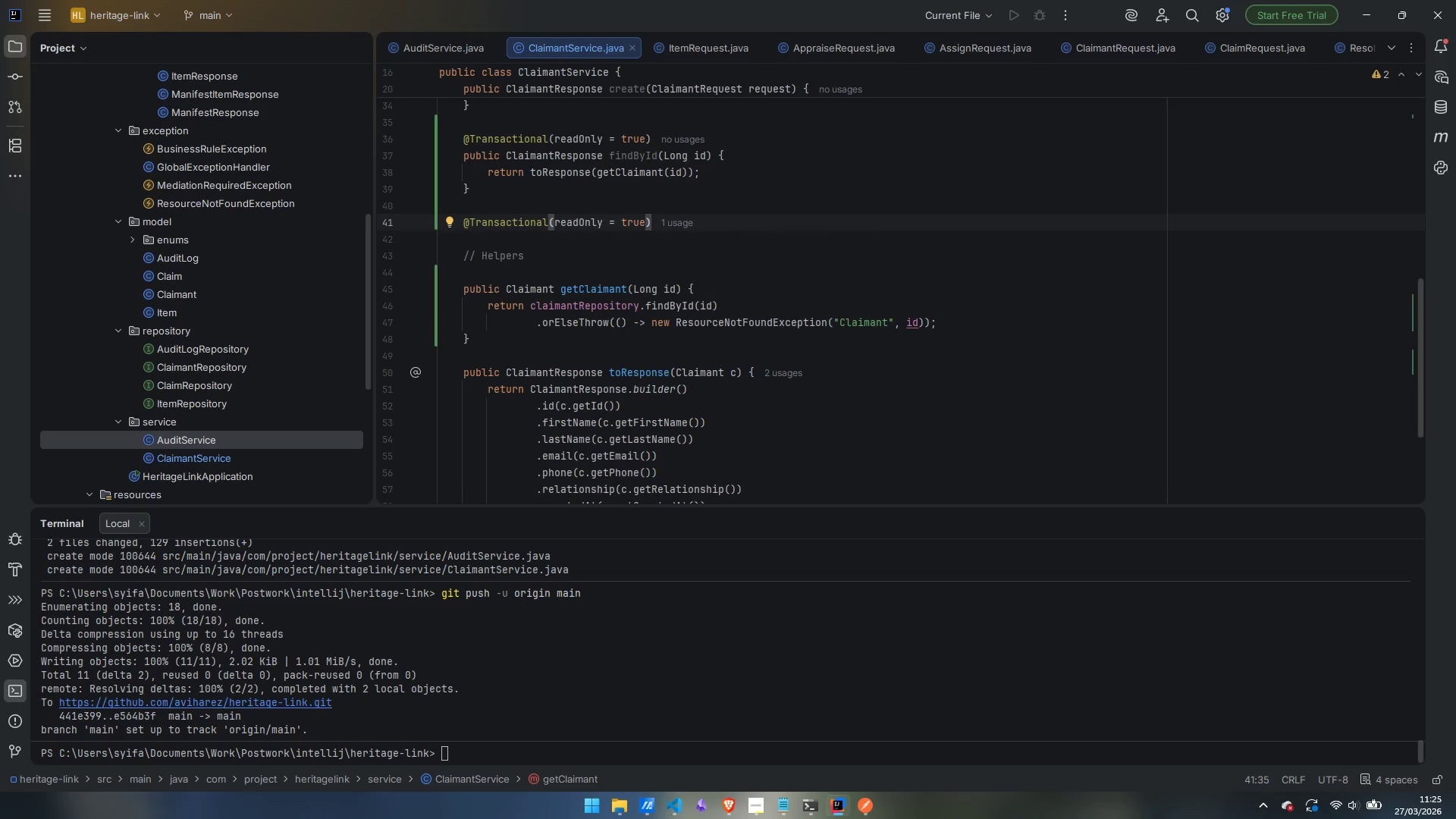 
key(ArrowRight)
 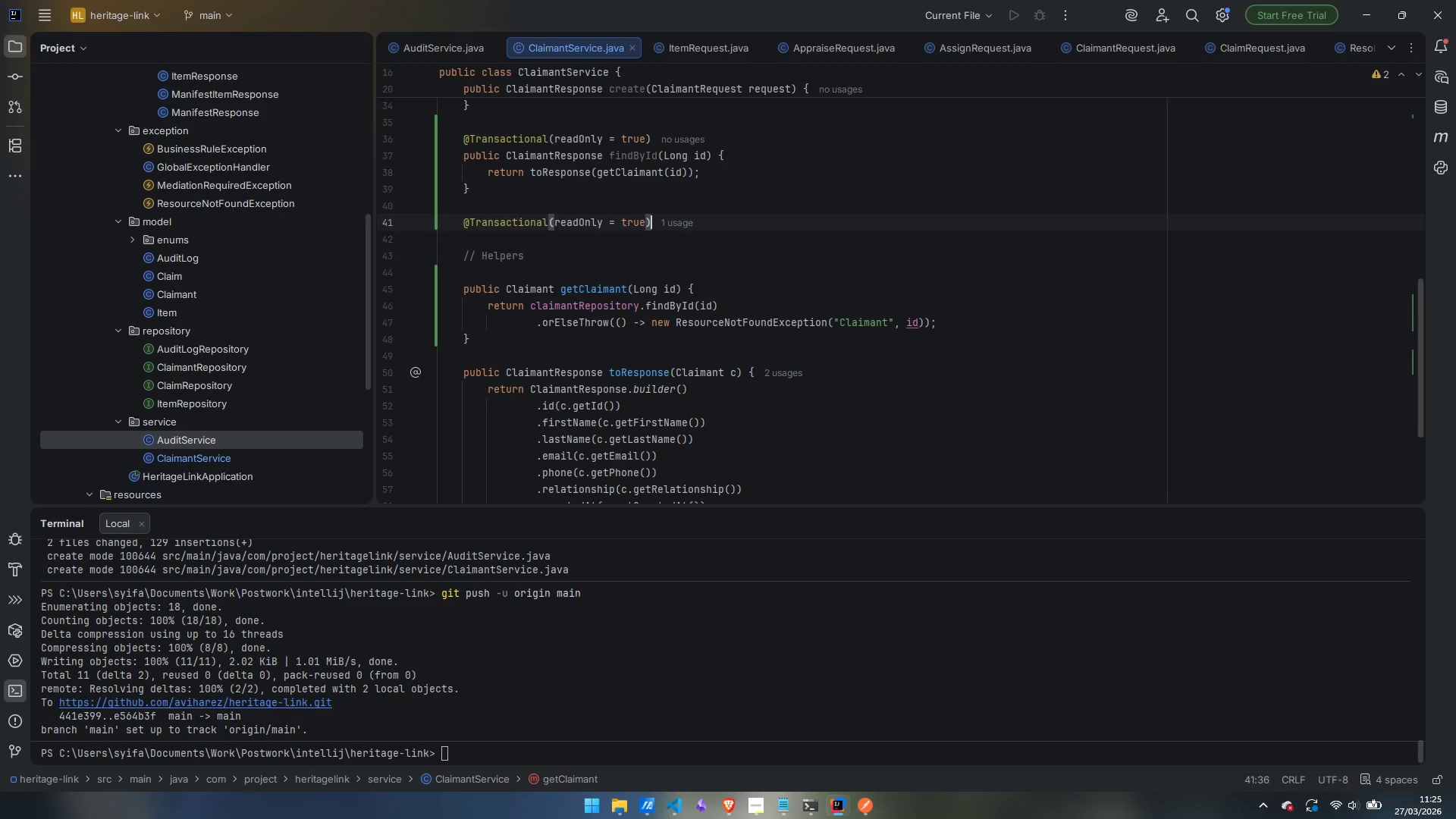 
key(Enter)
 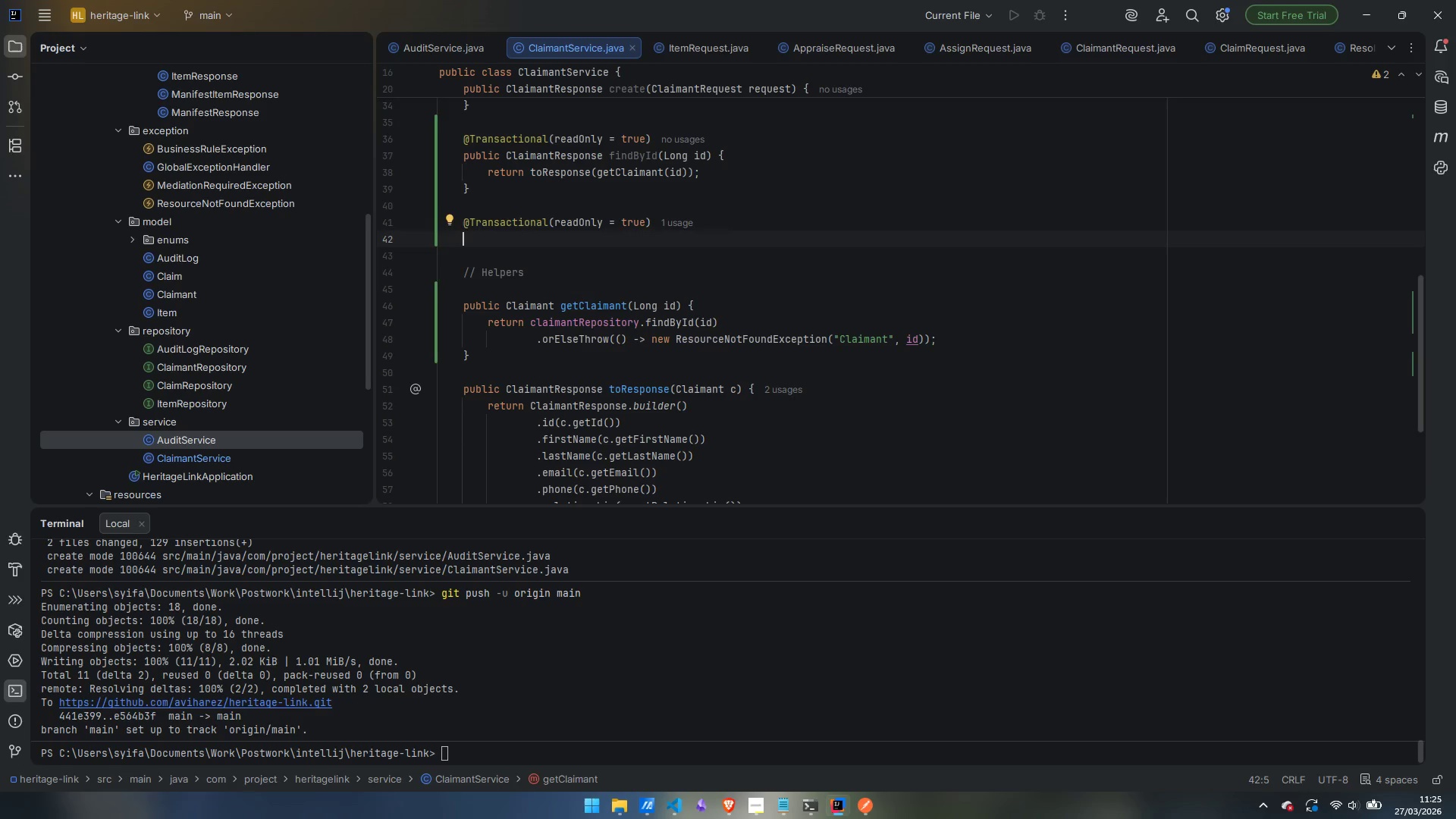 
type(public )
 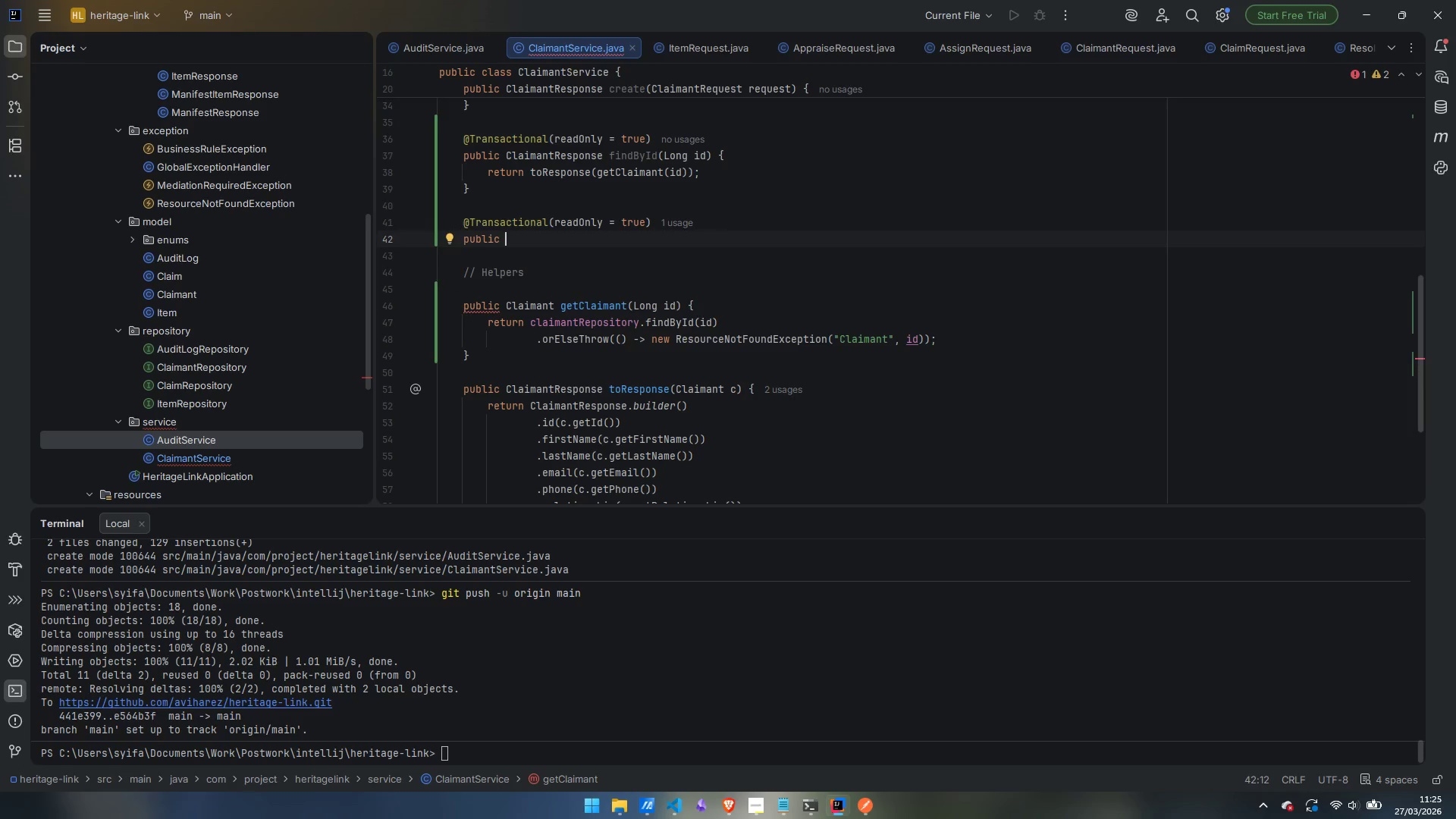 
wait(8.38)
 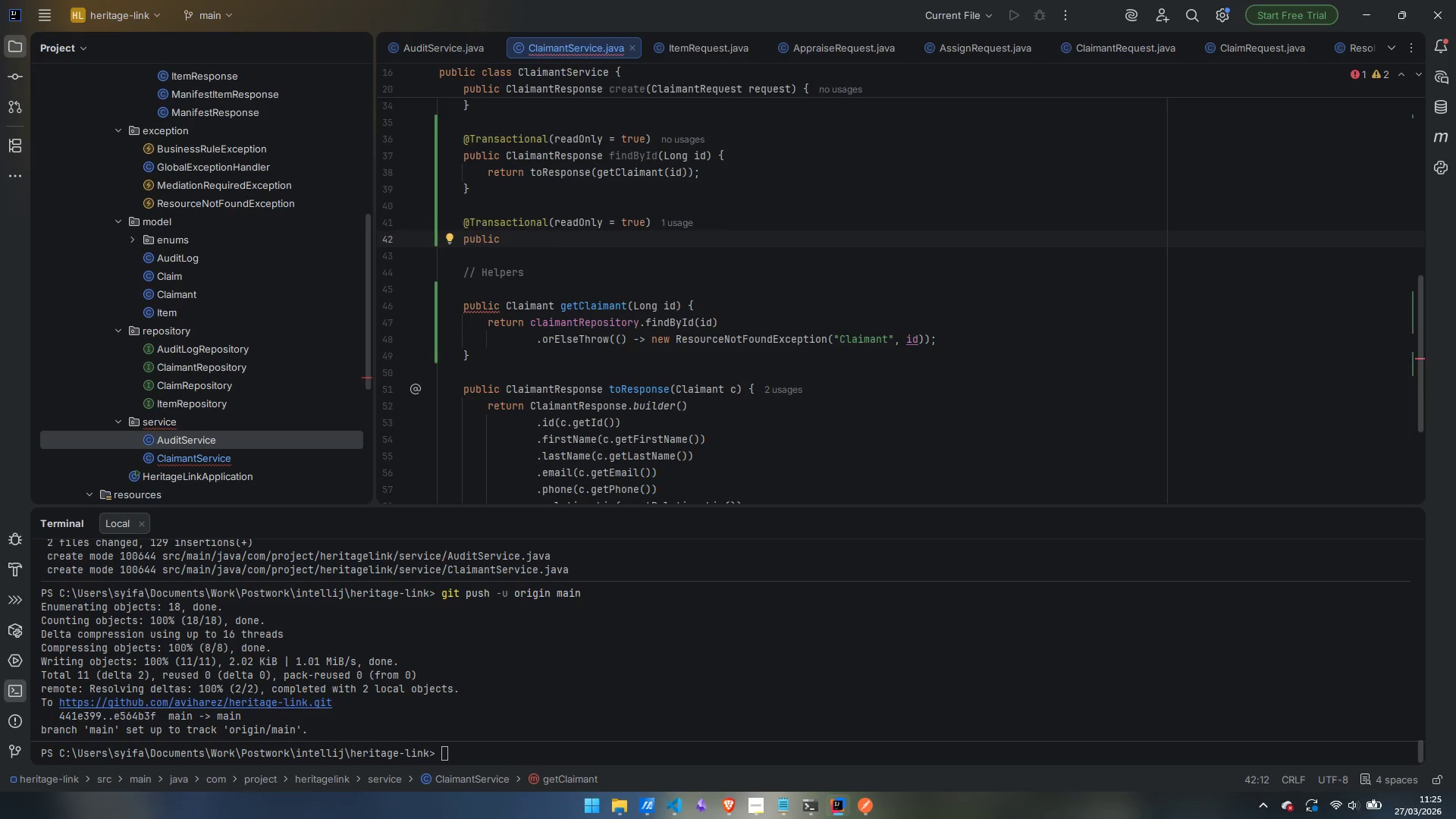 
type(Page)
 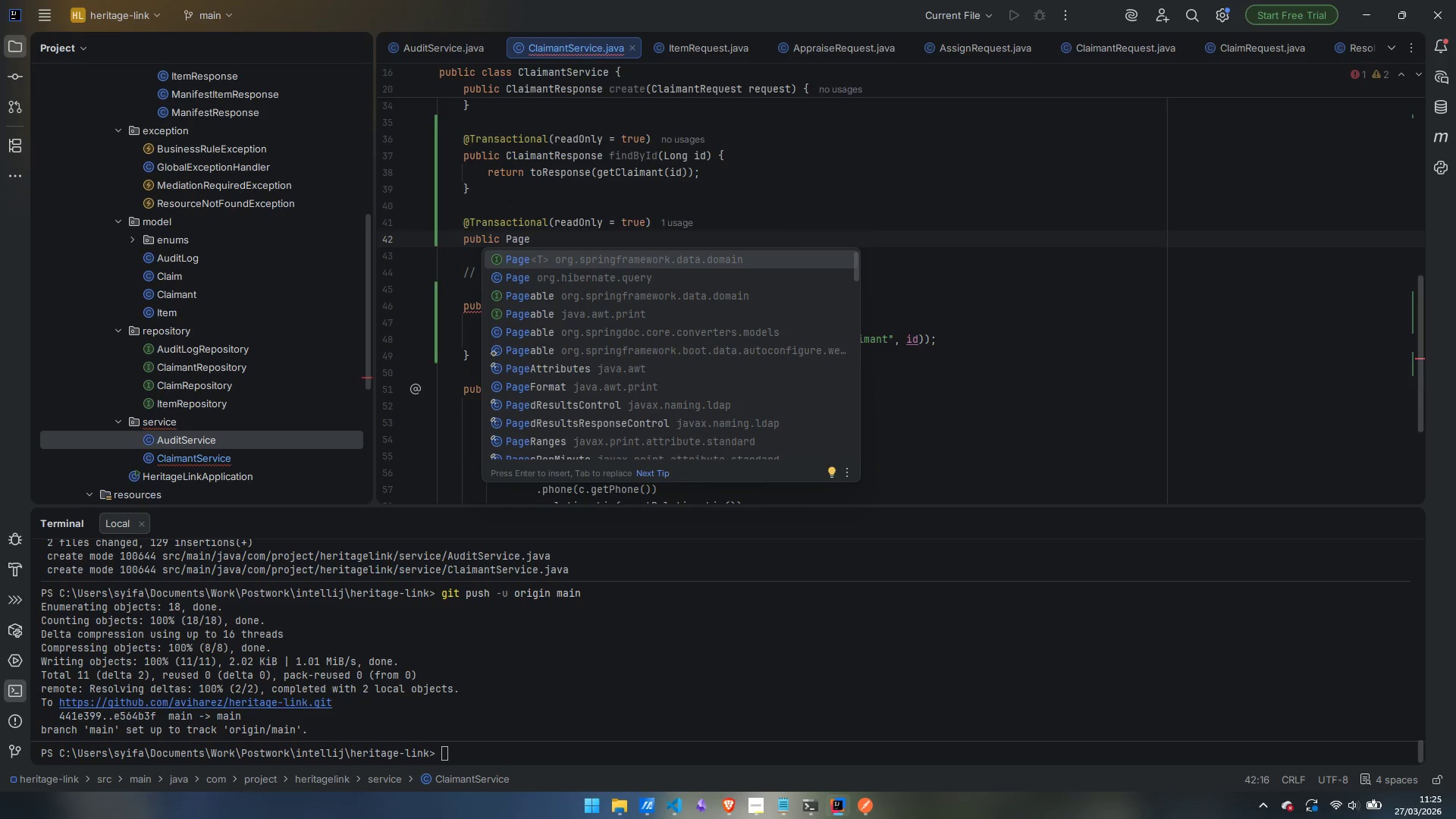 
key(Enter)
 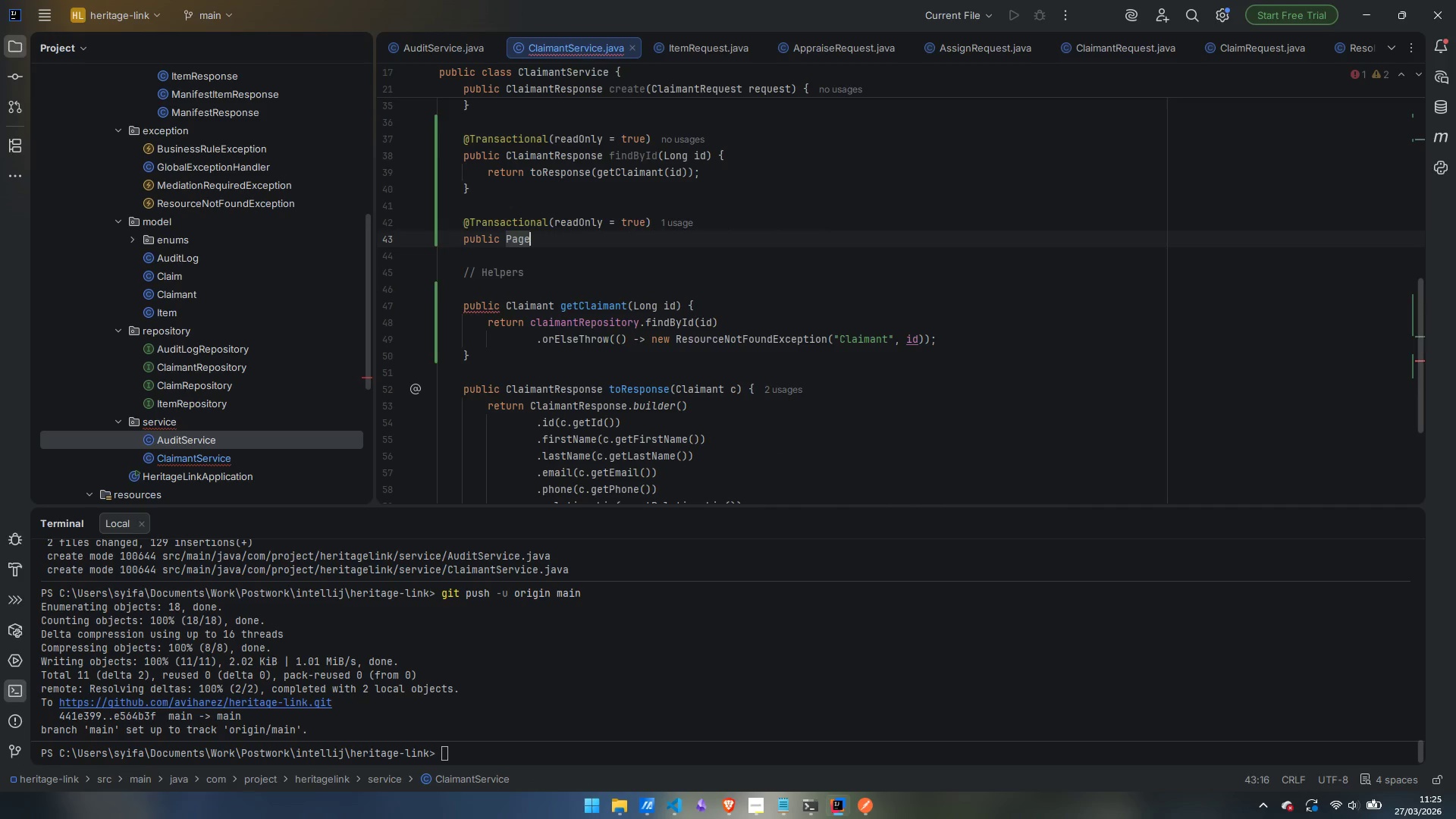 
type(<ClaimantResponse)
 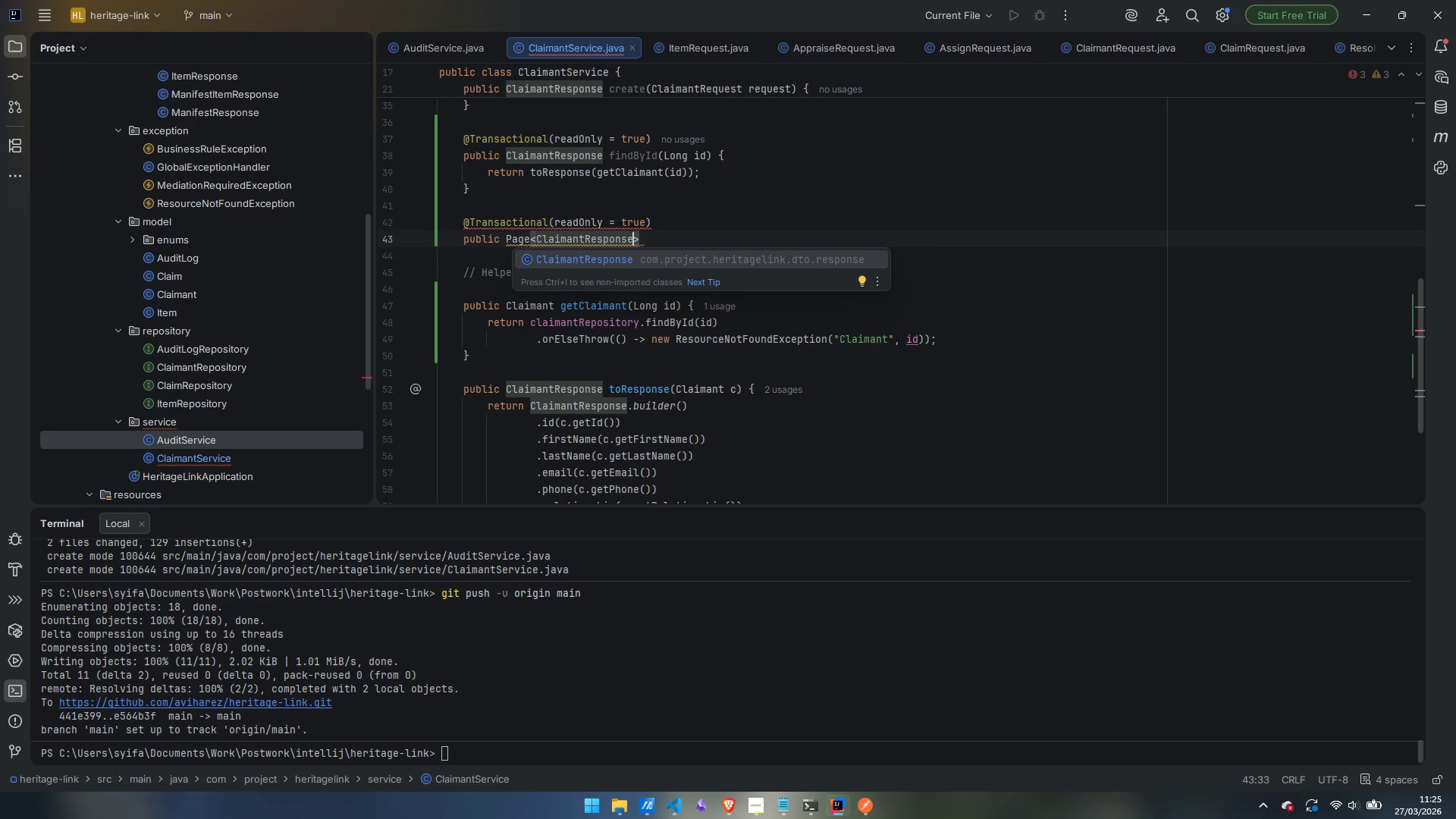 
key(ArrowRight)
 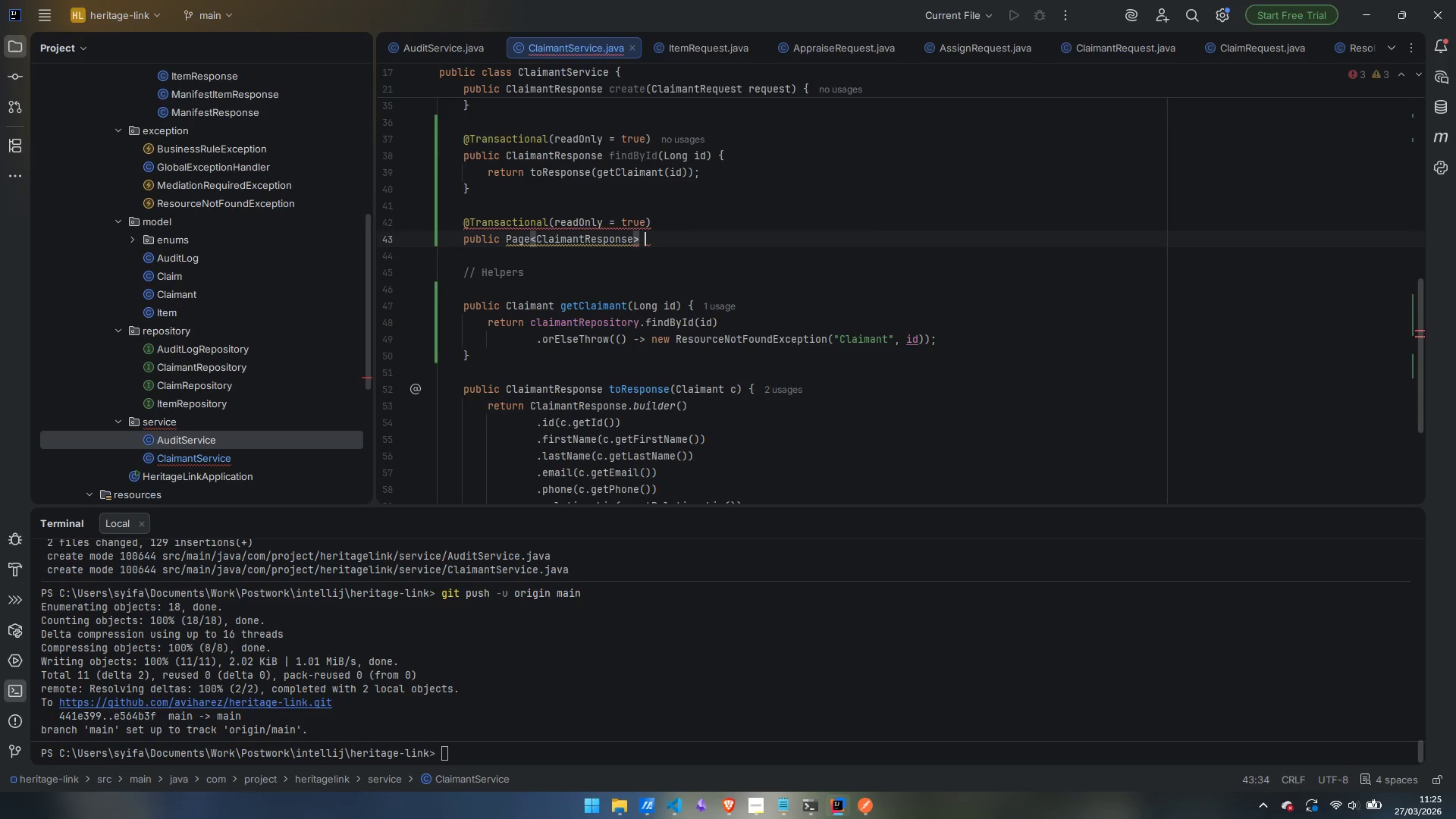 
type( findAll(Pageable)
 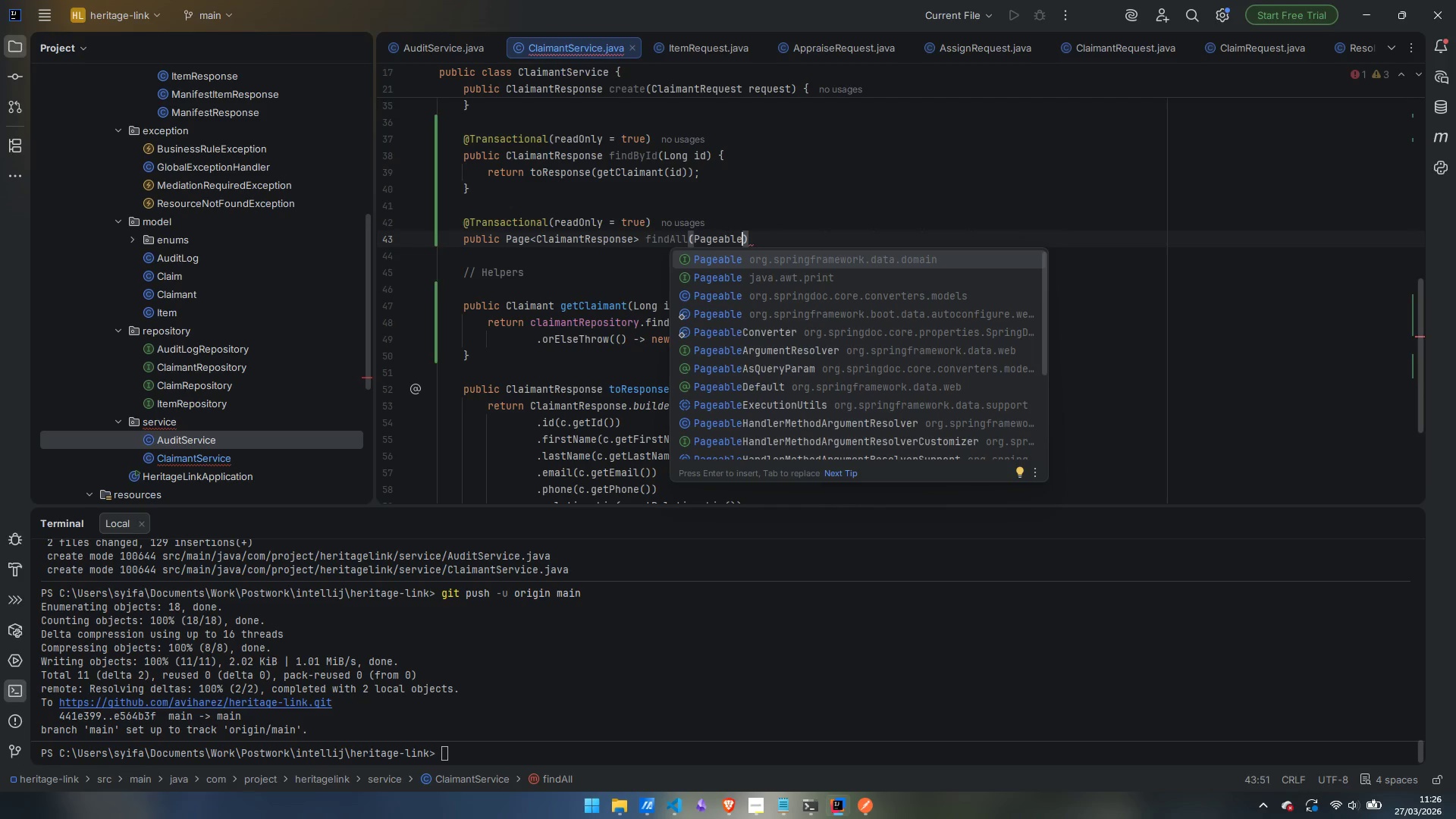 
key(Enter)
 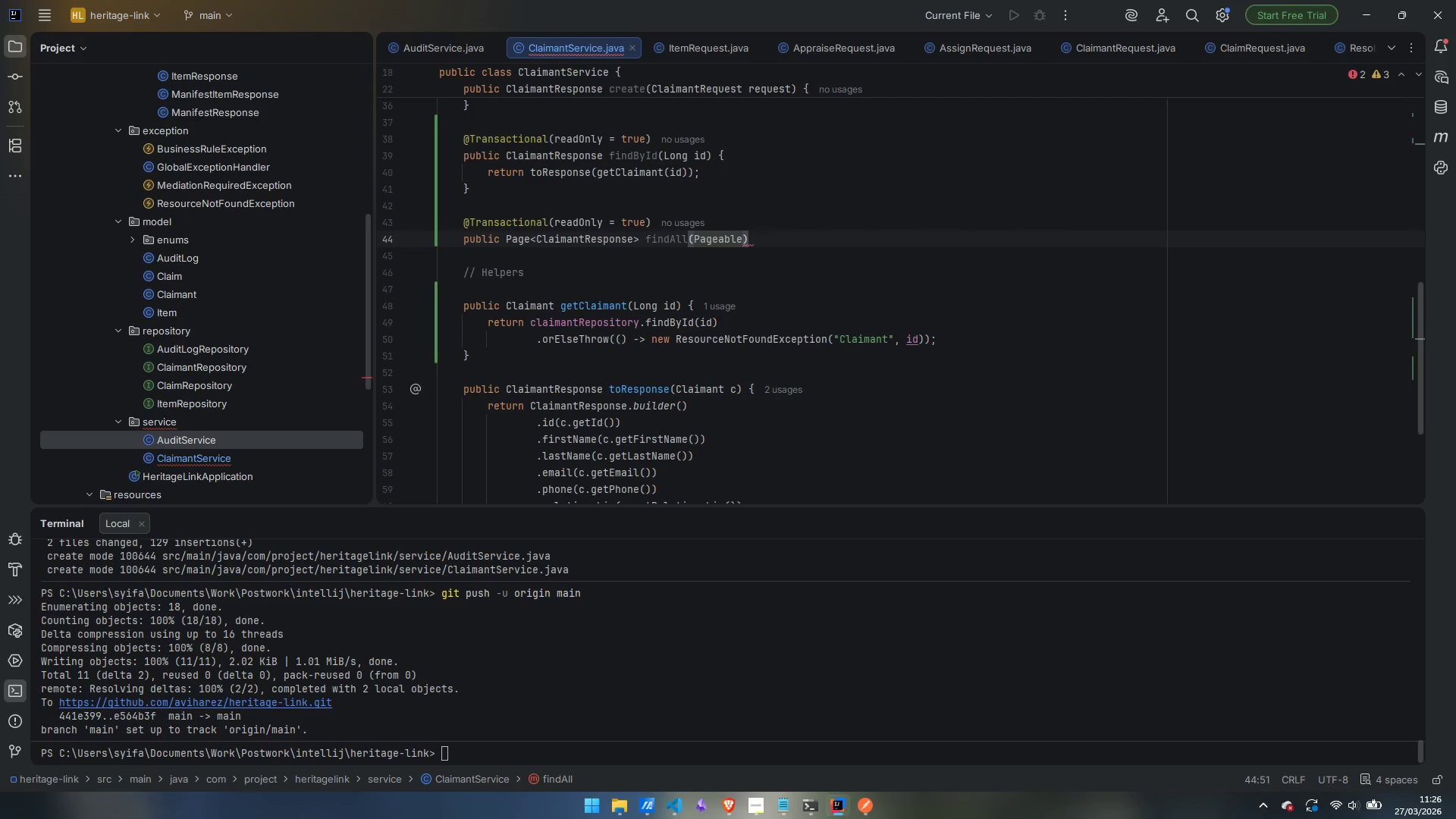 
type( pageable)
 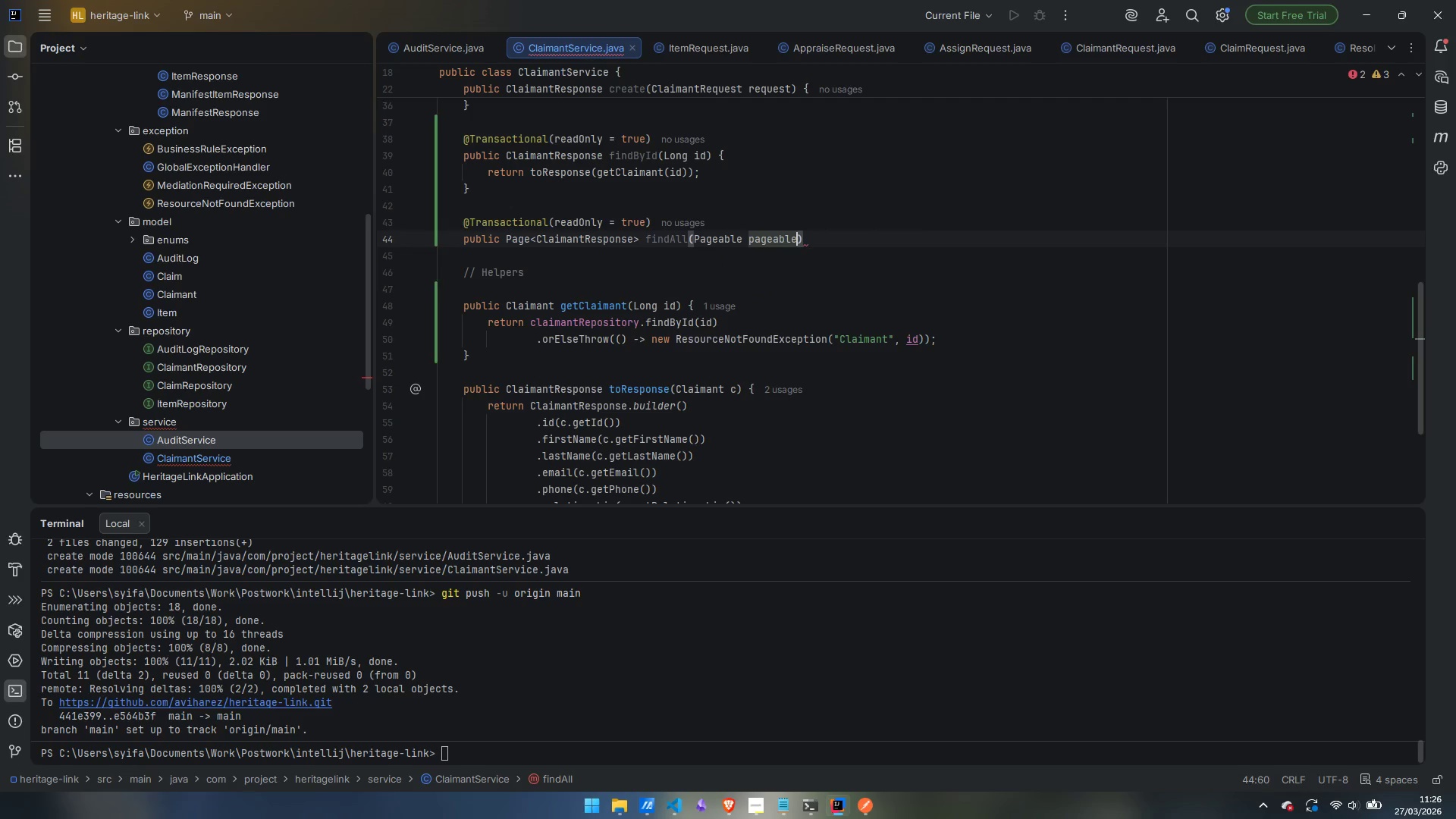 
key(ArrowRight)
 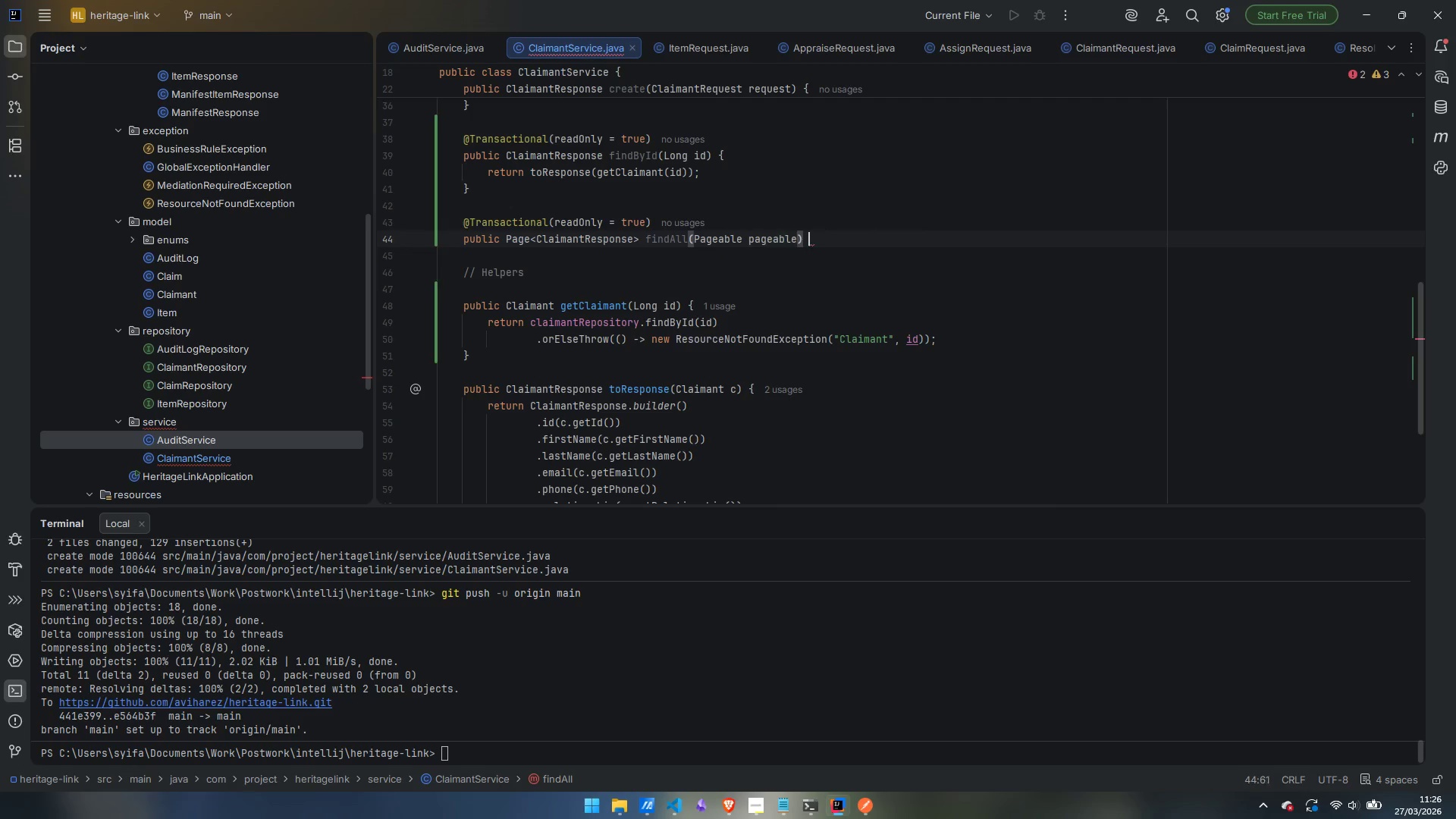 
key(Space)
 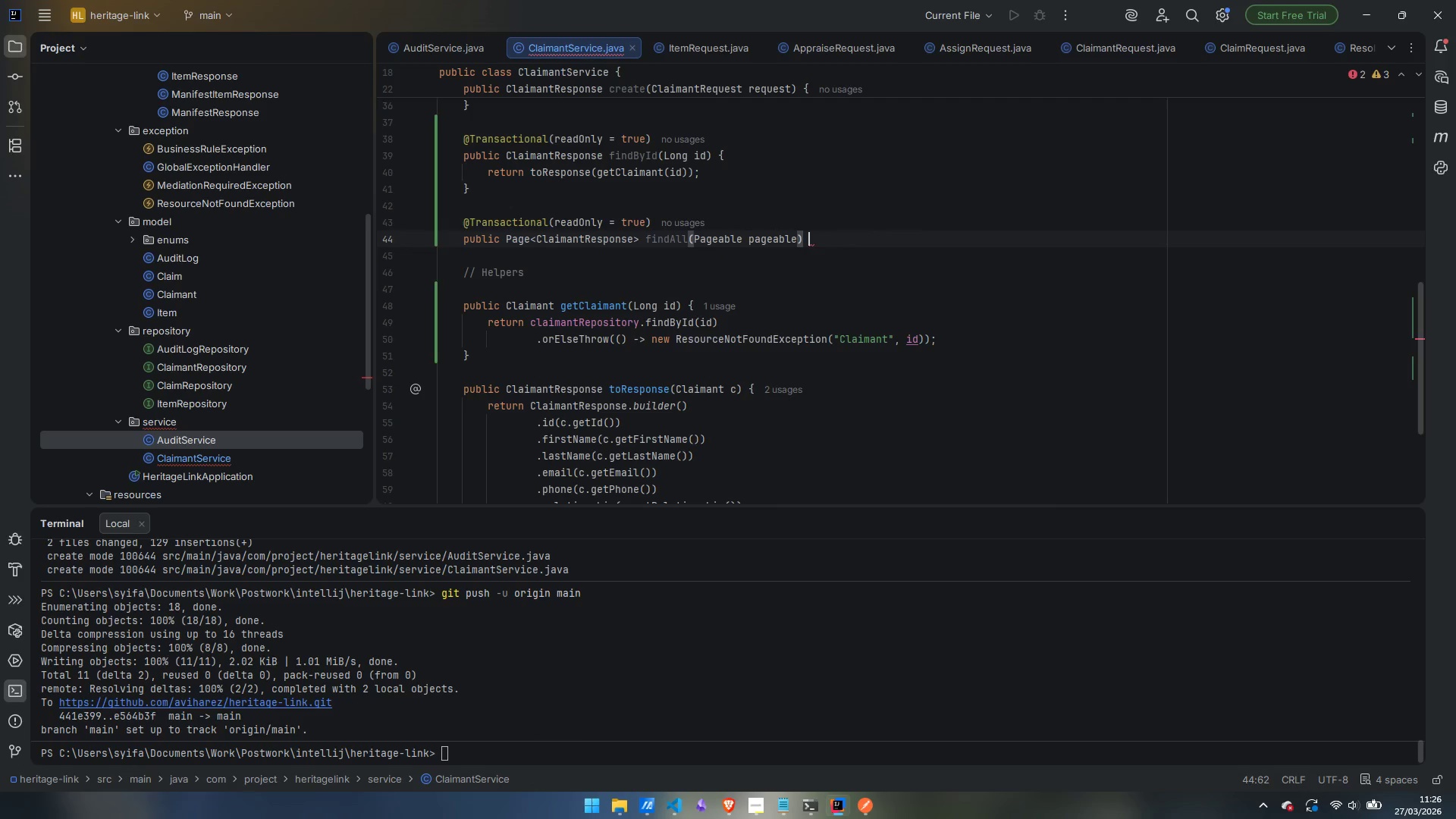 
key(Shift+BracketLeft)
 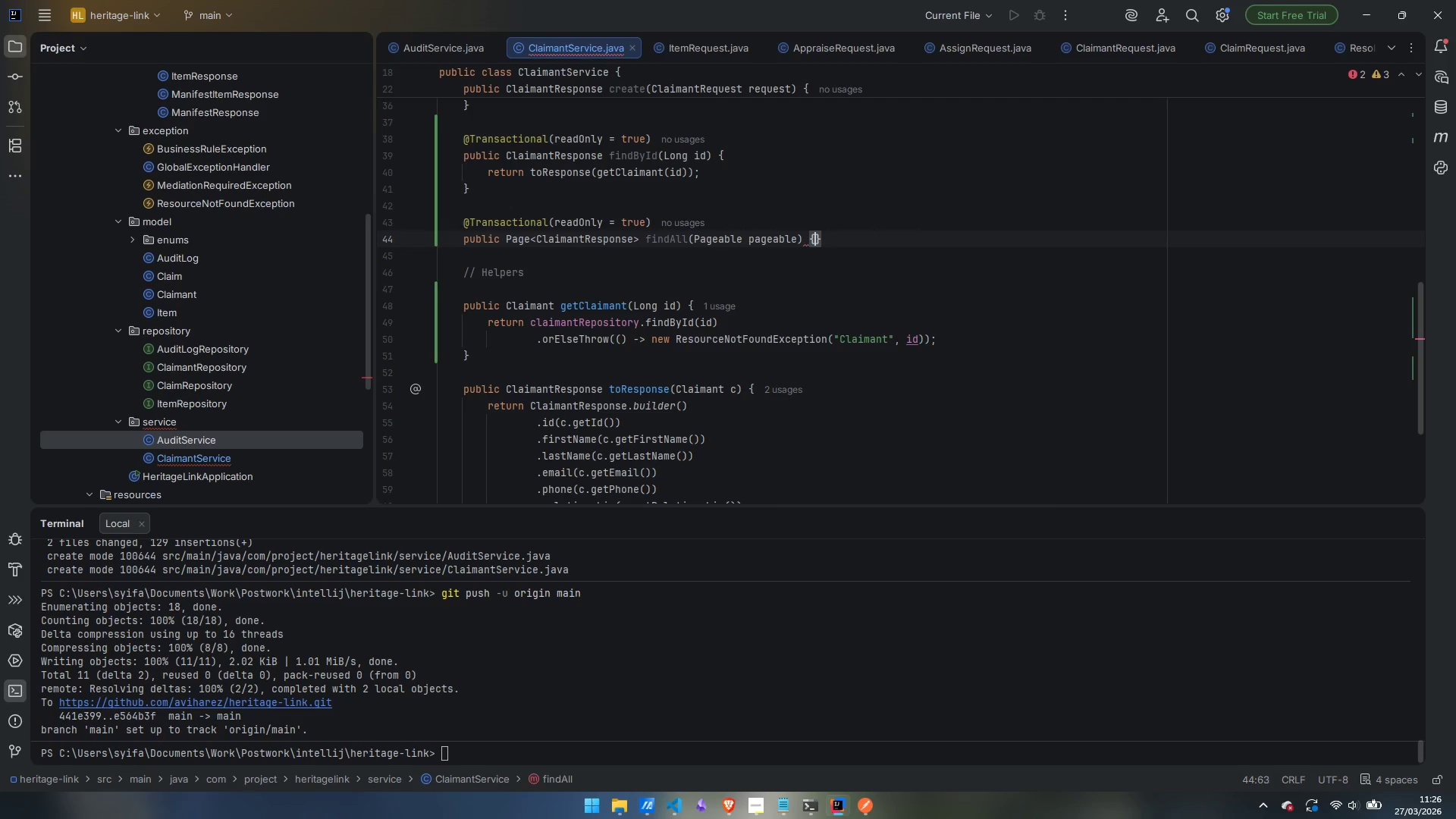 
key(Enter)
 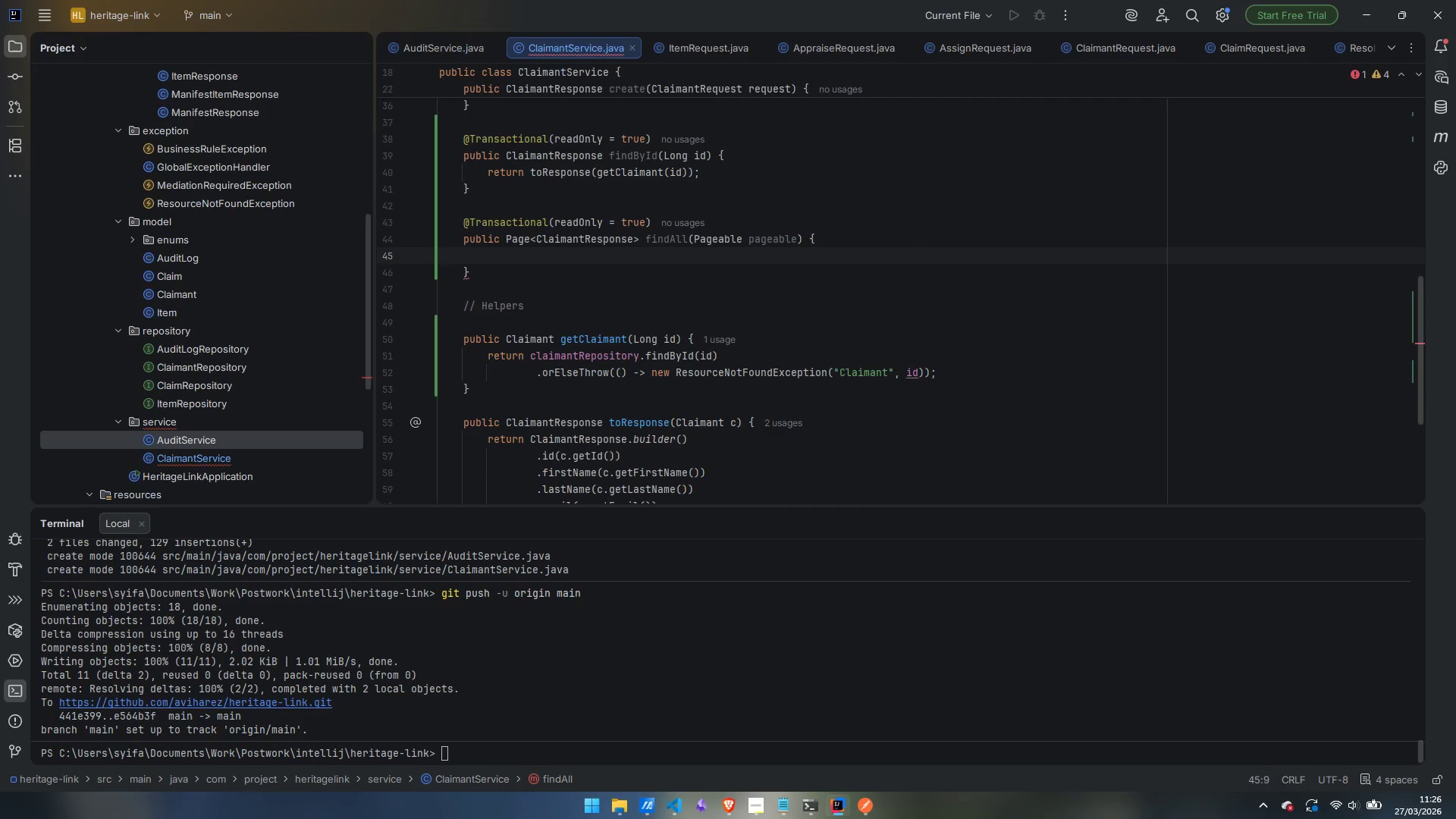 
type(return claimantRepository.findAll(pageable)
 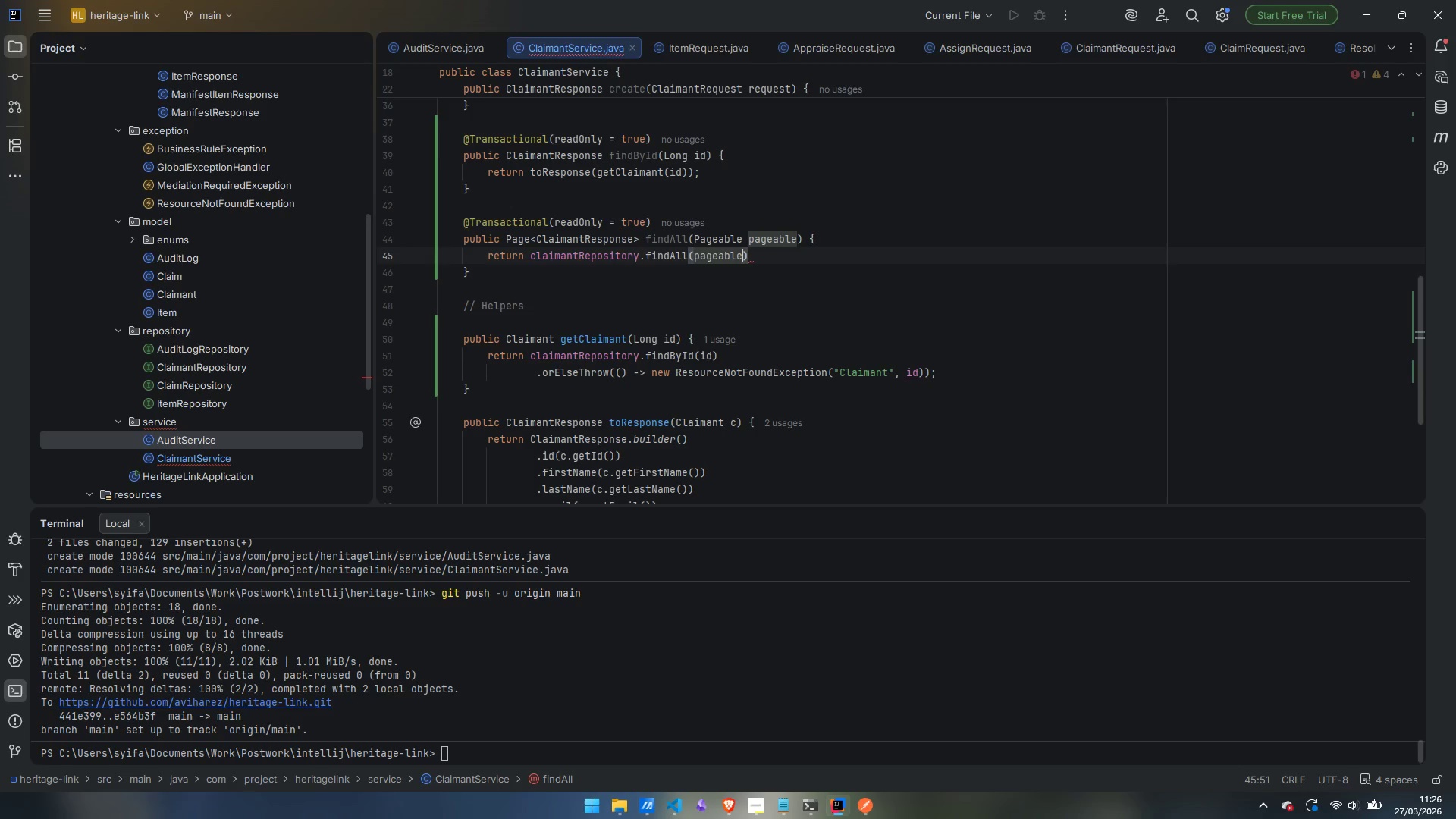 
key(ArrowRight)
 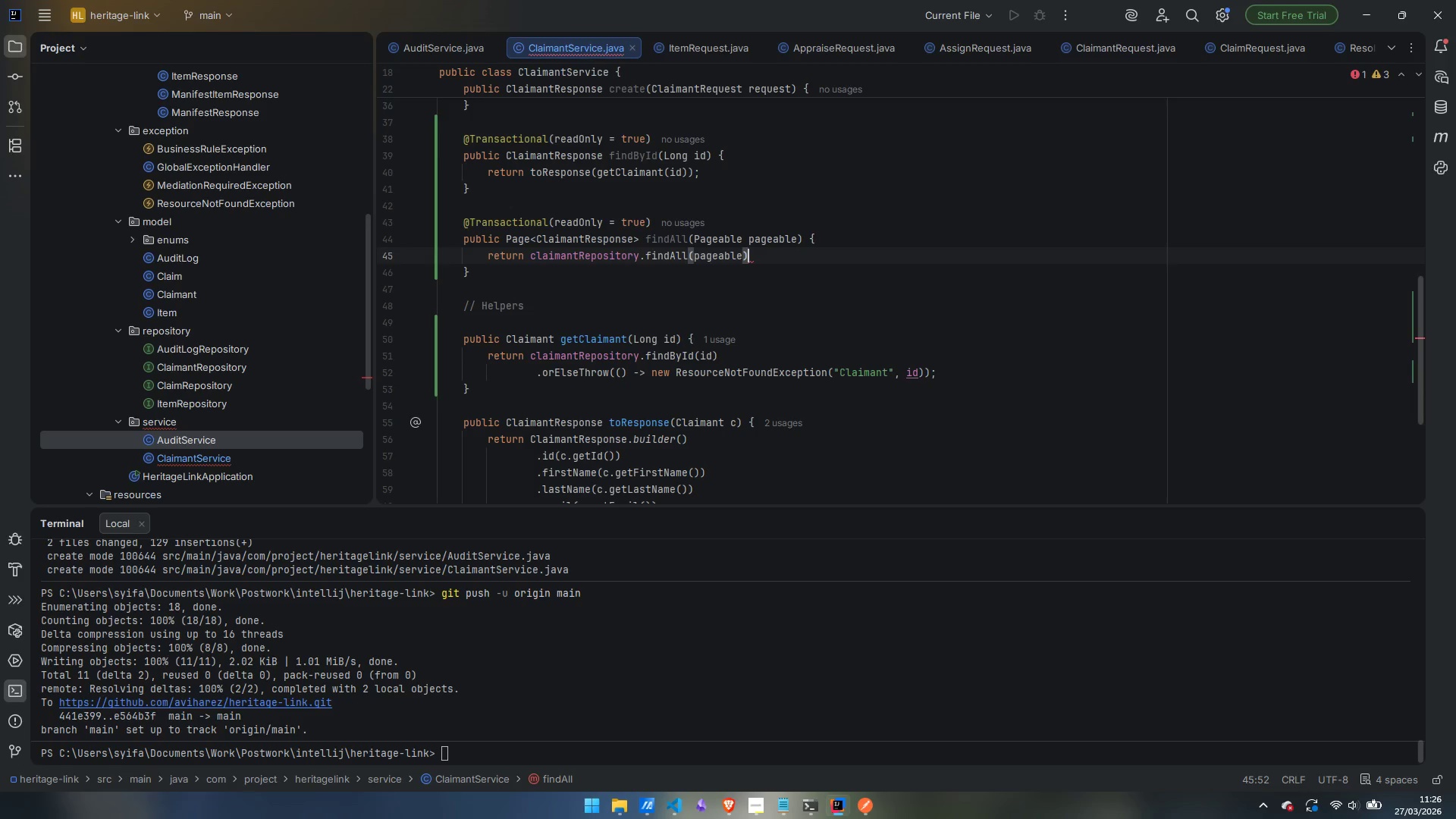 
type(.map)
 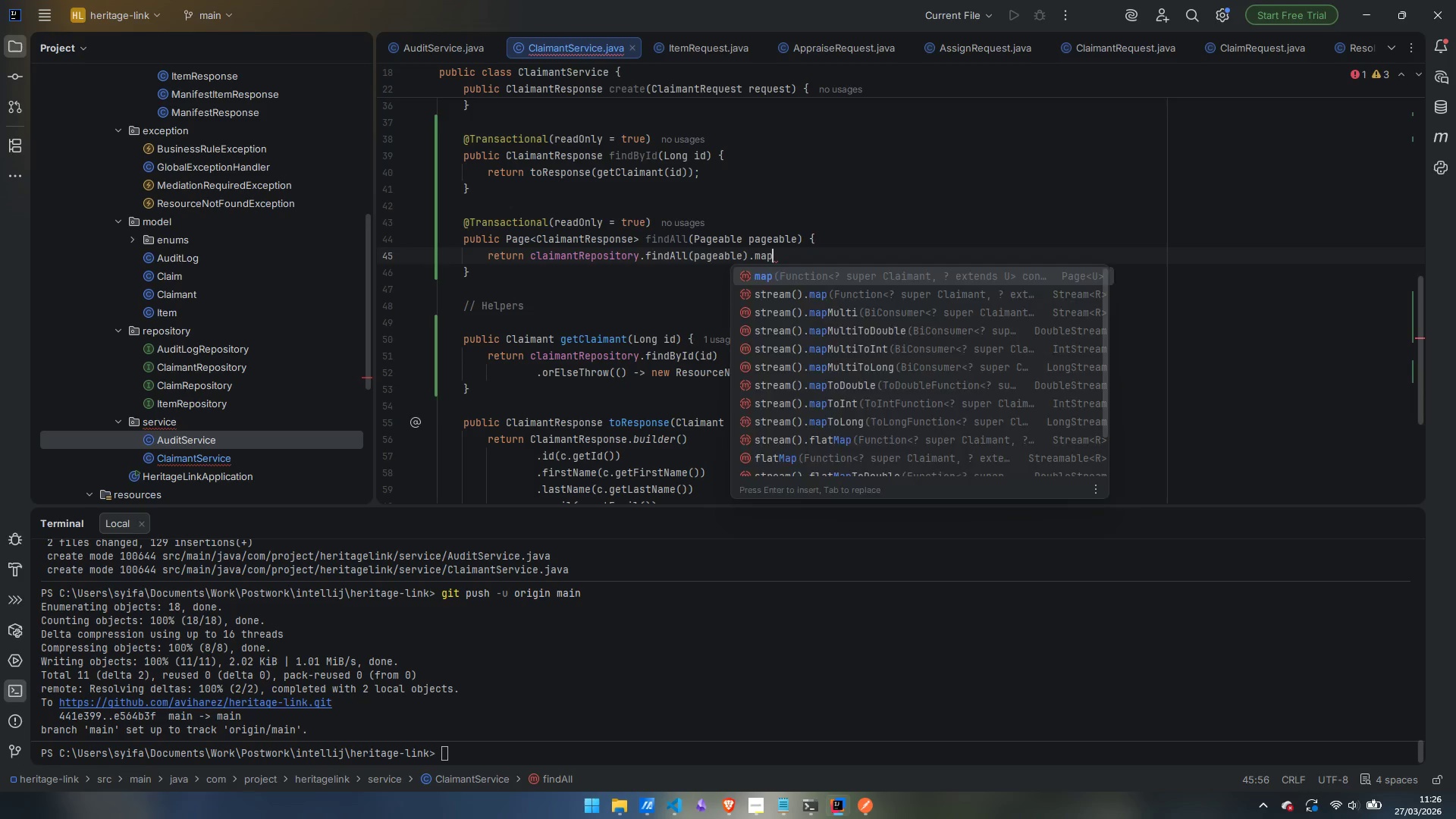 
key(Enter)
 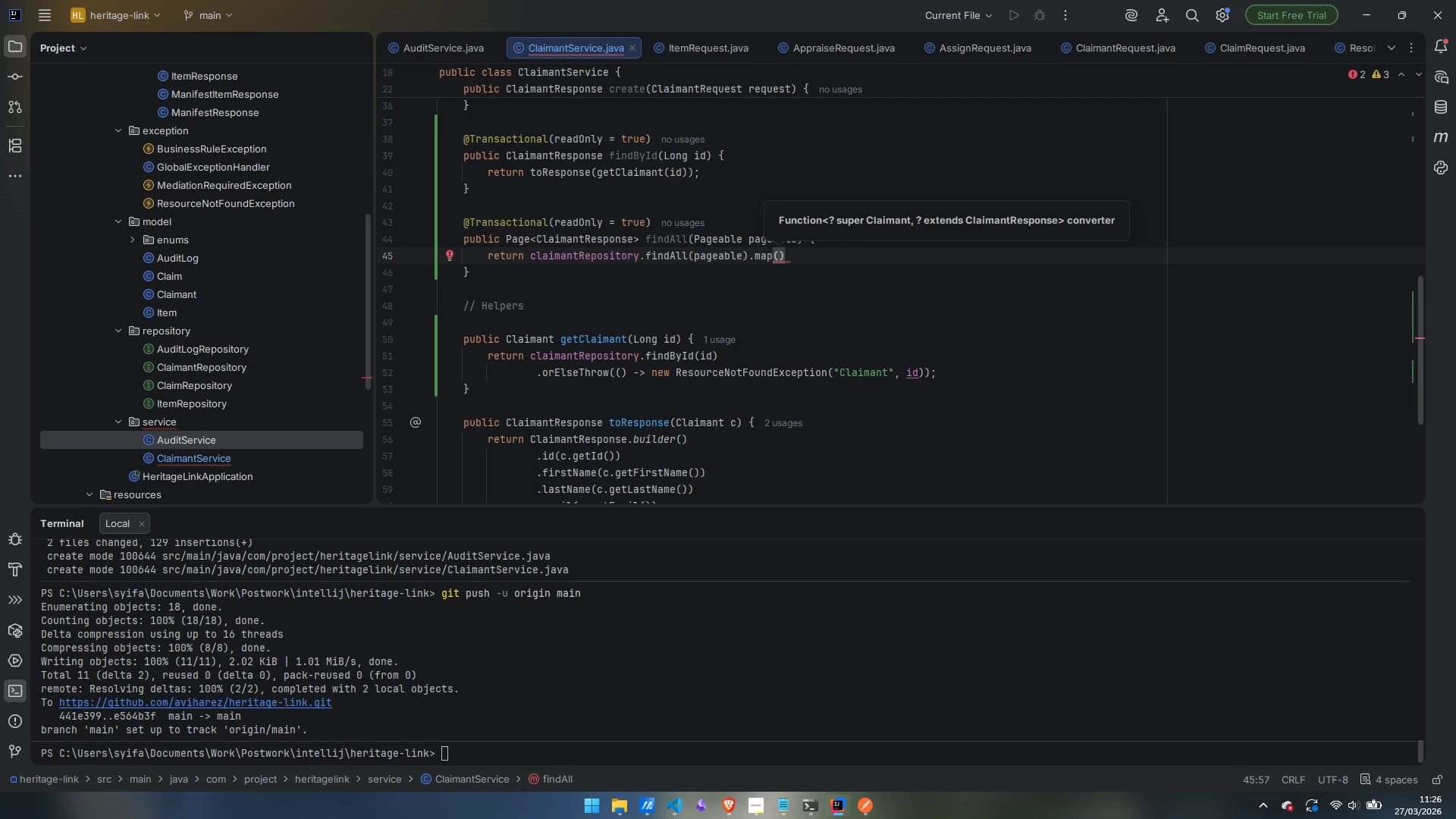 
type(this::toResponse)
 